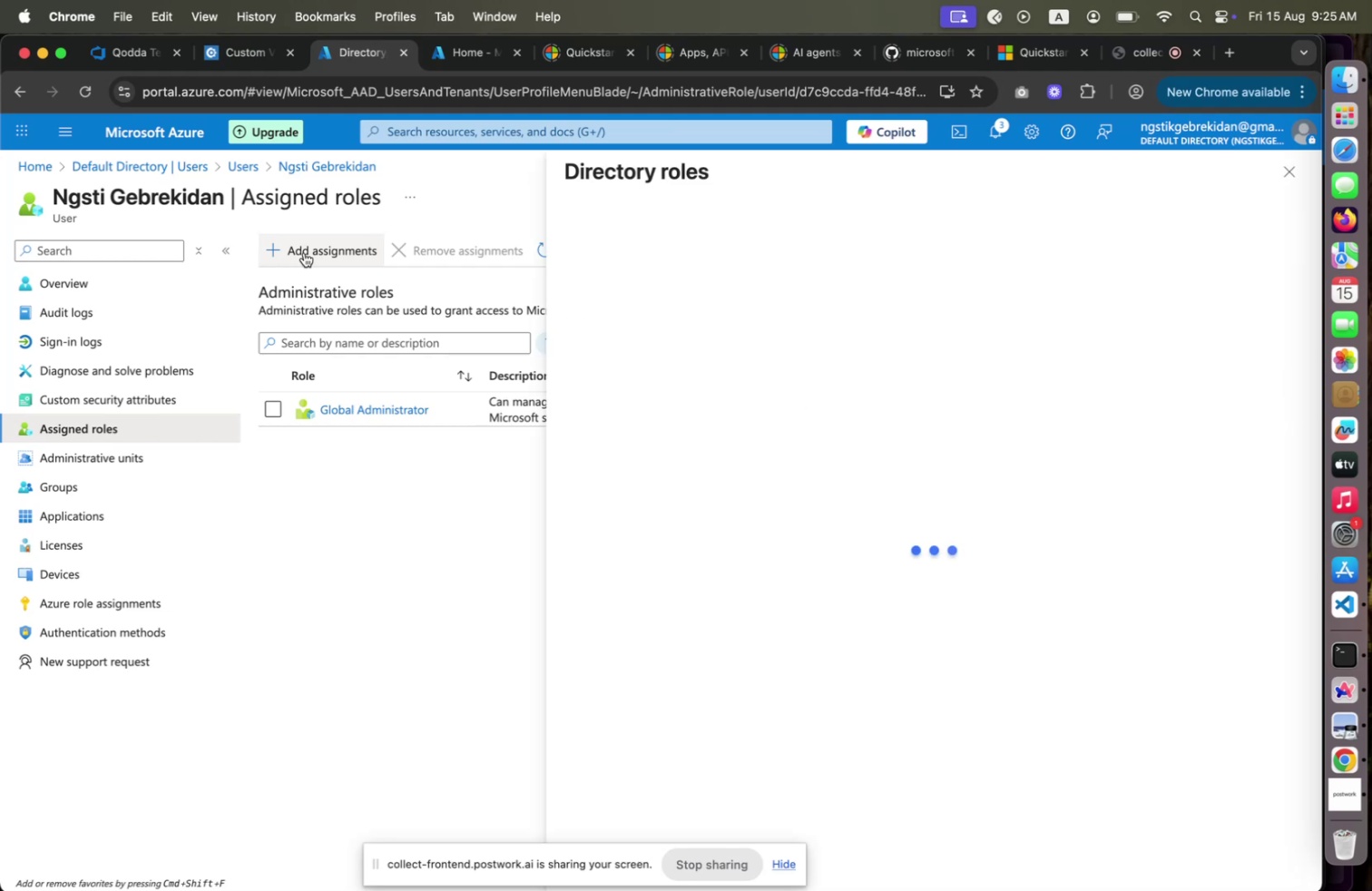 
mouse_move([921, 514])
 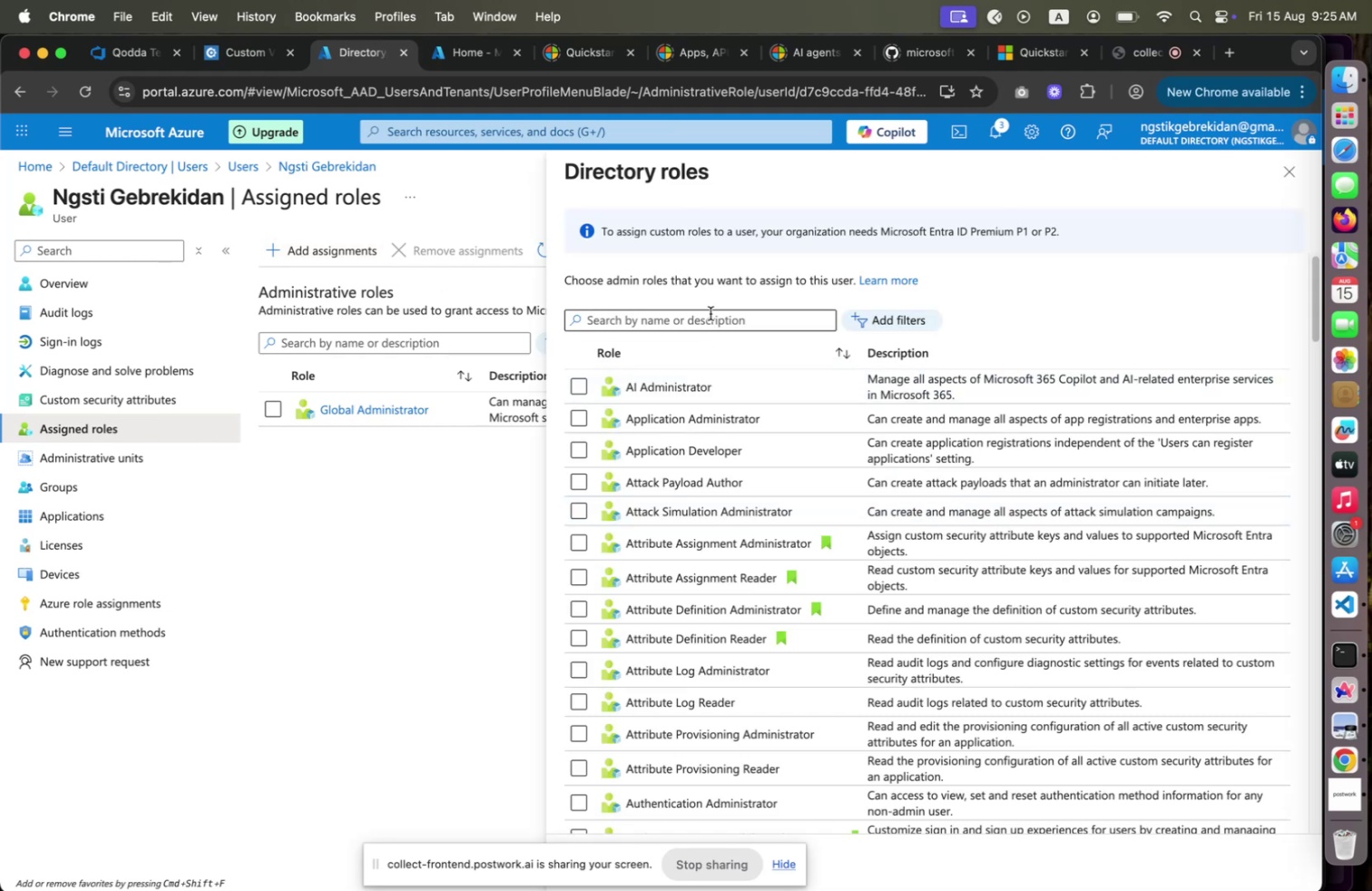 
left_click([710, 312])
 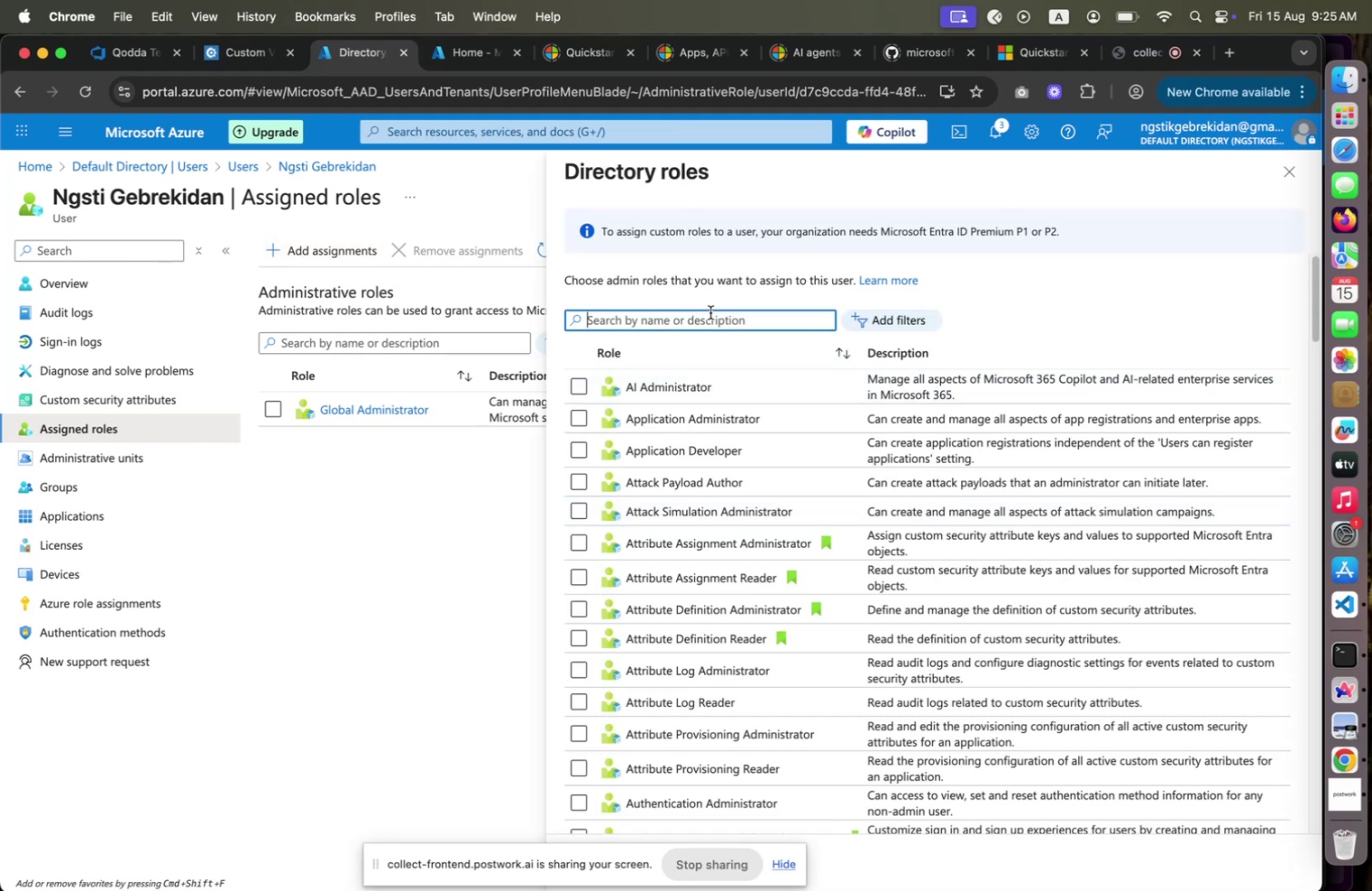 
type(Reader)
 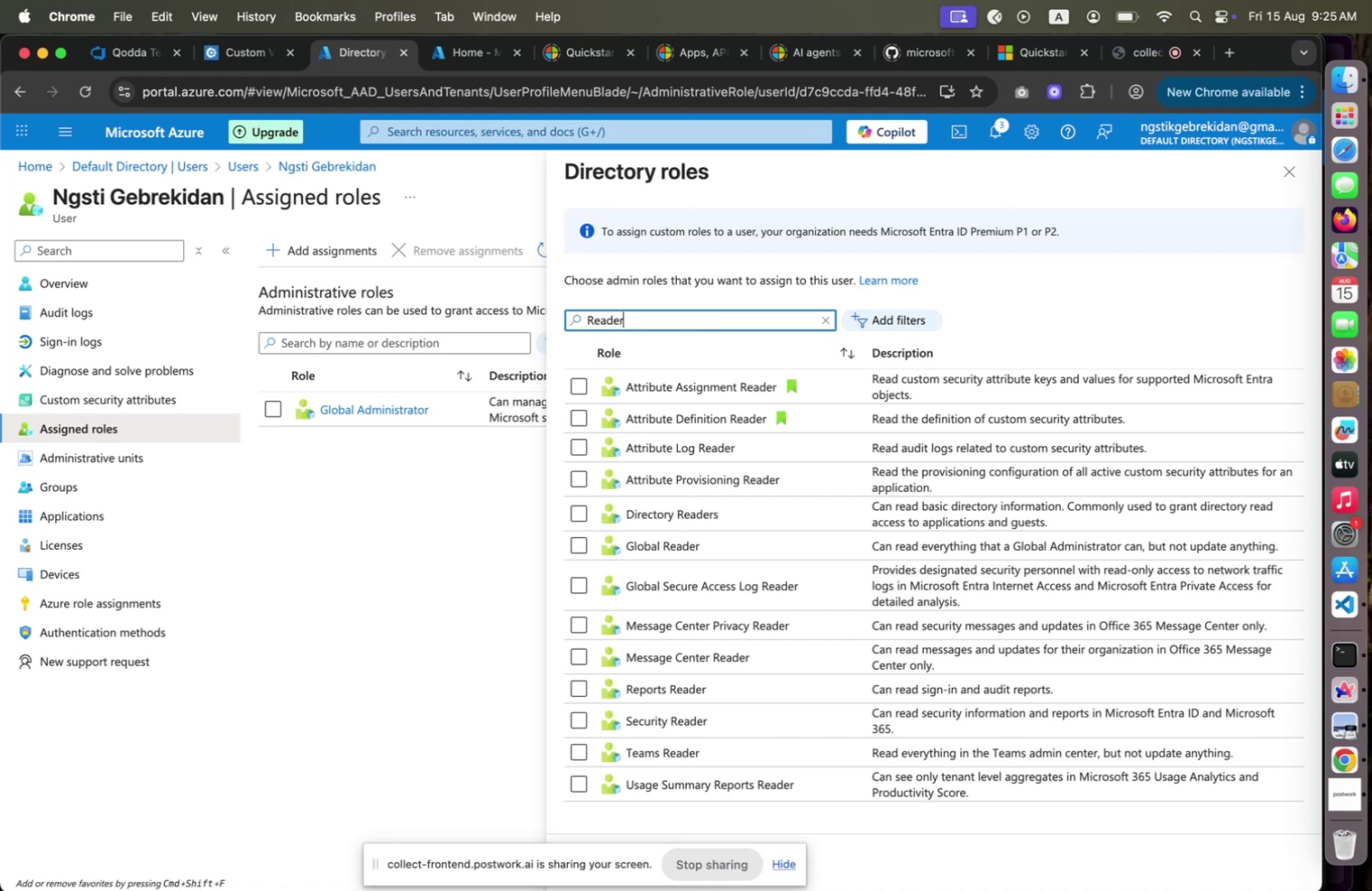 
wait(7.13)
 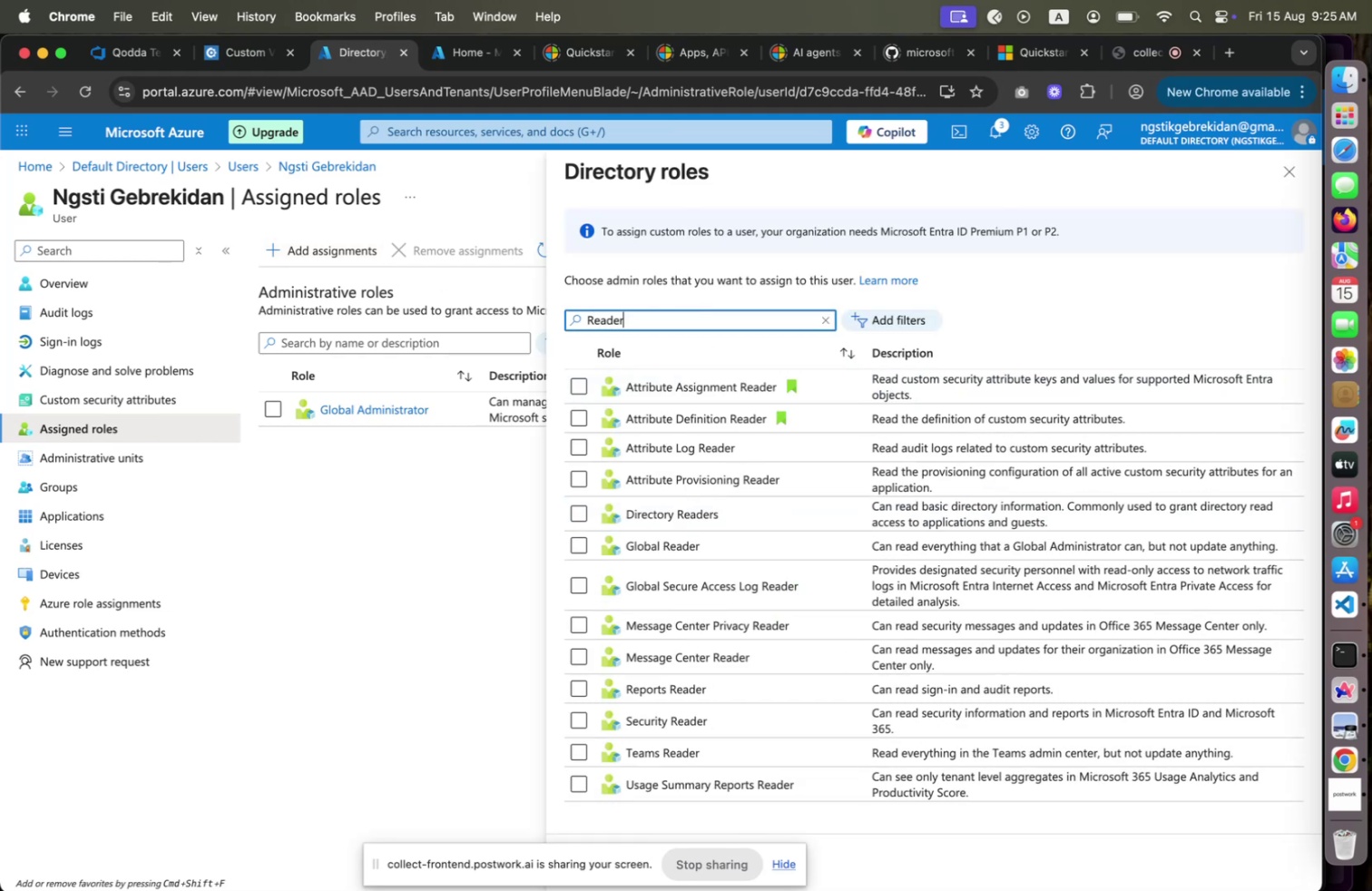 
key(Shift+Home)
 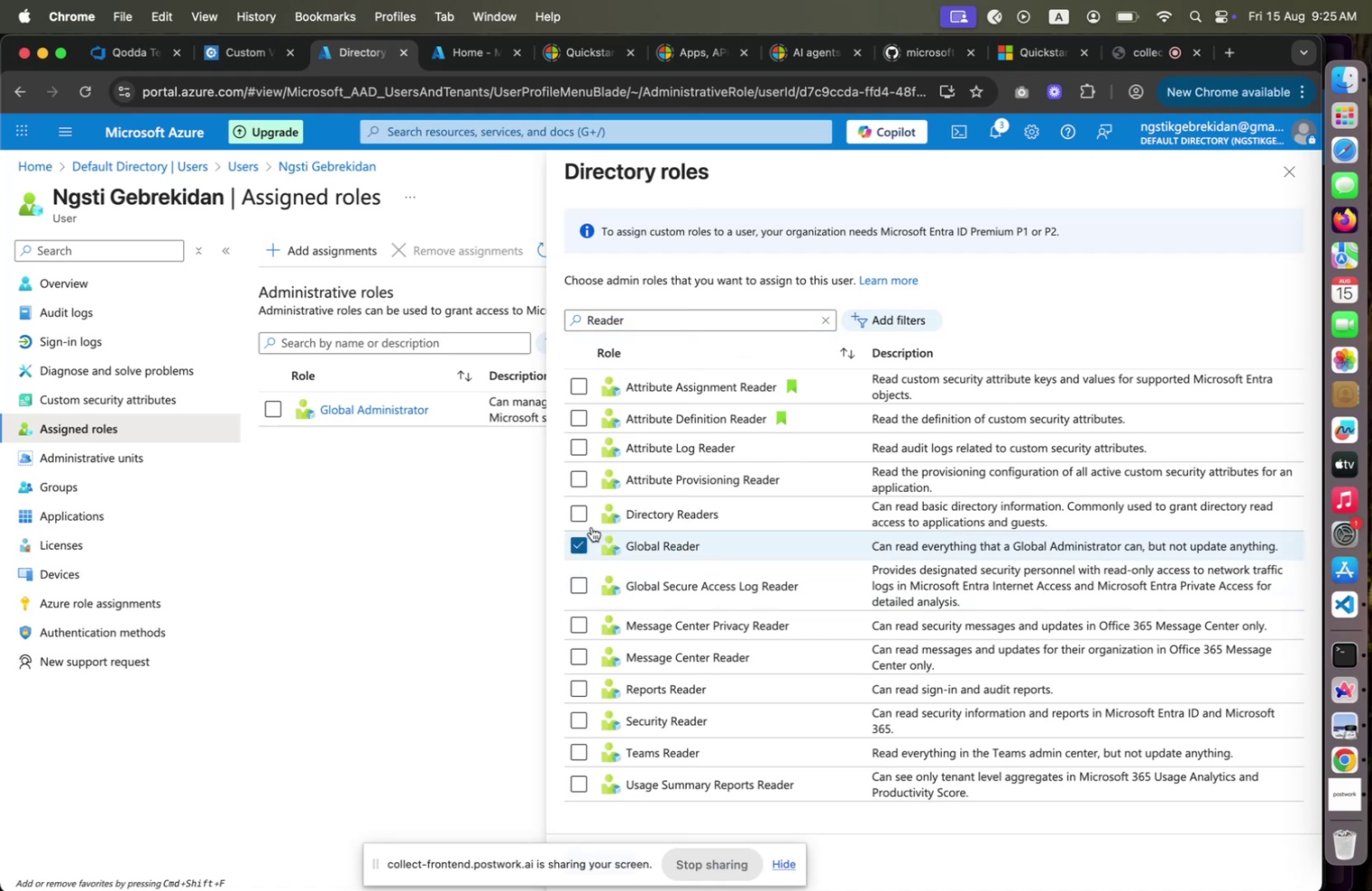 
left_click([649, 321])
 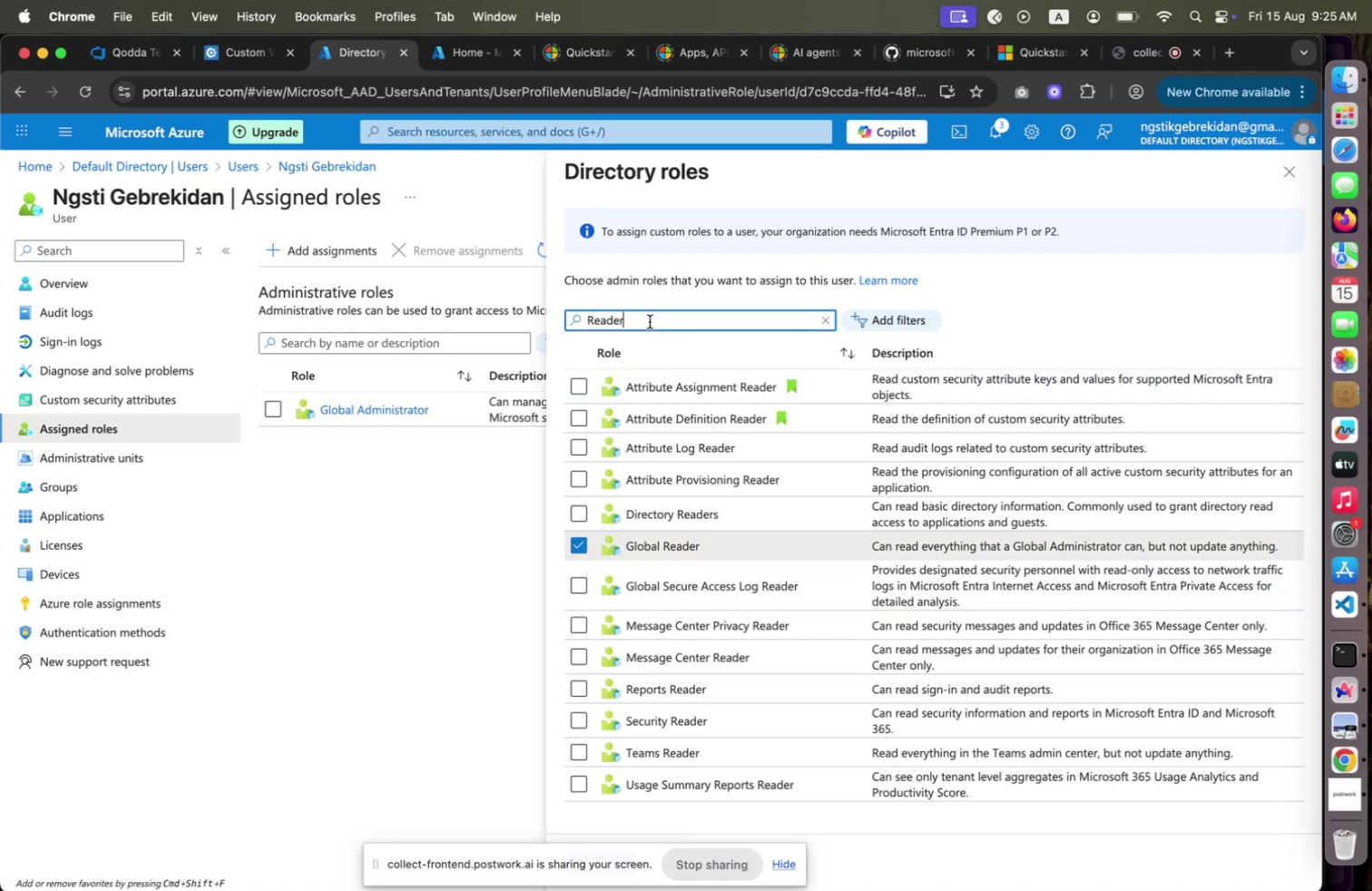 
type([Home]Writer)
 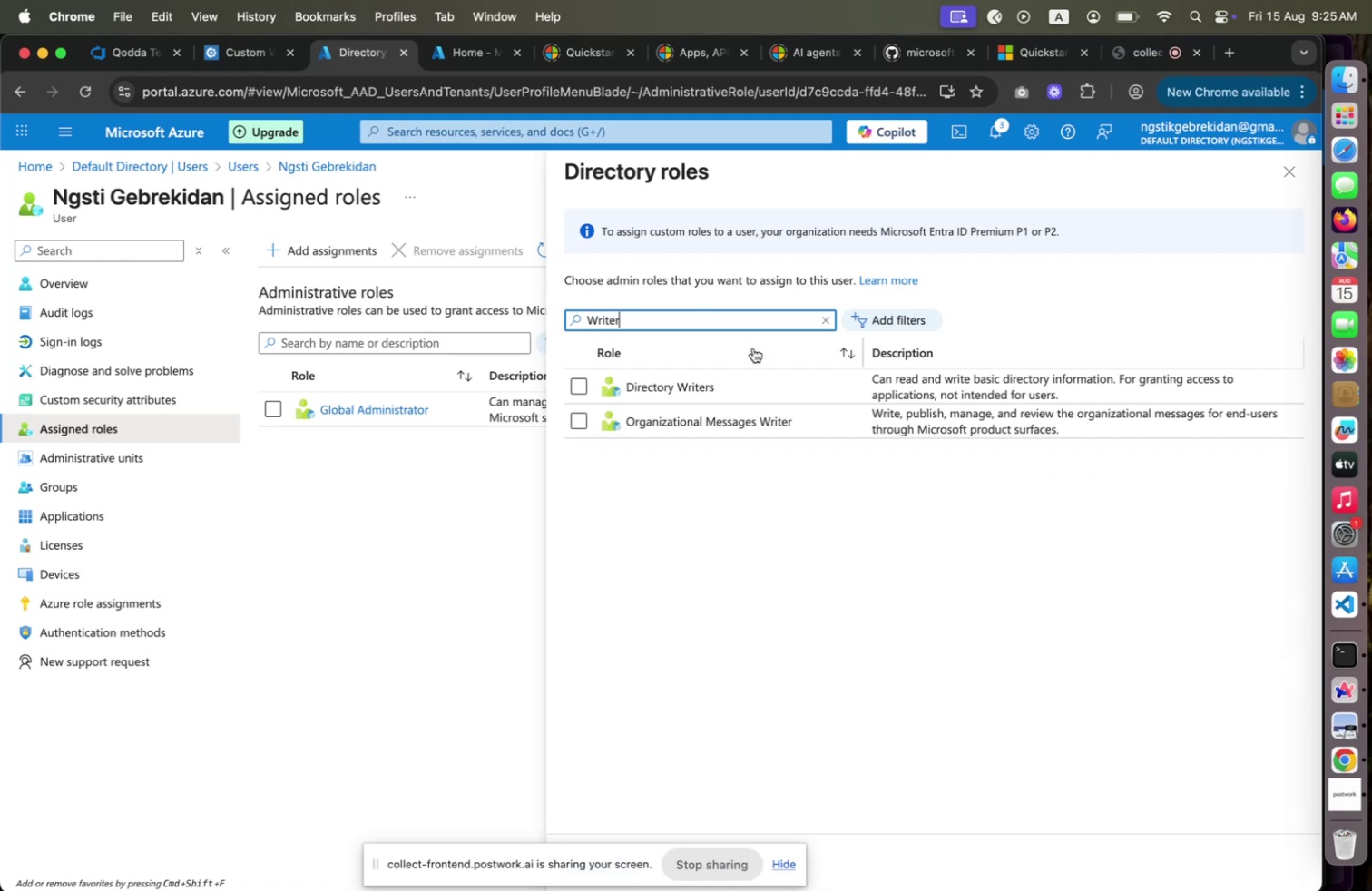 
wait(12.38)
 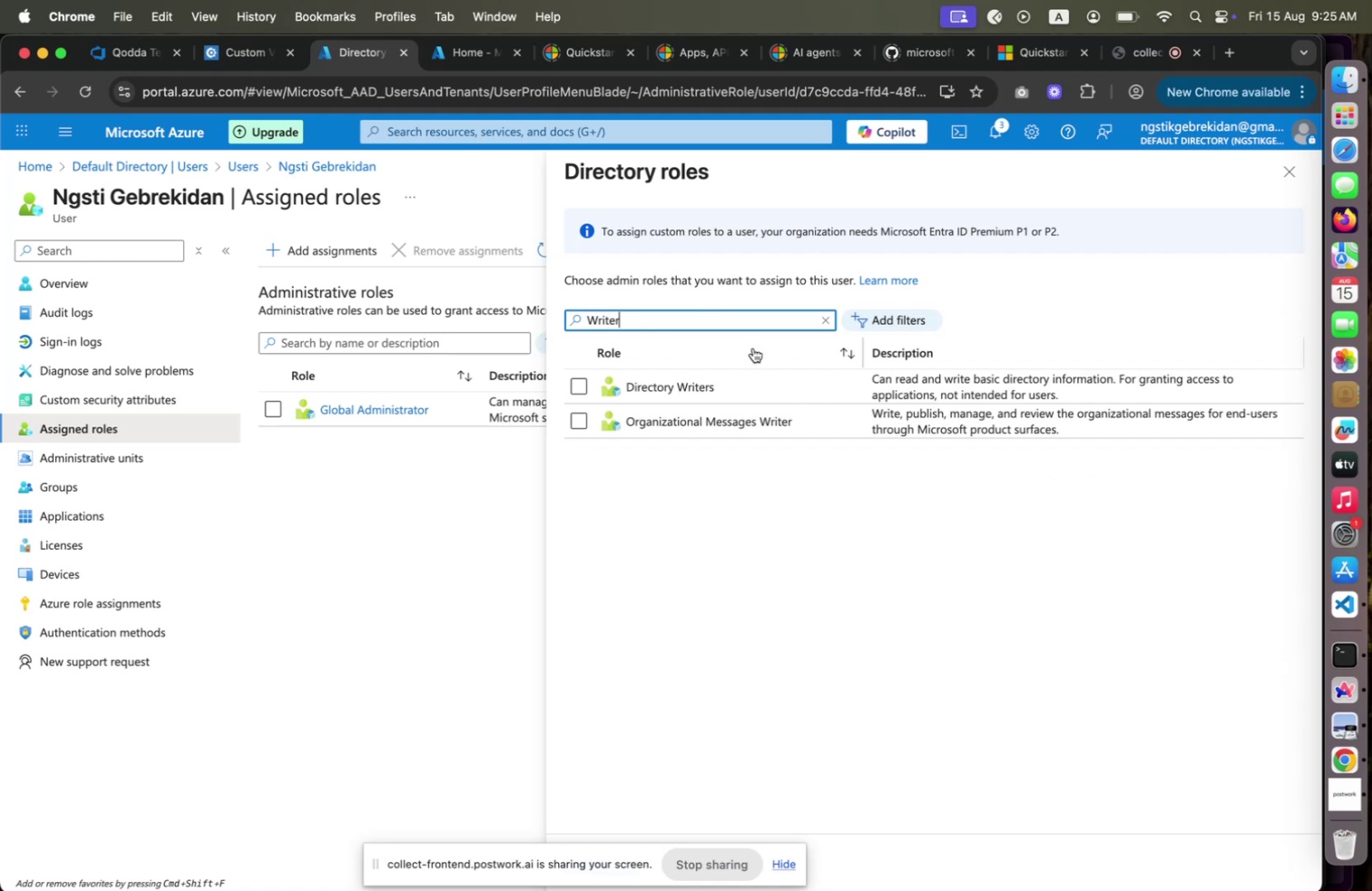 
left_click([584, 396])
 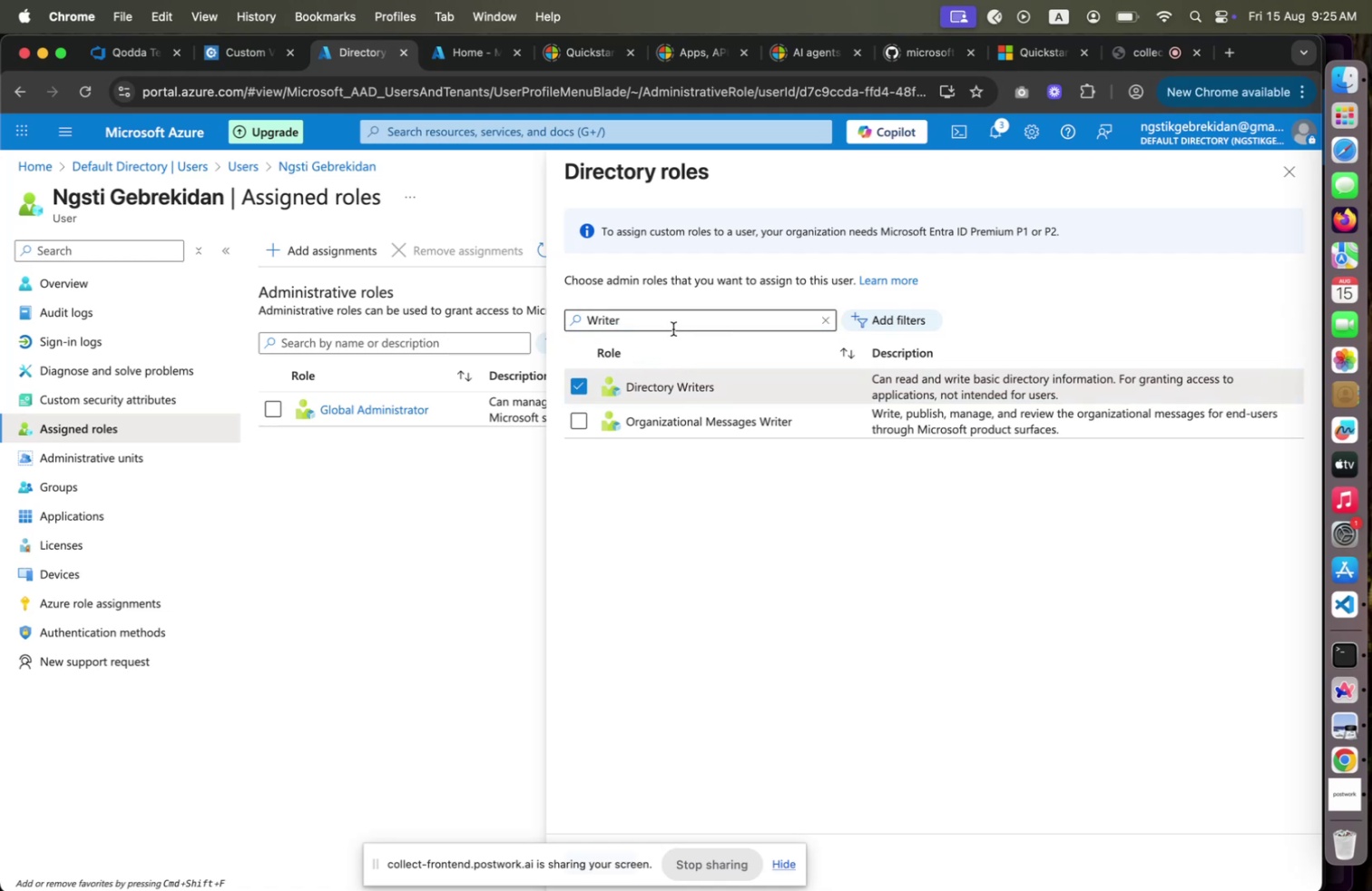 
left_click([689, 328])
 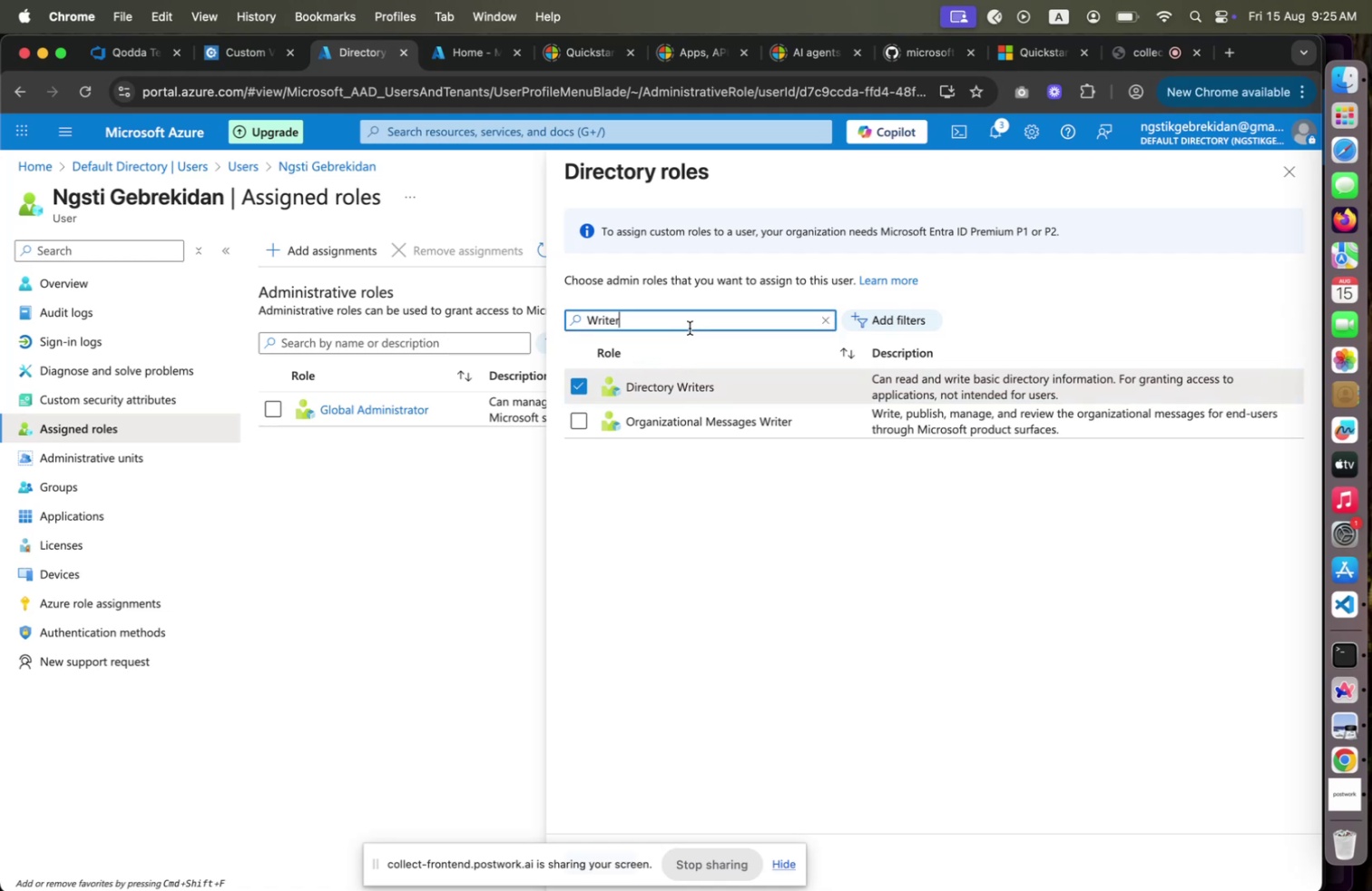 
key(Shift+Home)
 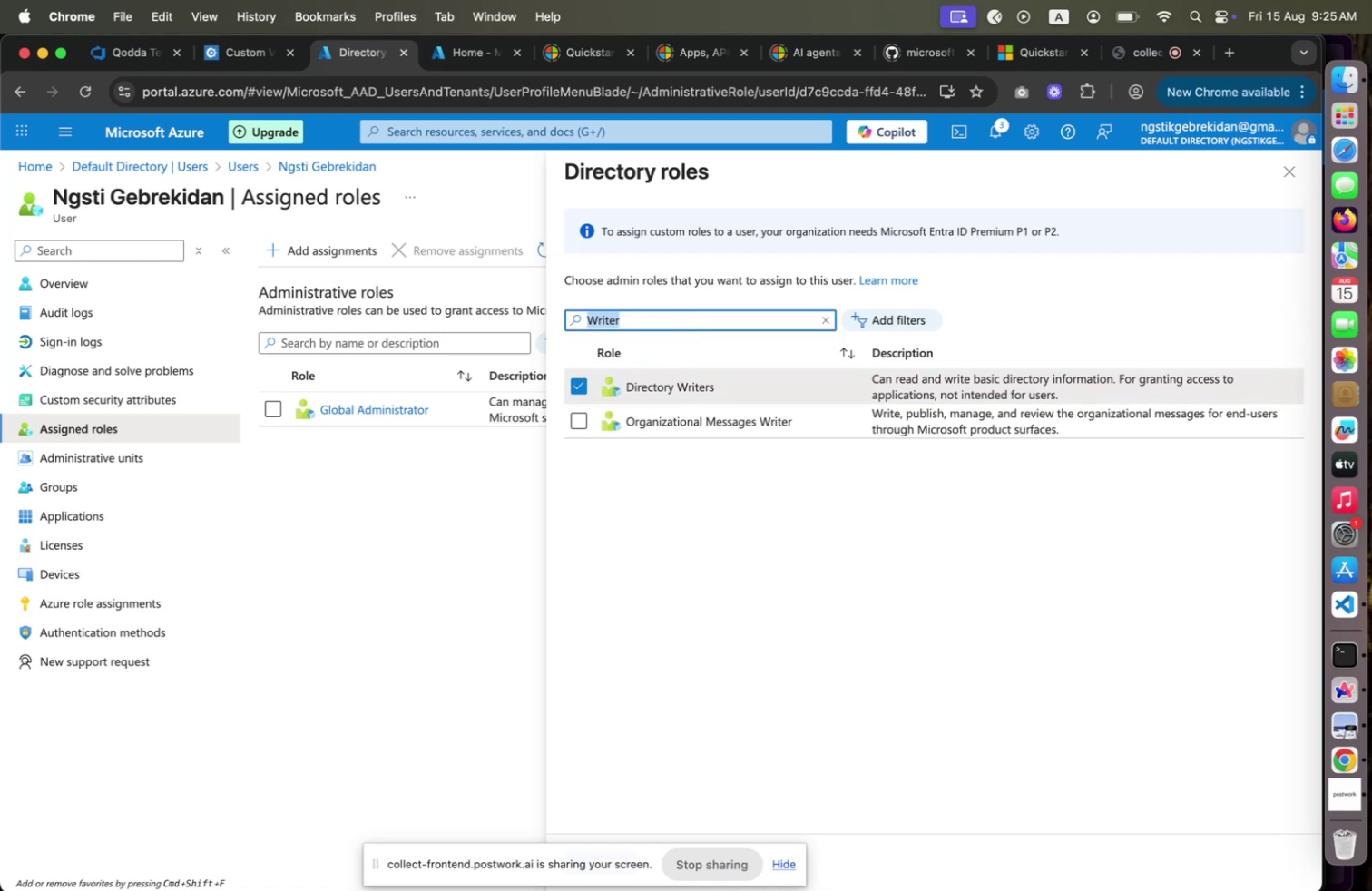 
key(Backspace)
 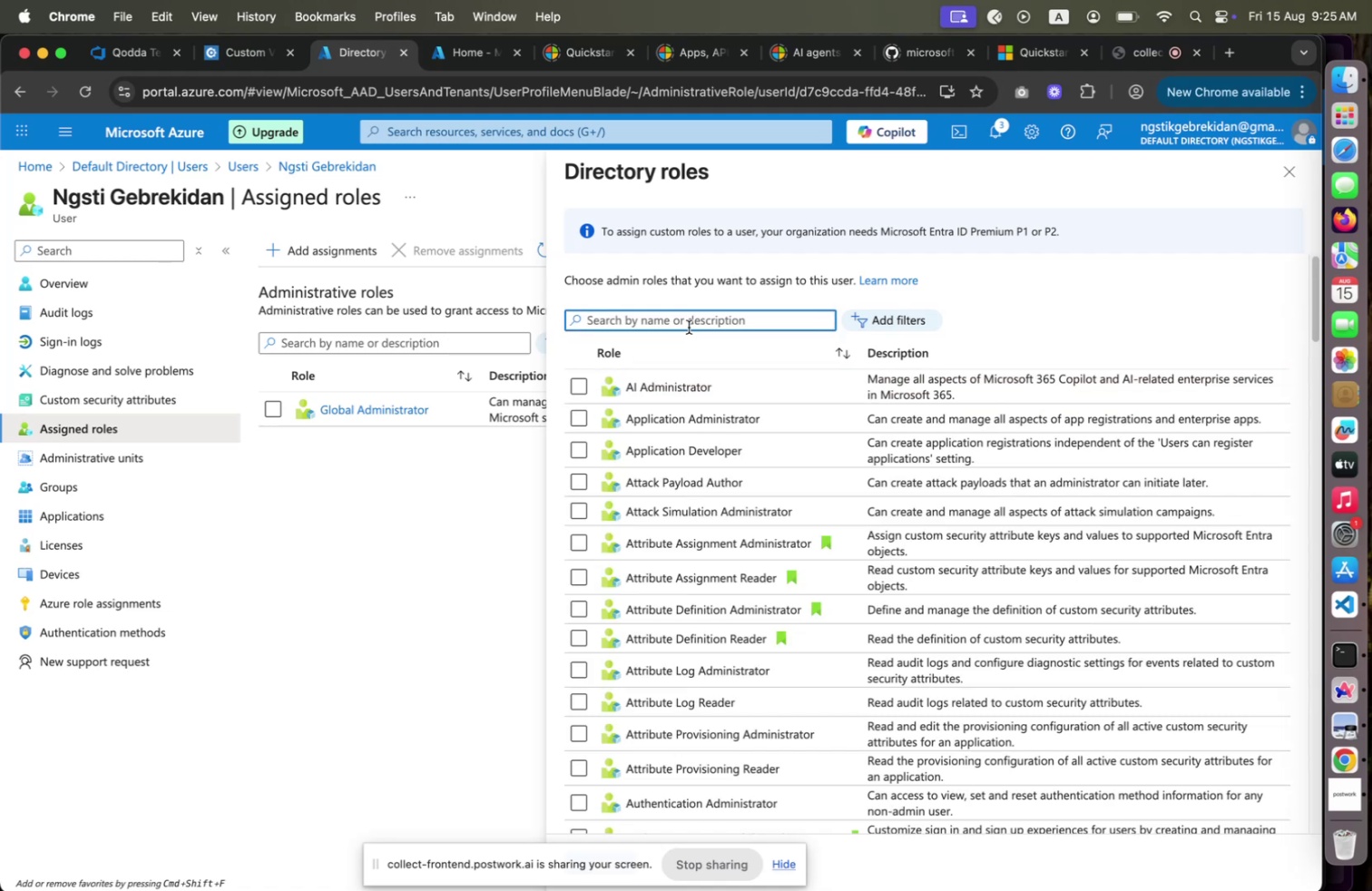 
scroll: coordinate [706, 418], scroll_direction: down, amount: 87.0
 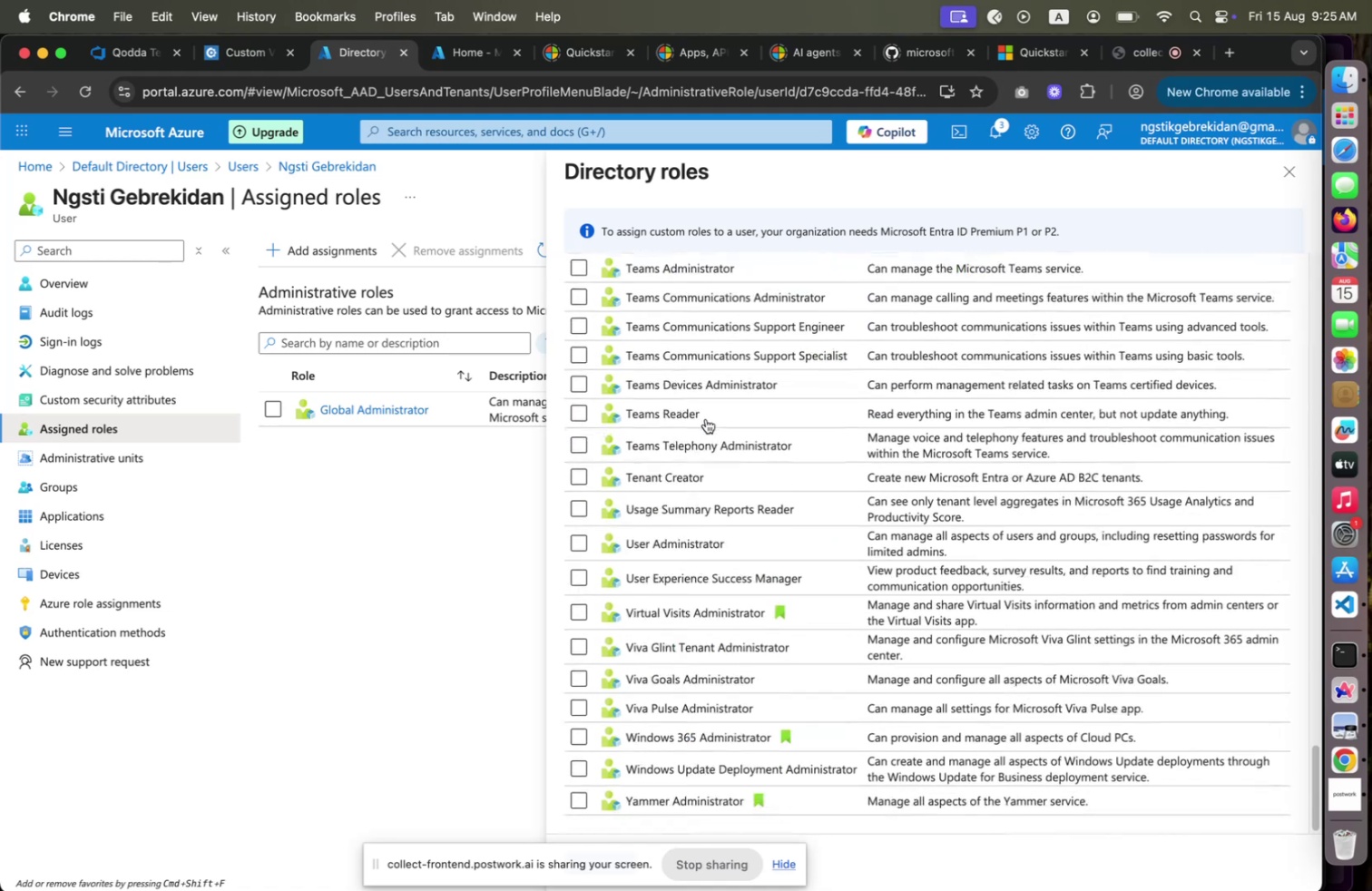 
scroll: coordinate [865, 482], scroll_direction: up, amount: 99.0
 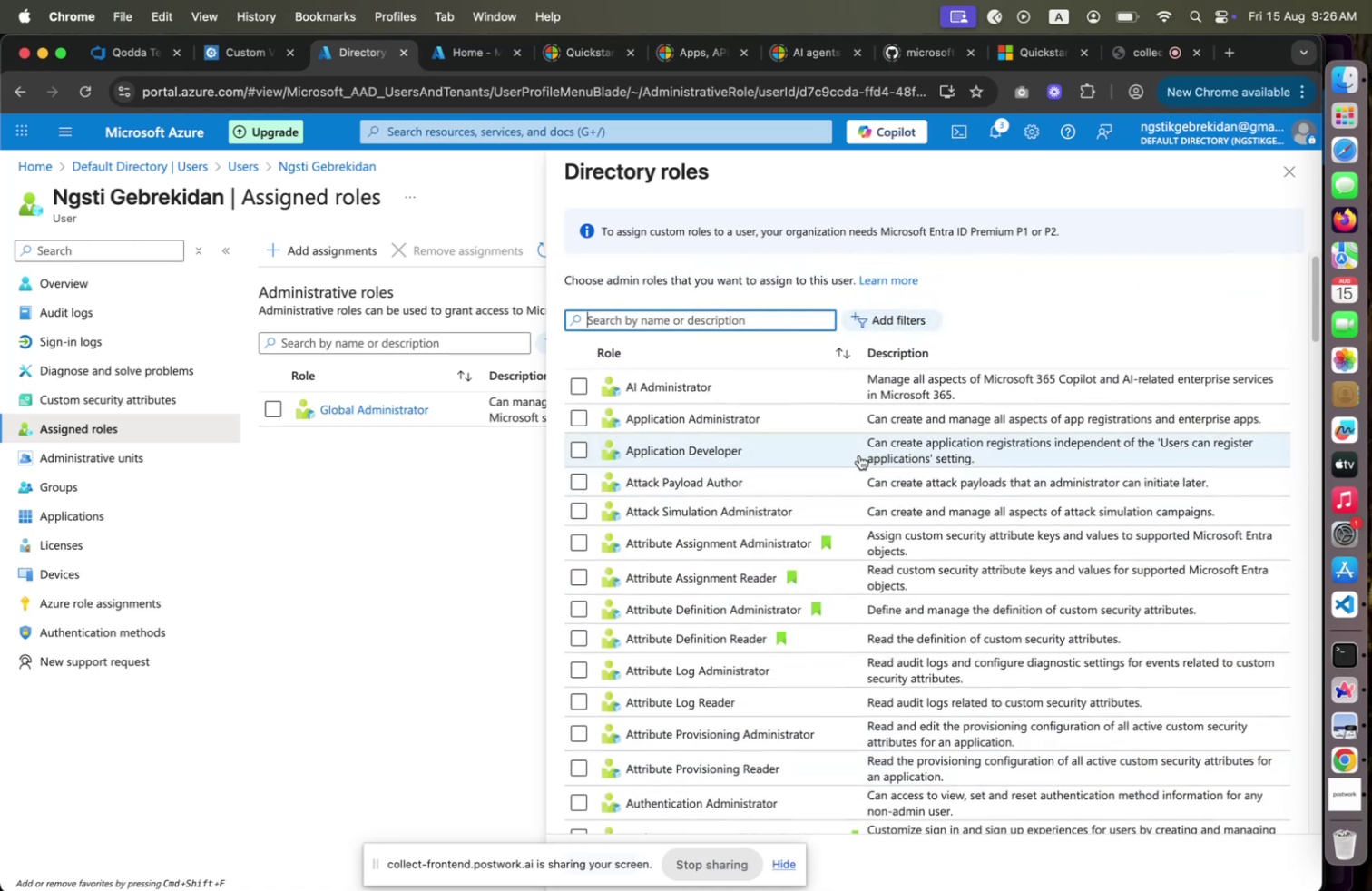 
type(Read)
 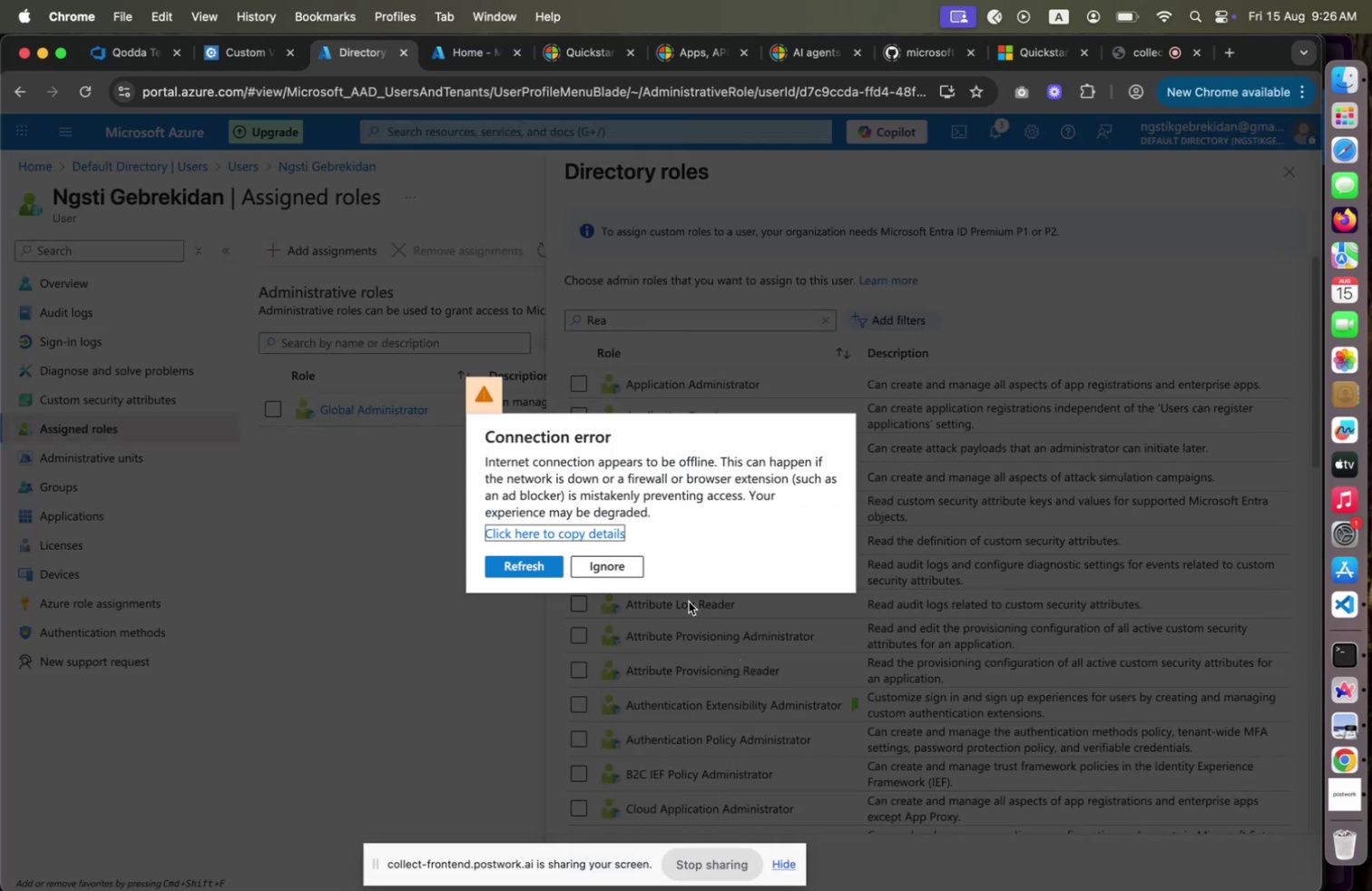 
left_click([612, 570])
 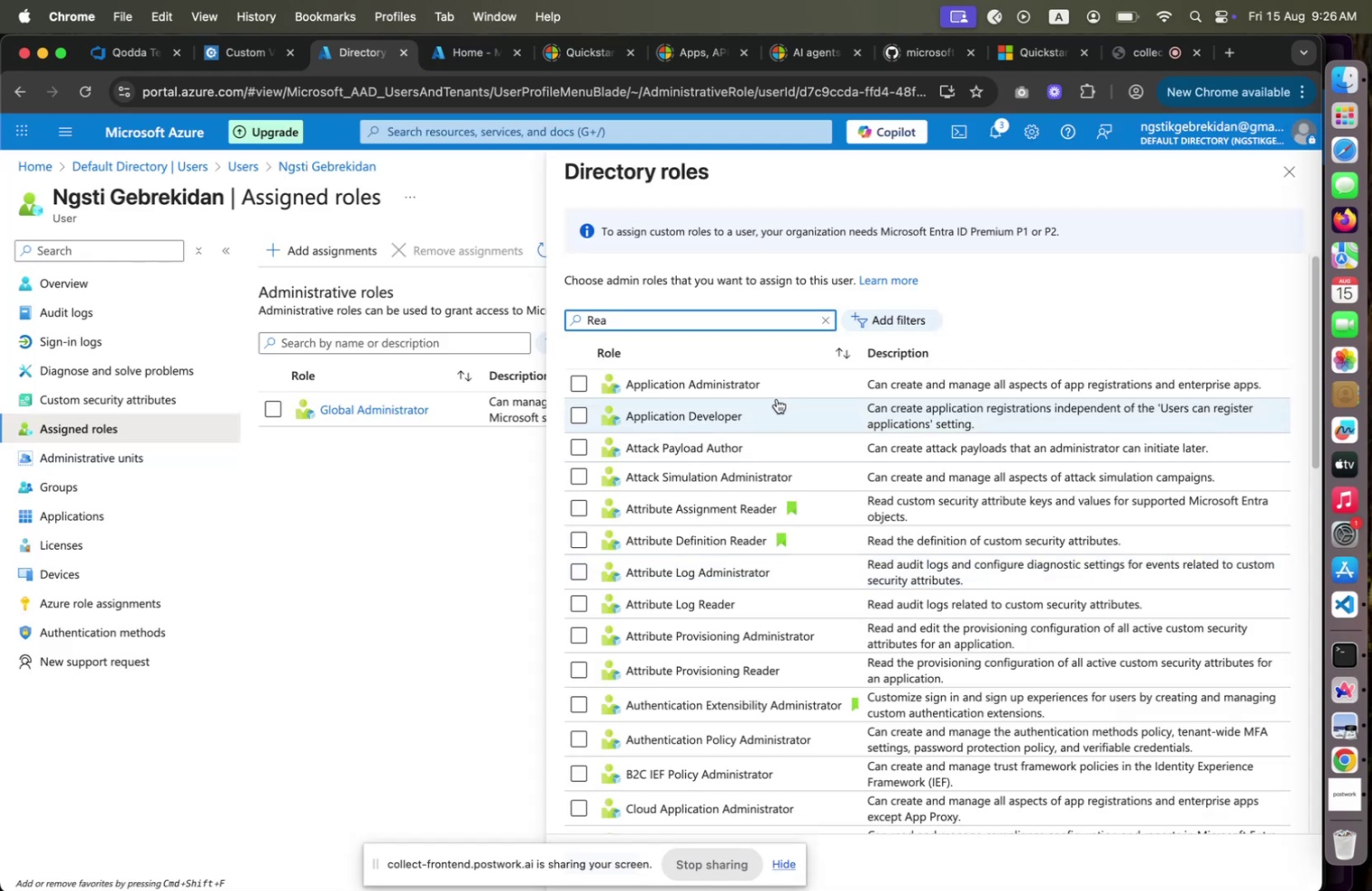 
type(der)
 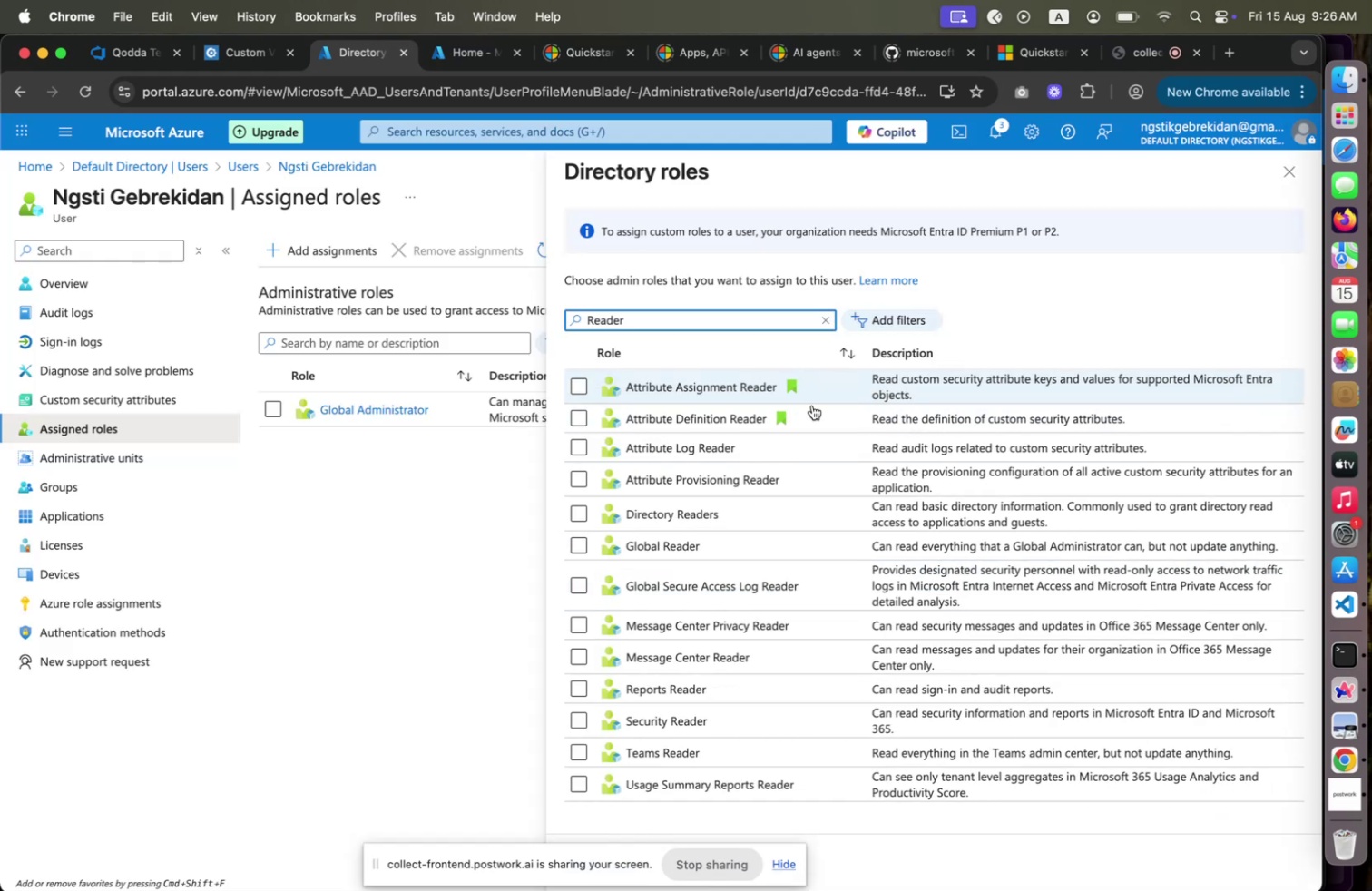 
mouse_move([669, 556])
 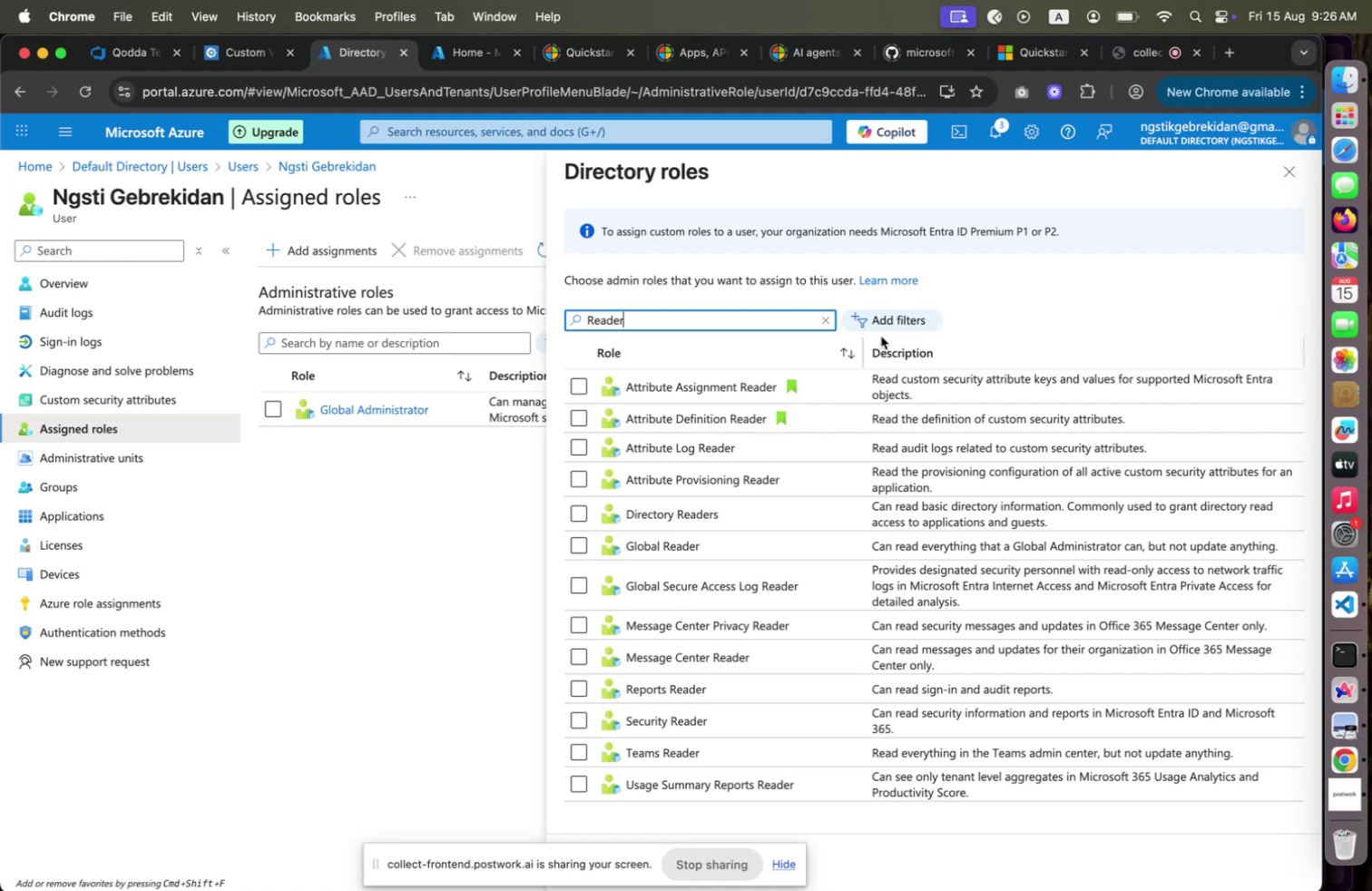 
wait(22.19)
 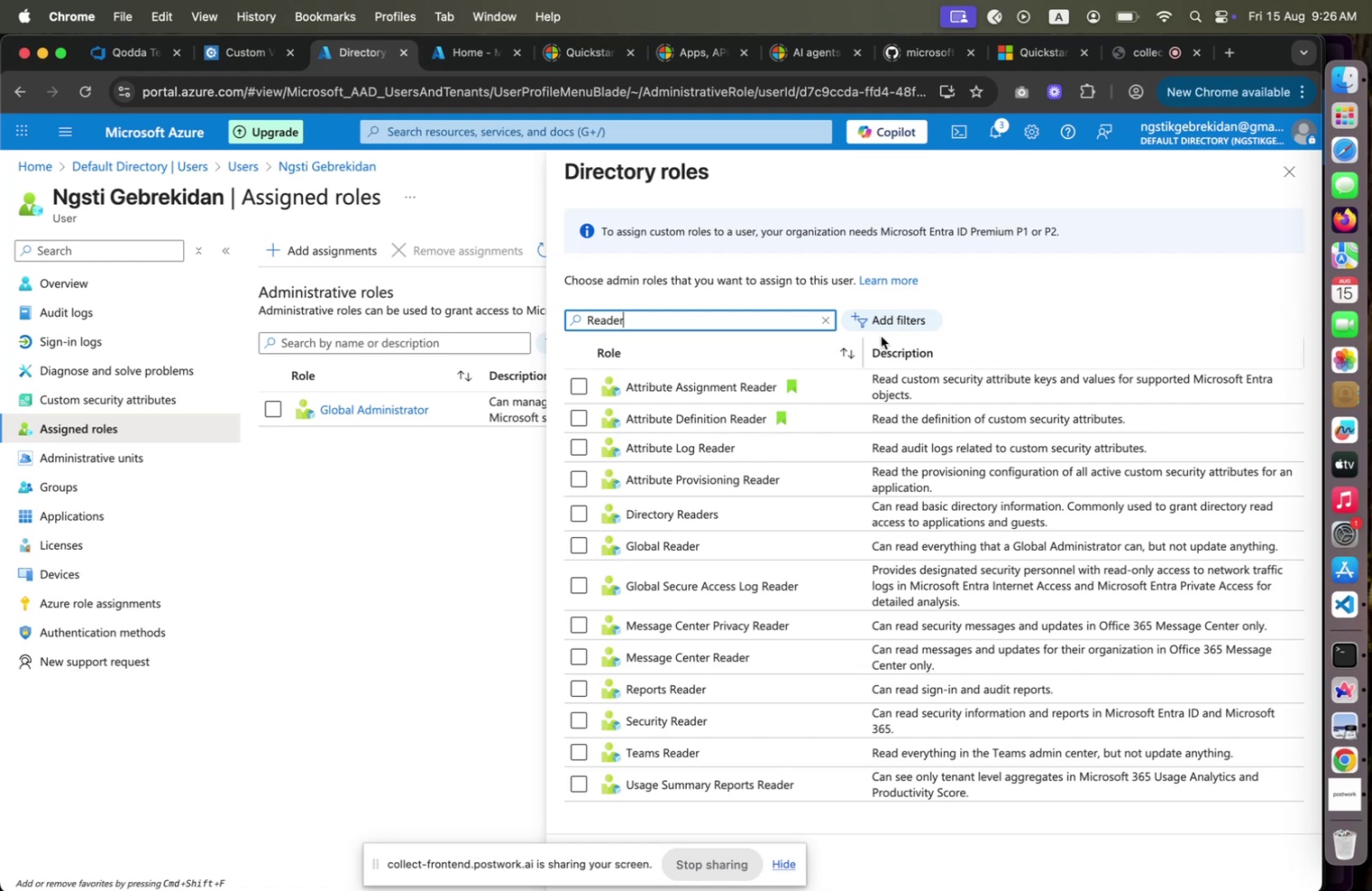 
left_click([1176, 0])
 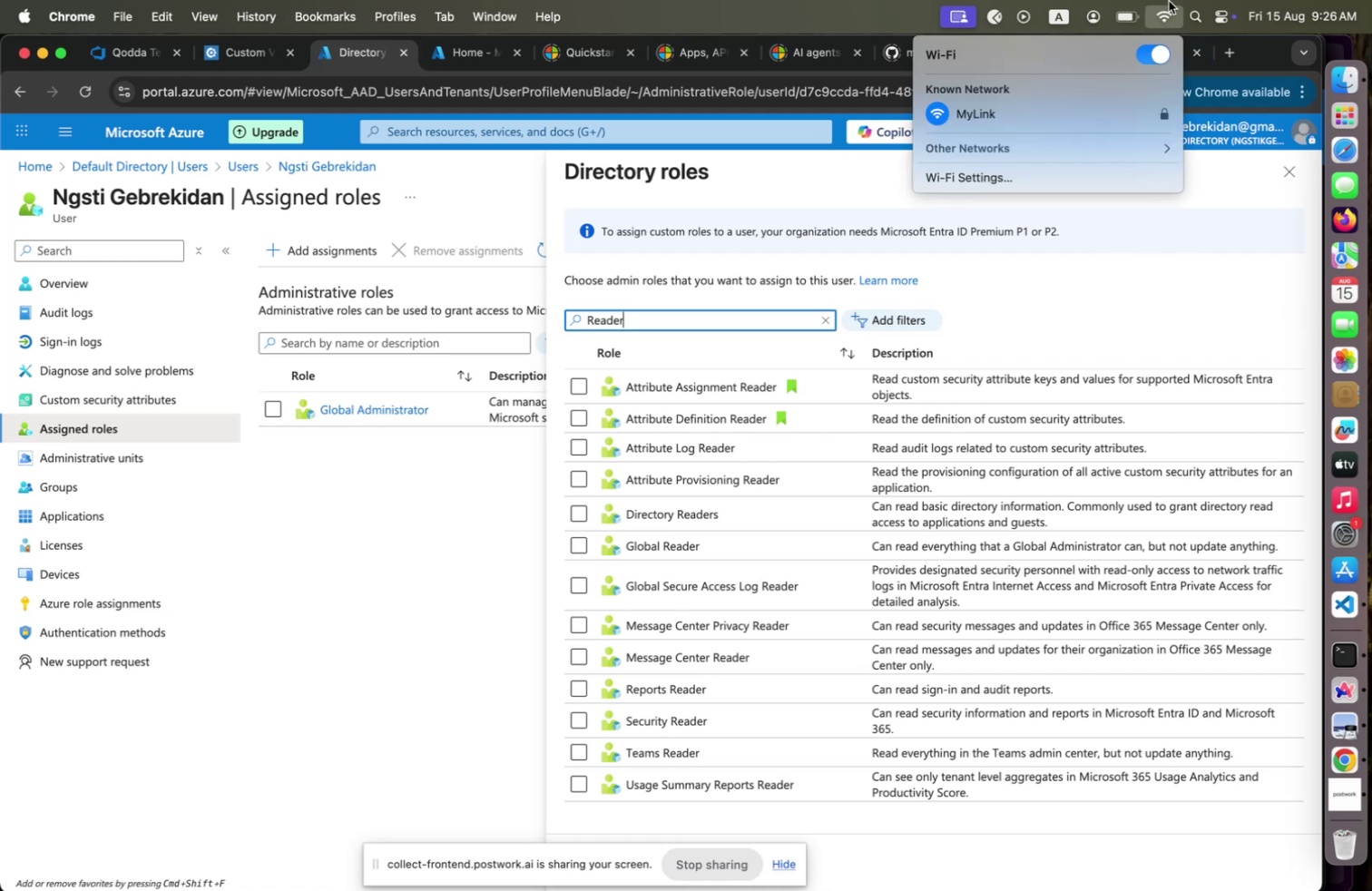 
left_click([1169, 1])
 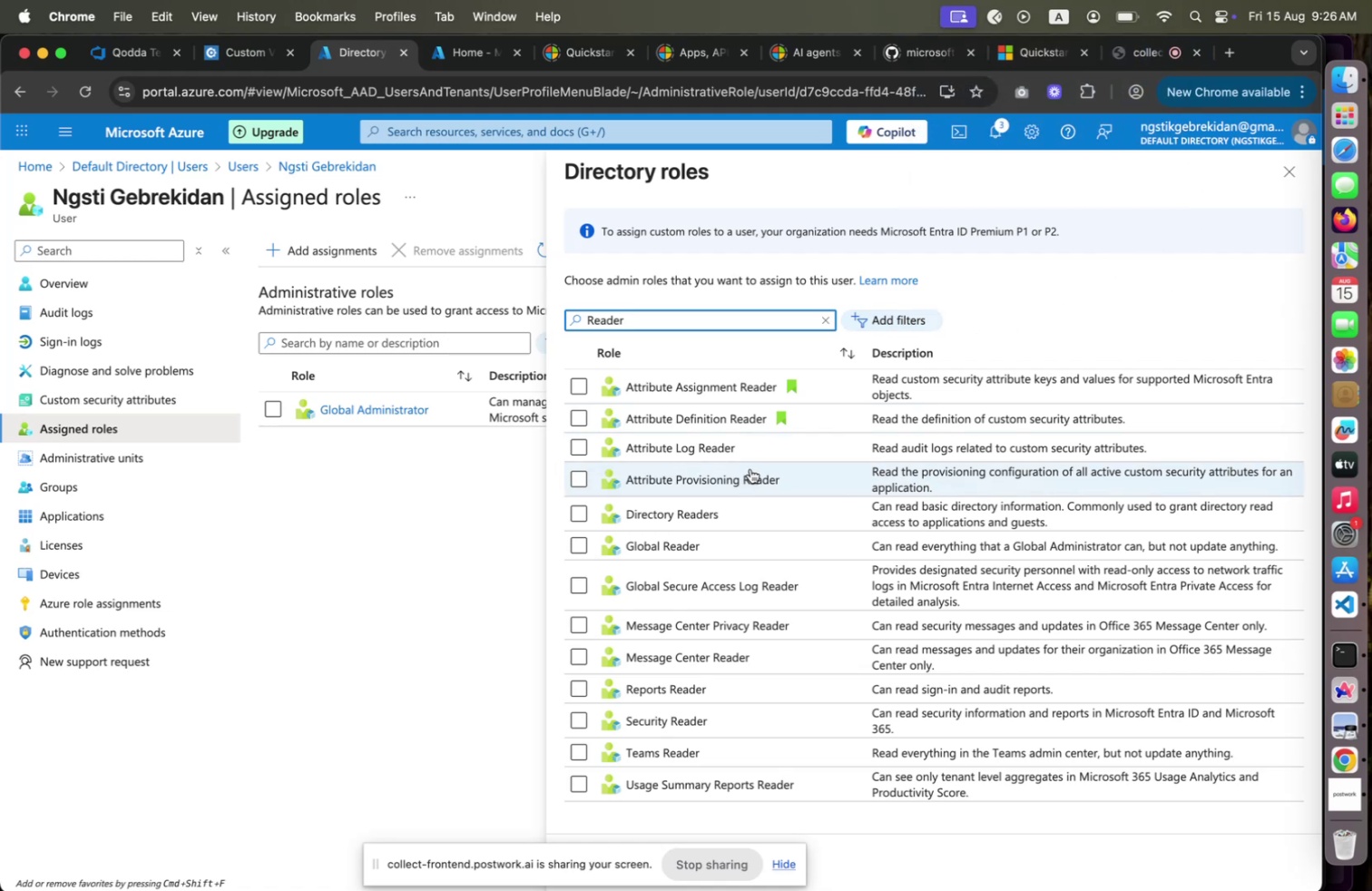 
key(Shift+Home)
 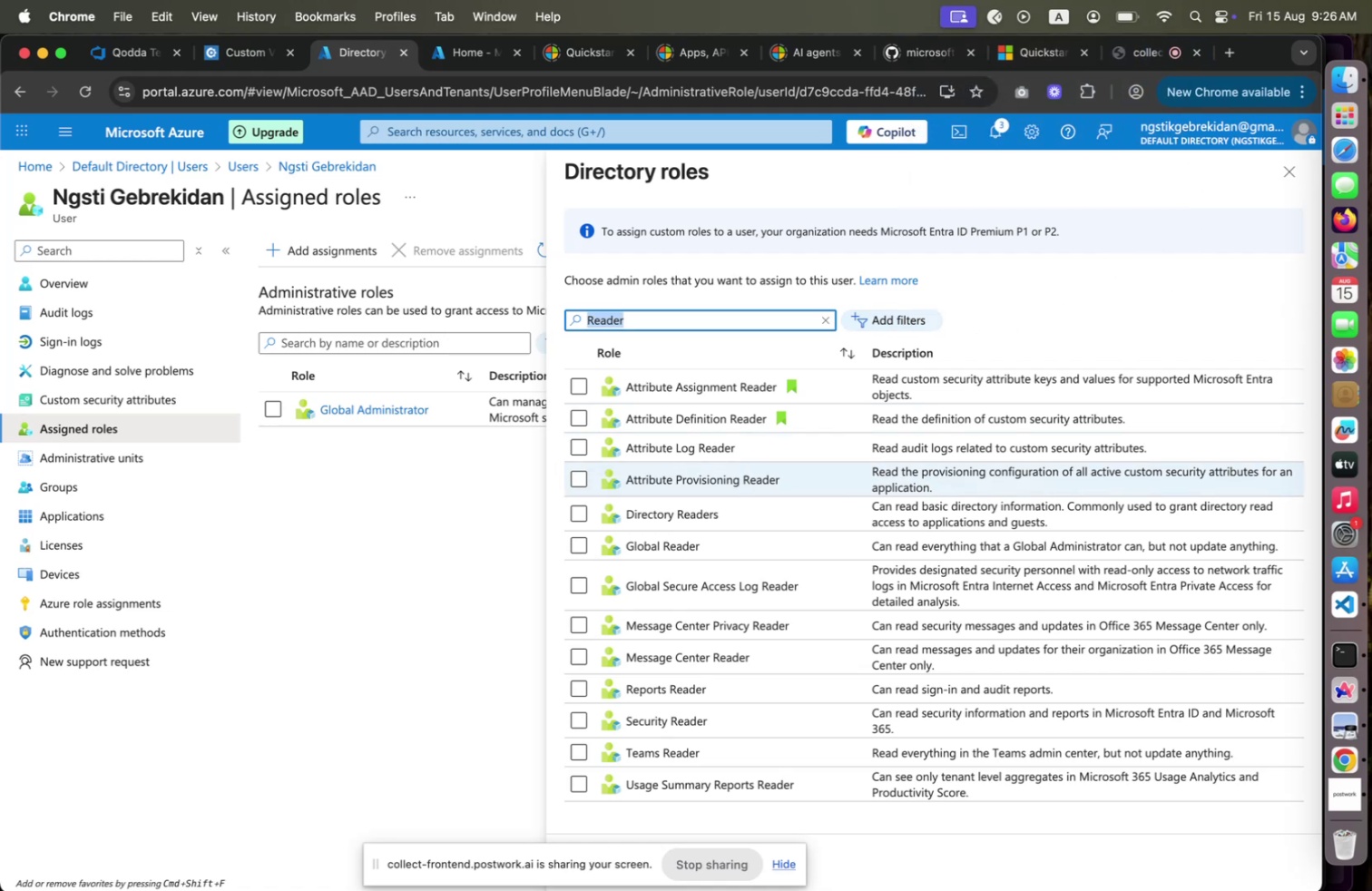 
key(Backspace)
 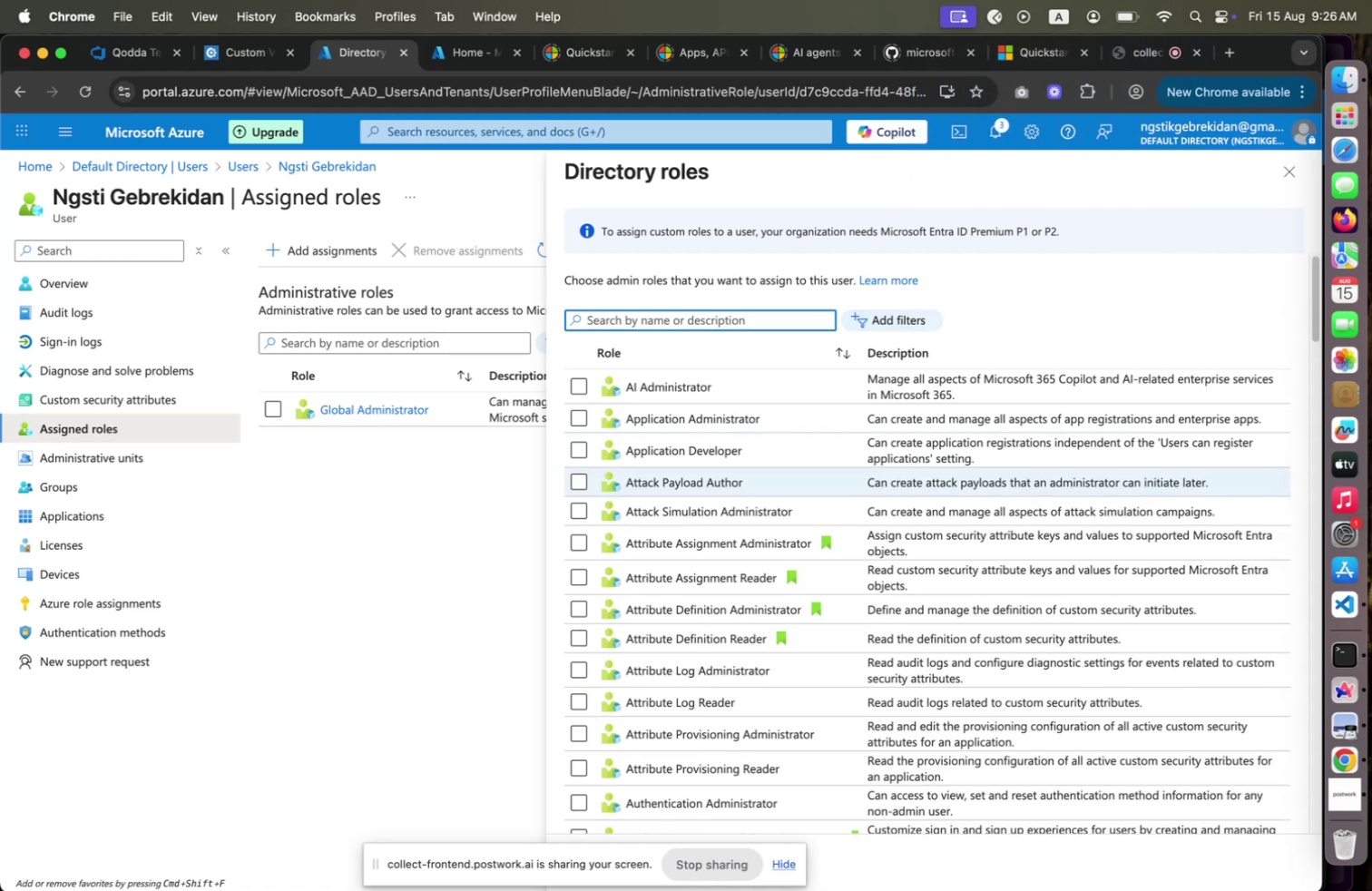 
scroll: coordinate [709, 545], scroll_direction: down, amount: 114.0
 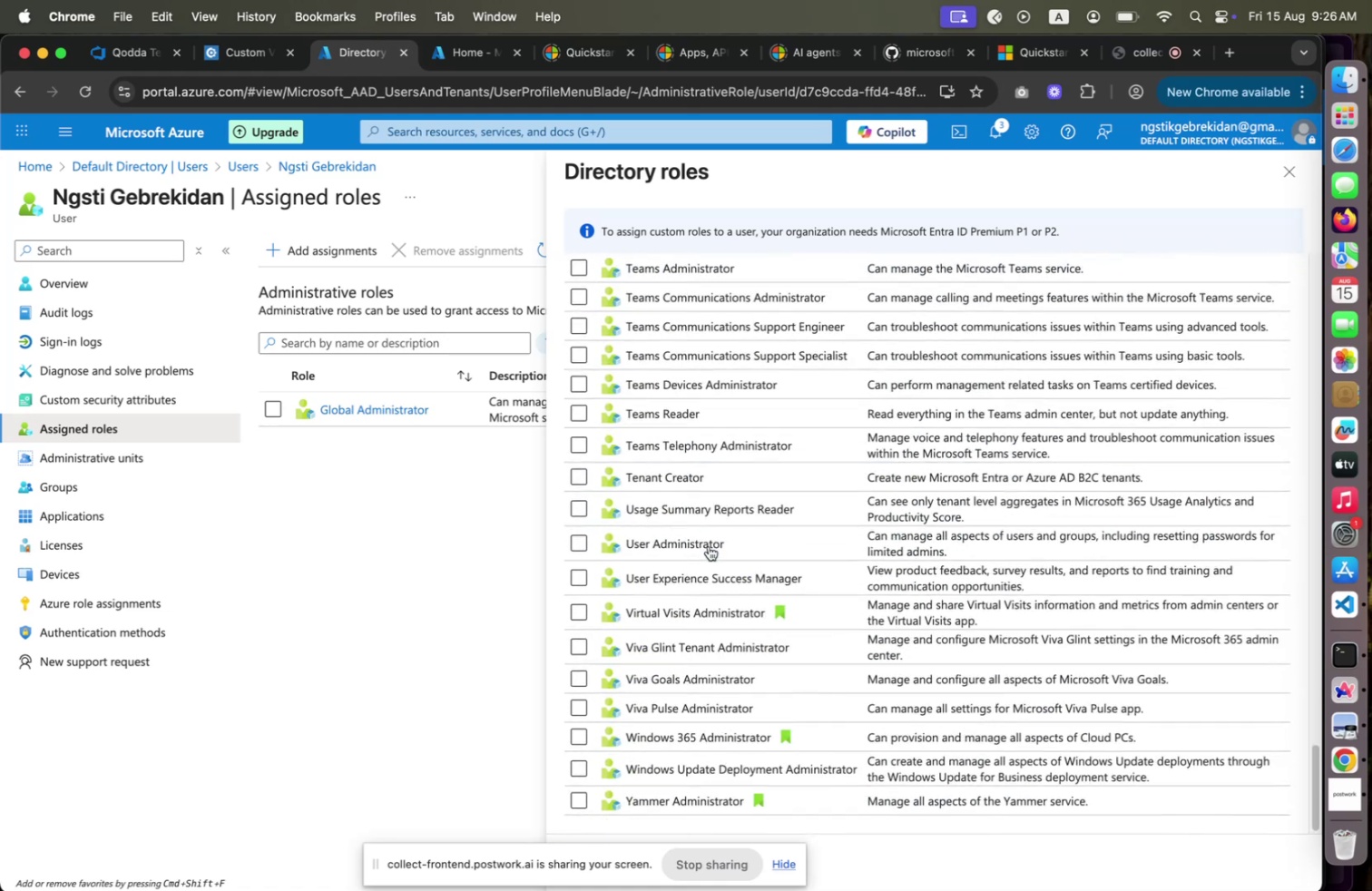 
scroll: coordinate [710, 552], scroll_direction: up, amount: 48.0
 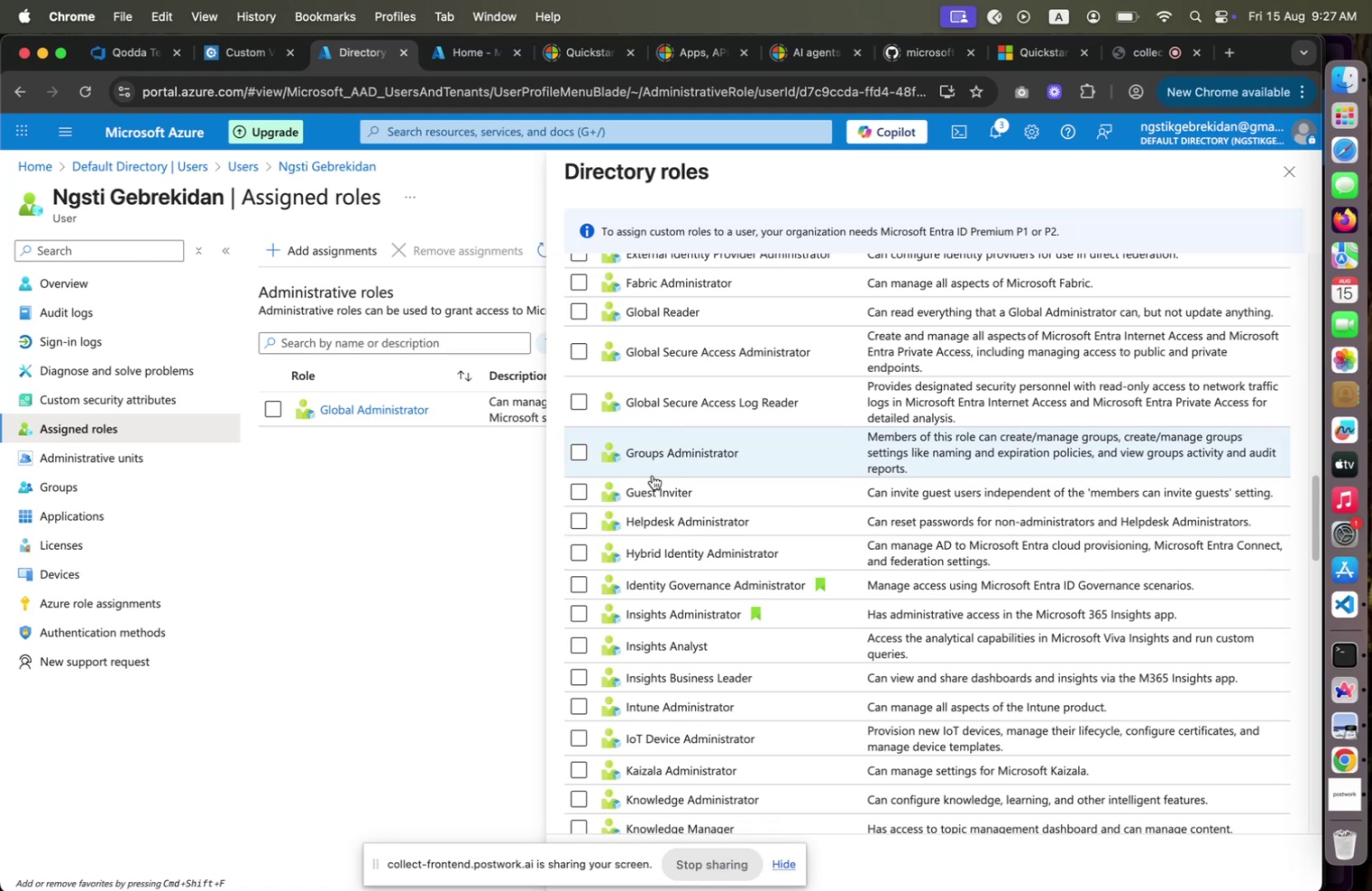 
wait(10.08)
 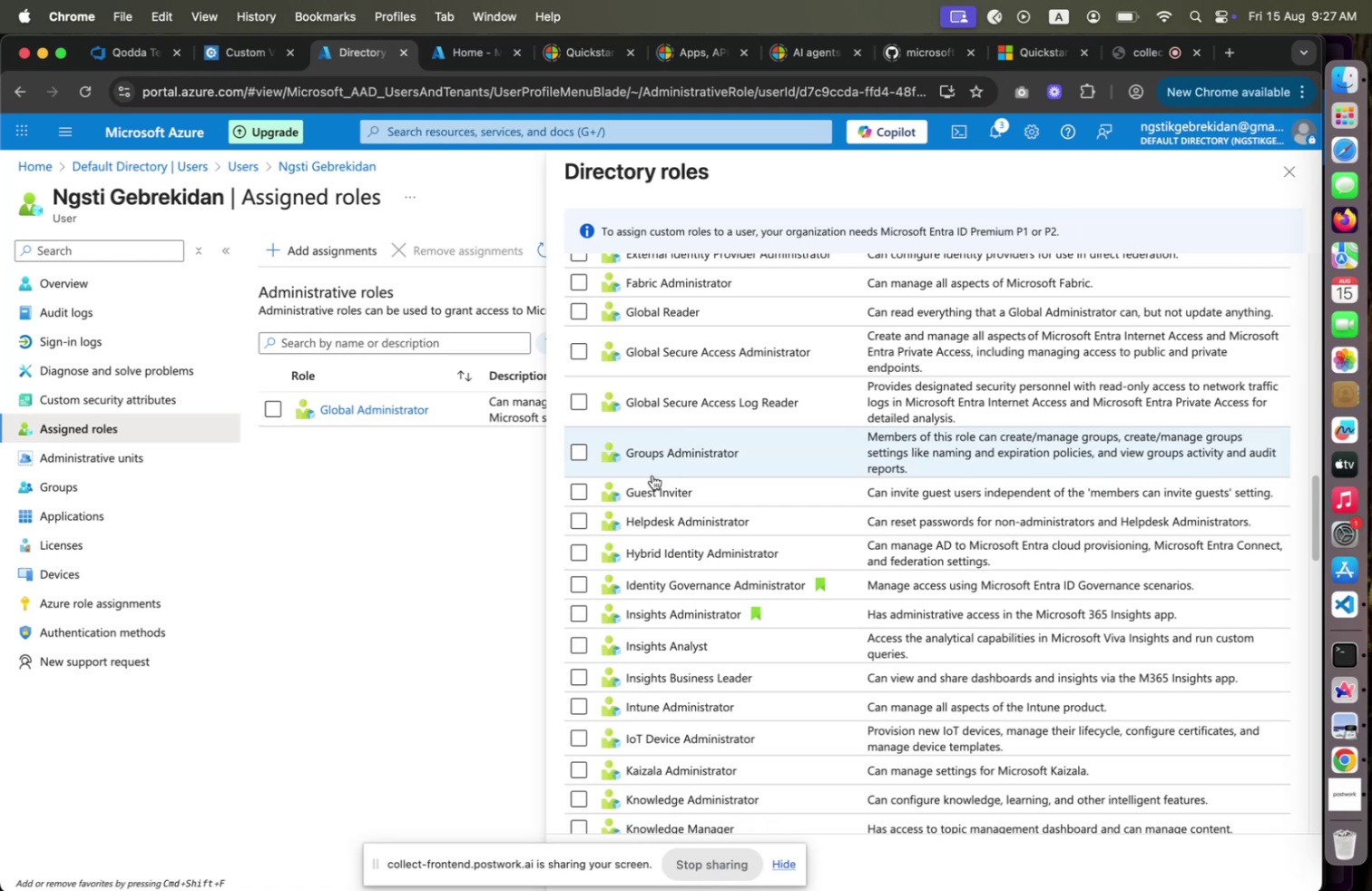 
left_click([589, 453])
 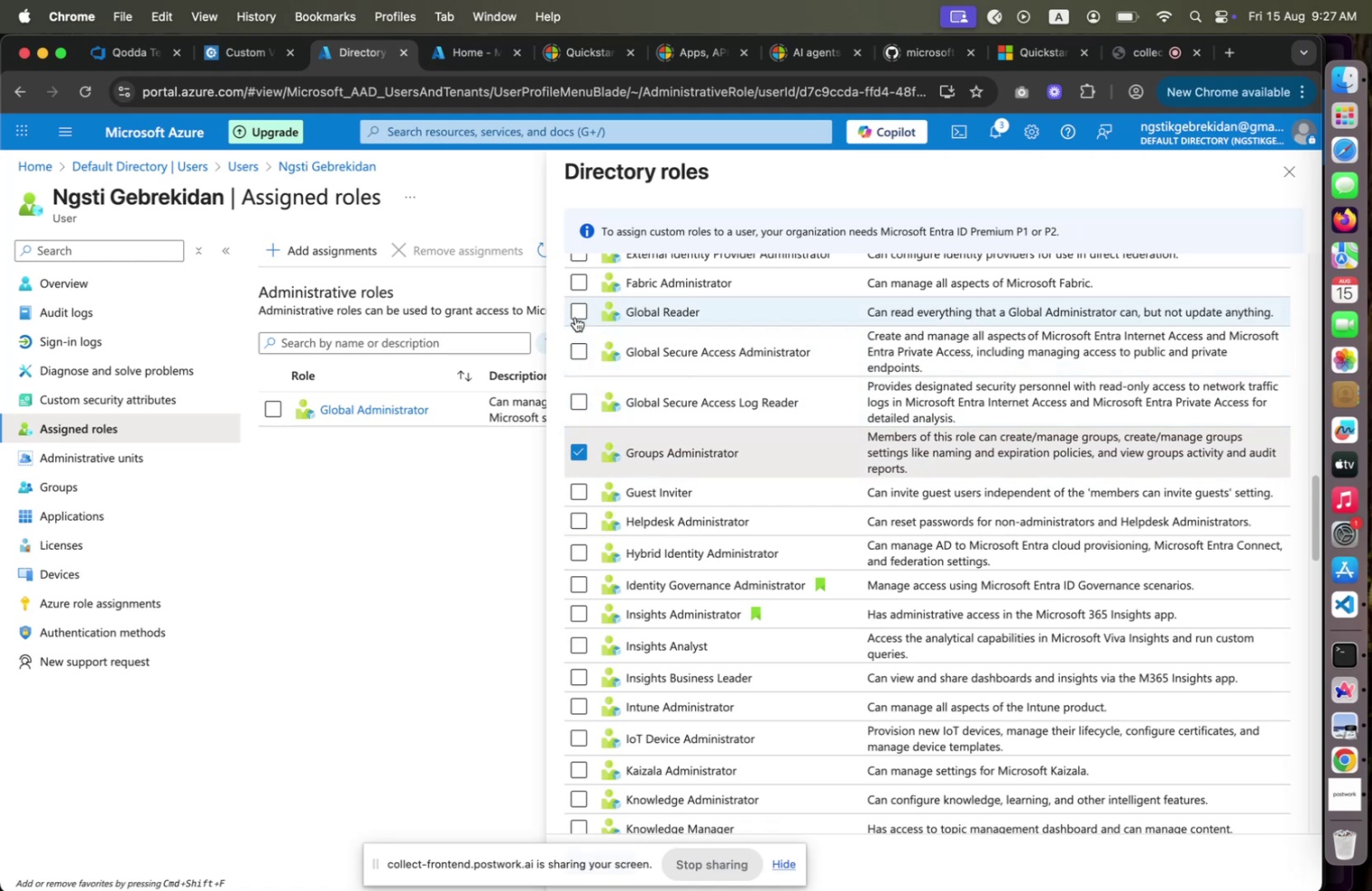 
left_click([575, 317])
 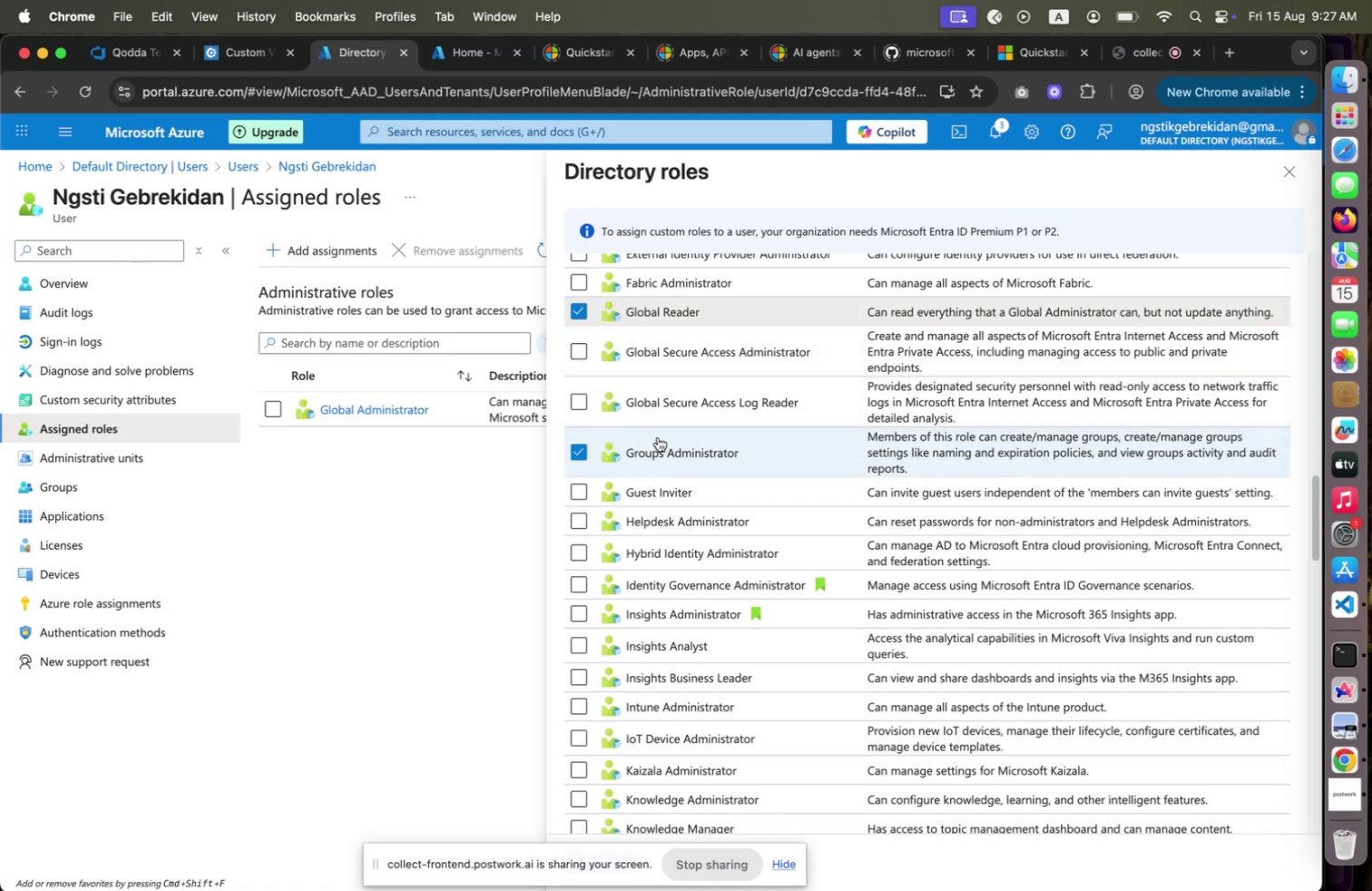 
scroll: coordinate [661, 443], scroll_direction: up, amount: 17.0
 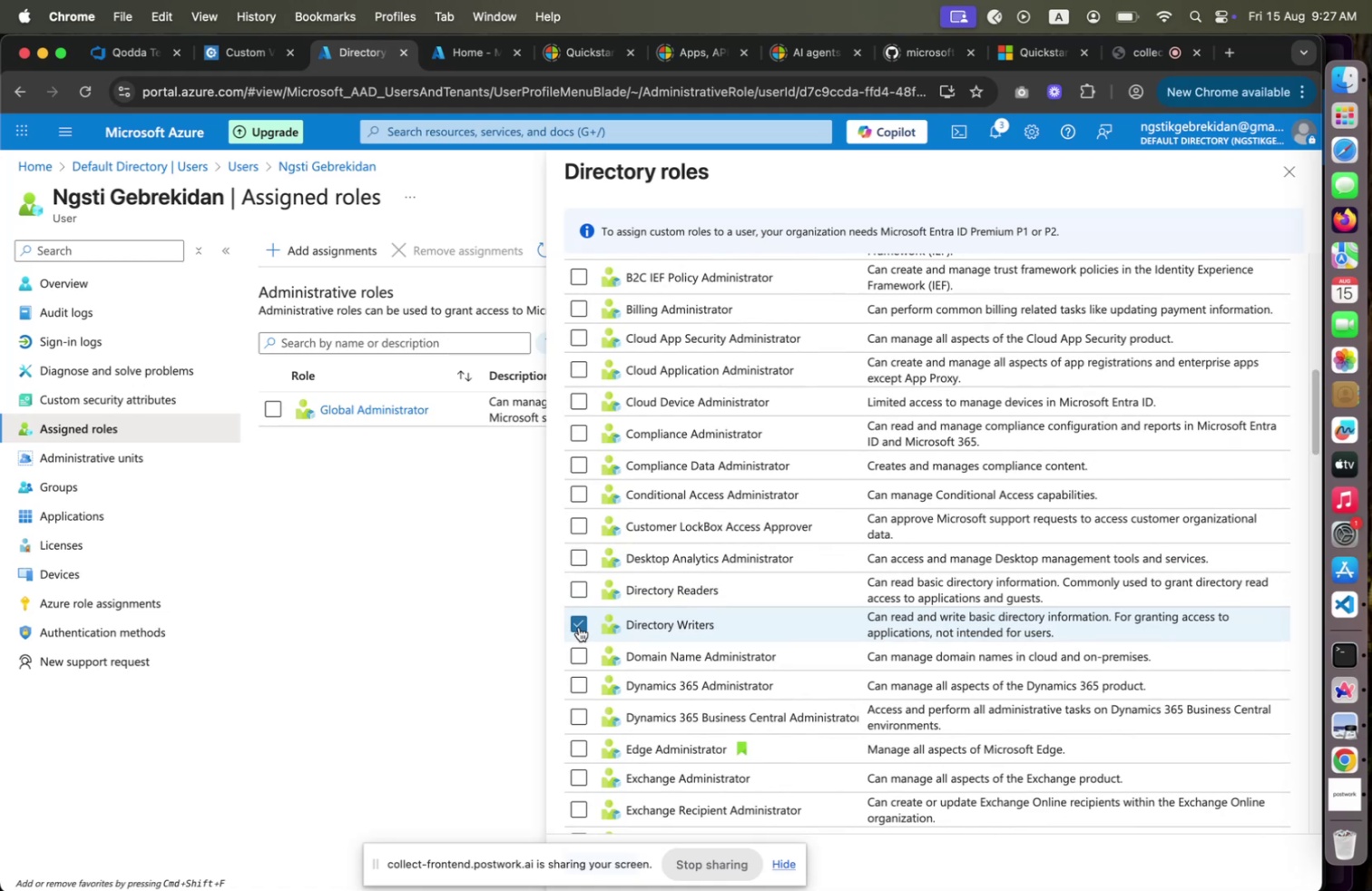 
left_click([582, 595])
 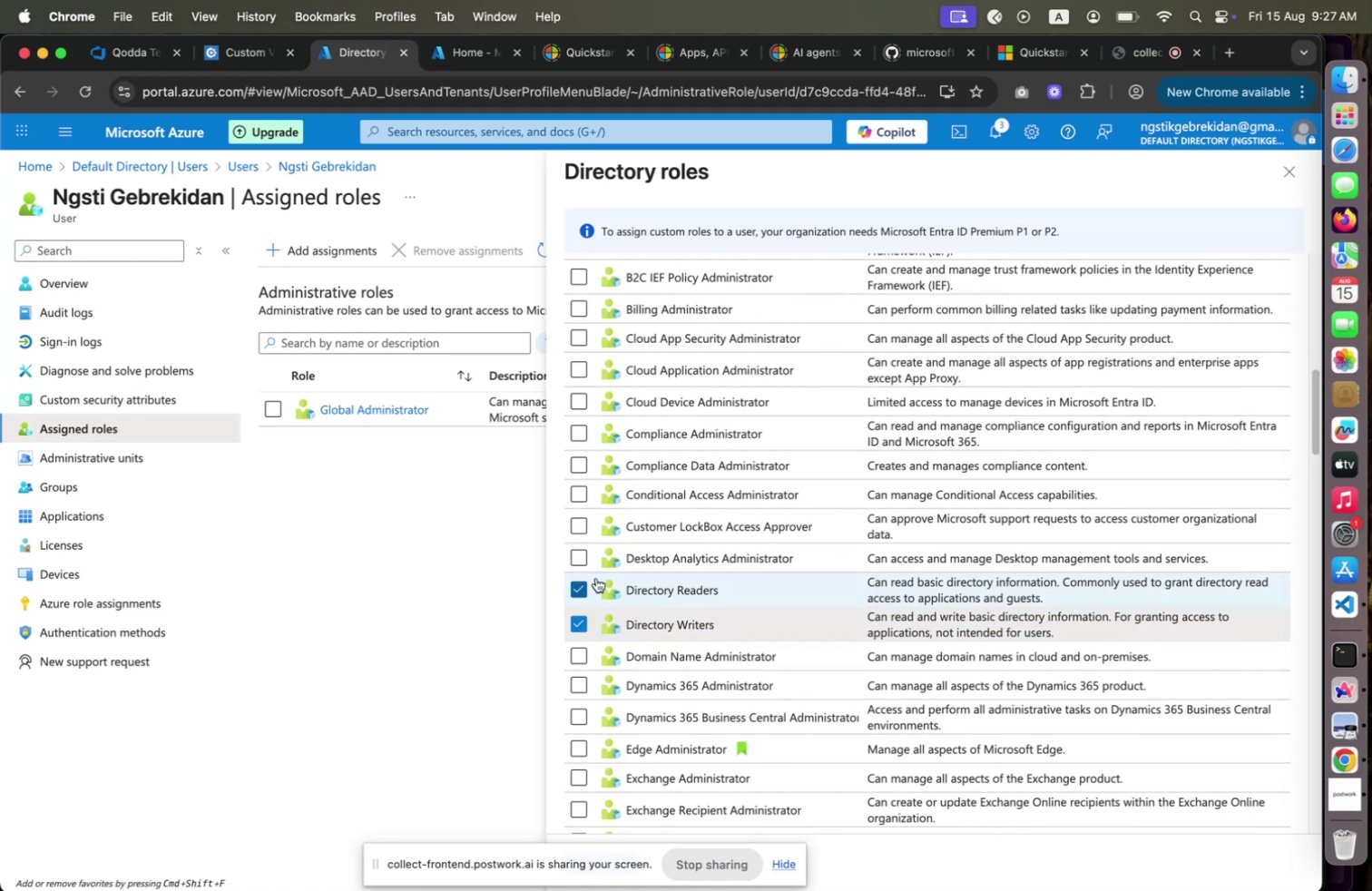 
scroll: coordinate [603, 574], scroll_direction: up, amount: 8.0
 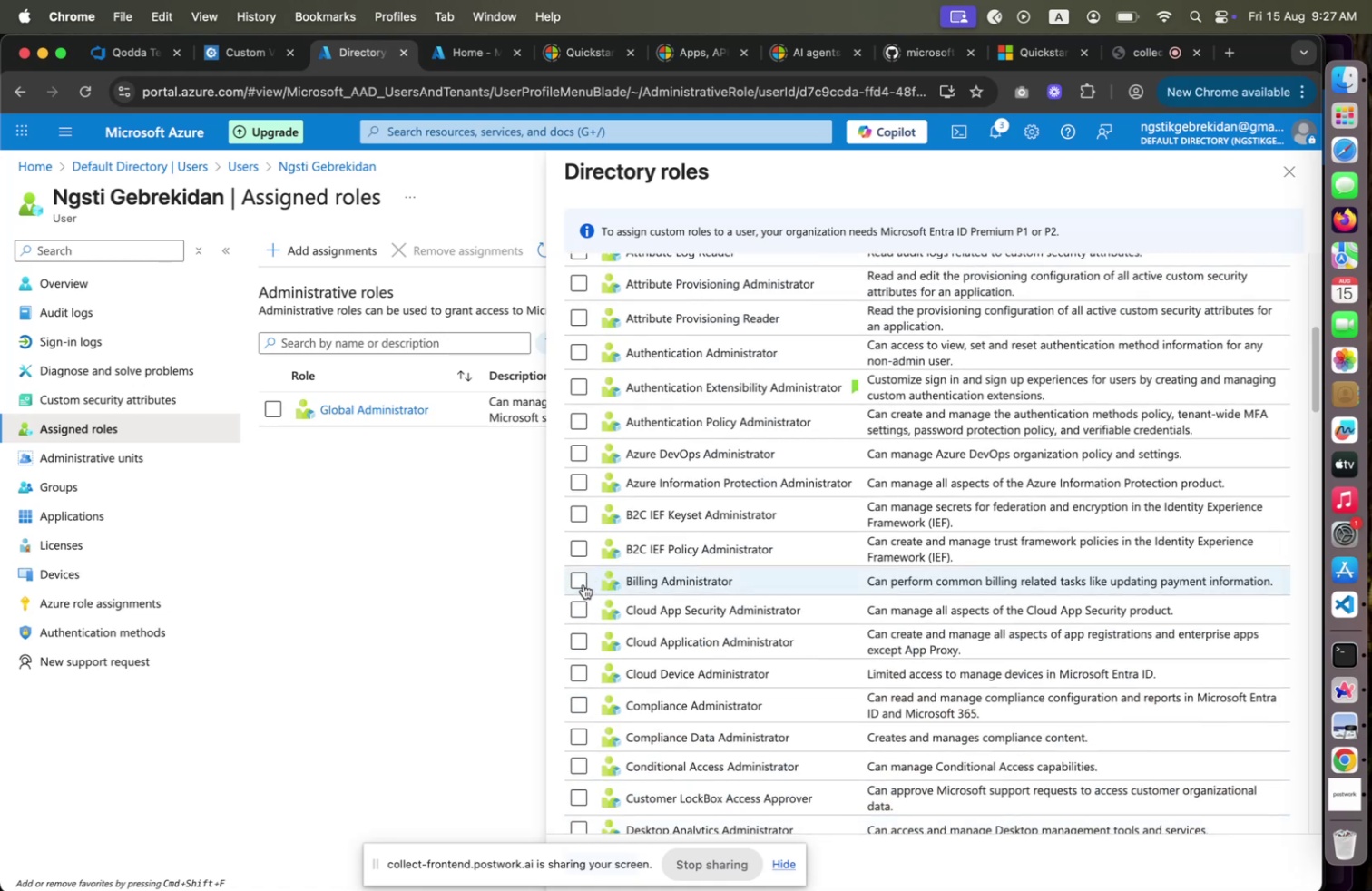 
left_click([583, 583])
 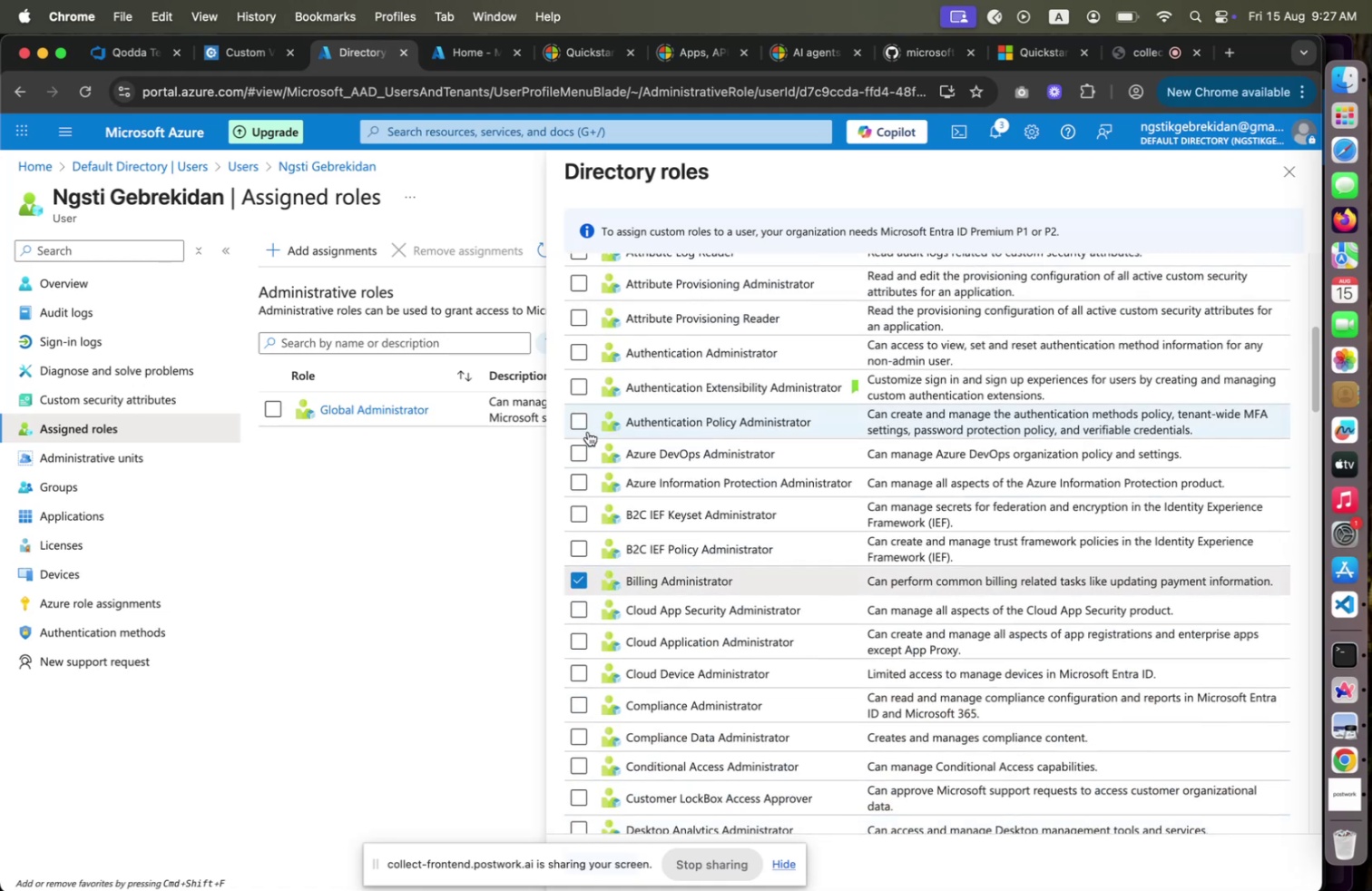 
left_click([588, 453])
 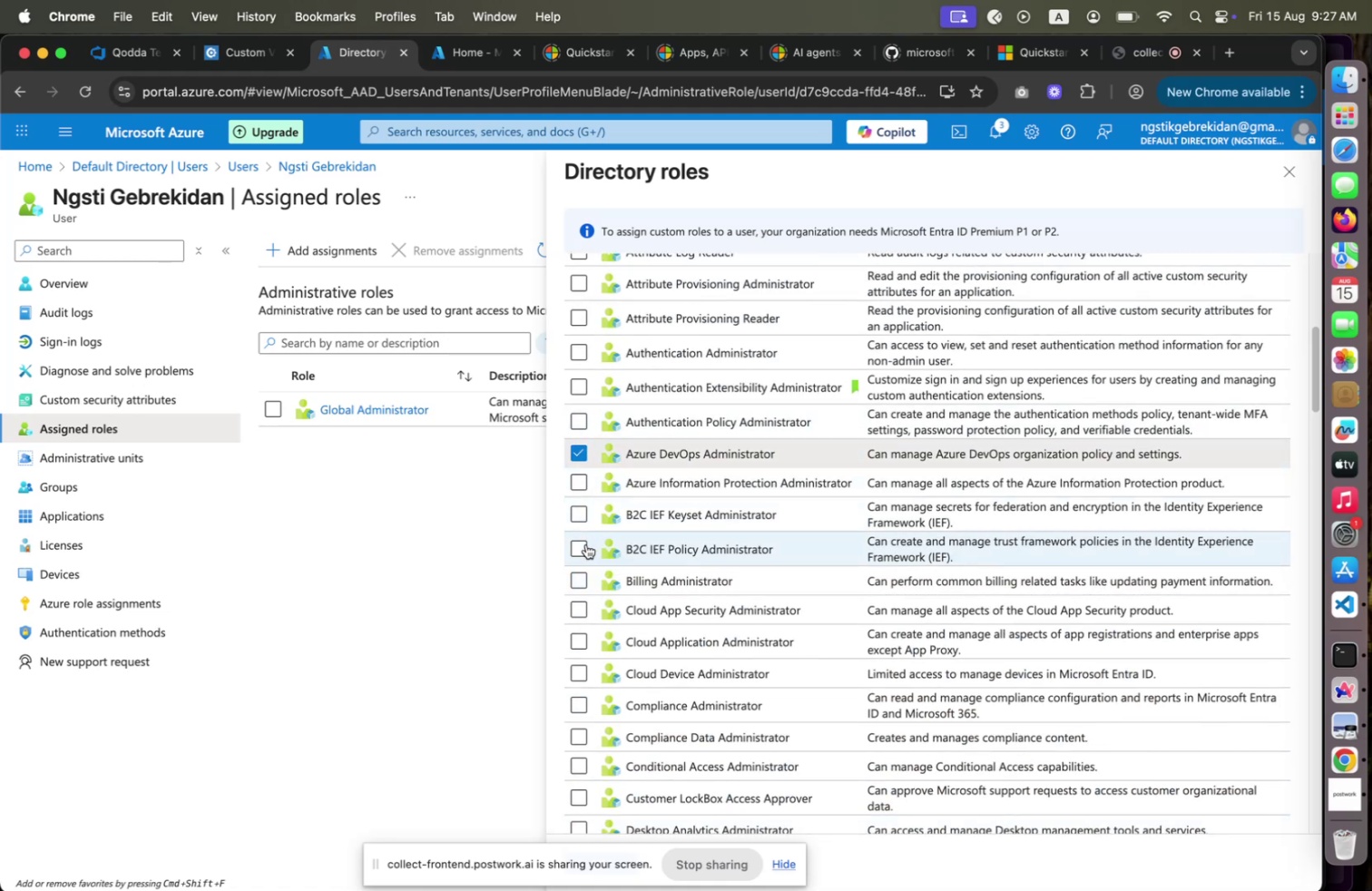 
left_click([577, 572])
 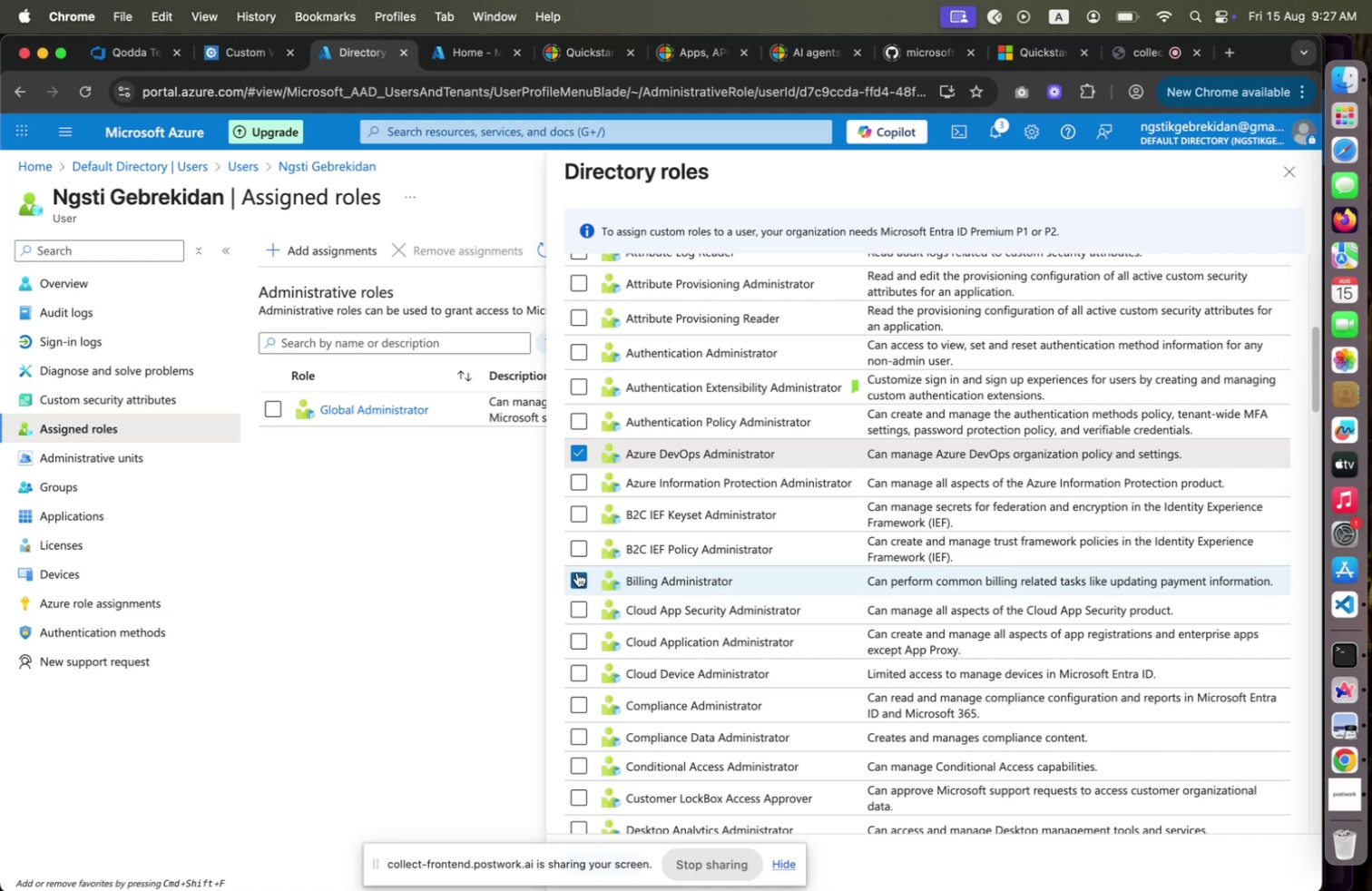 
scroll: coordinate [594, 571], scroll_direction: down, amount: 27.0
 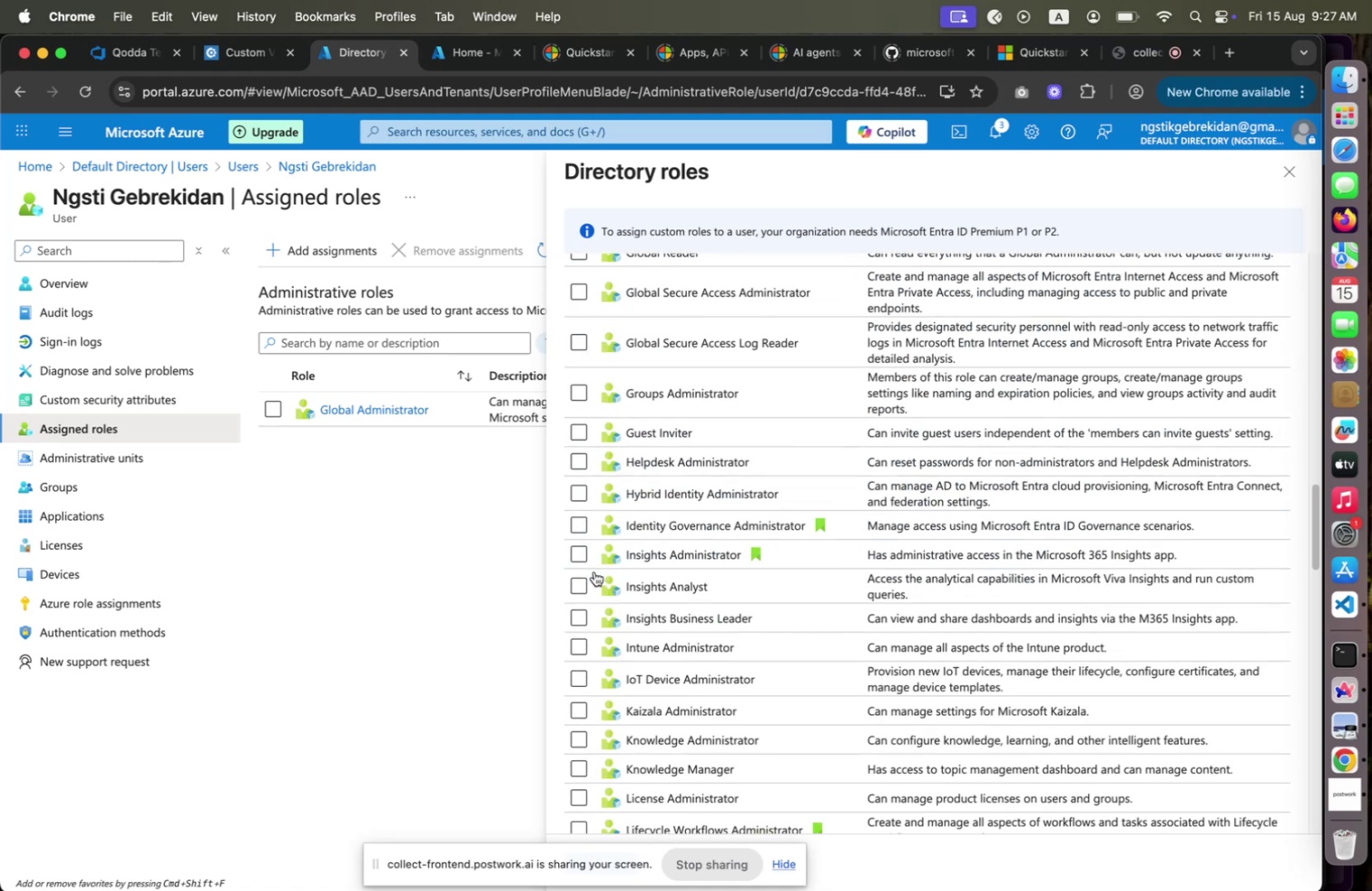 
scroll: coordinate [594, 571], scroll_direction: up, amount: 34.0
 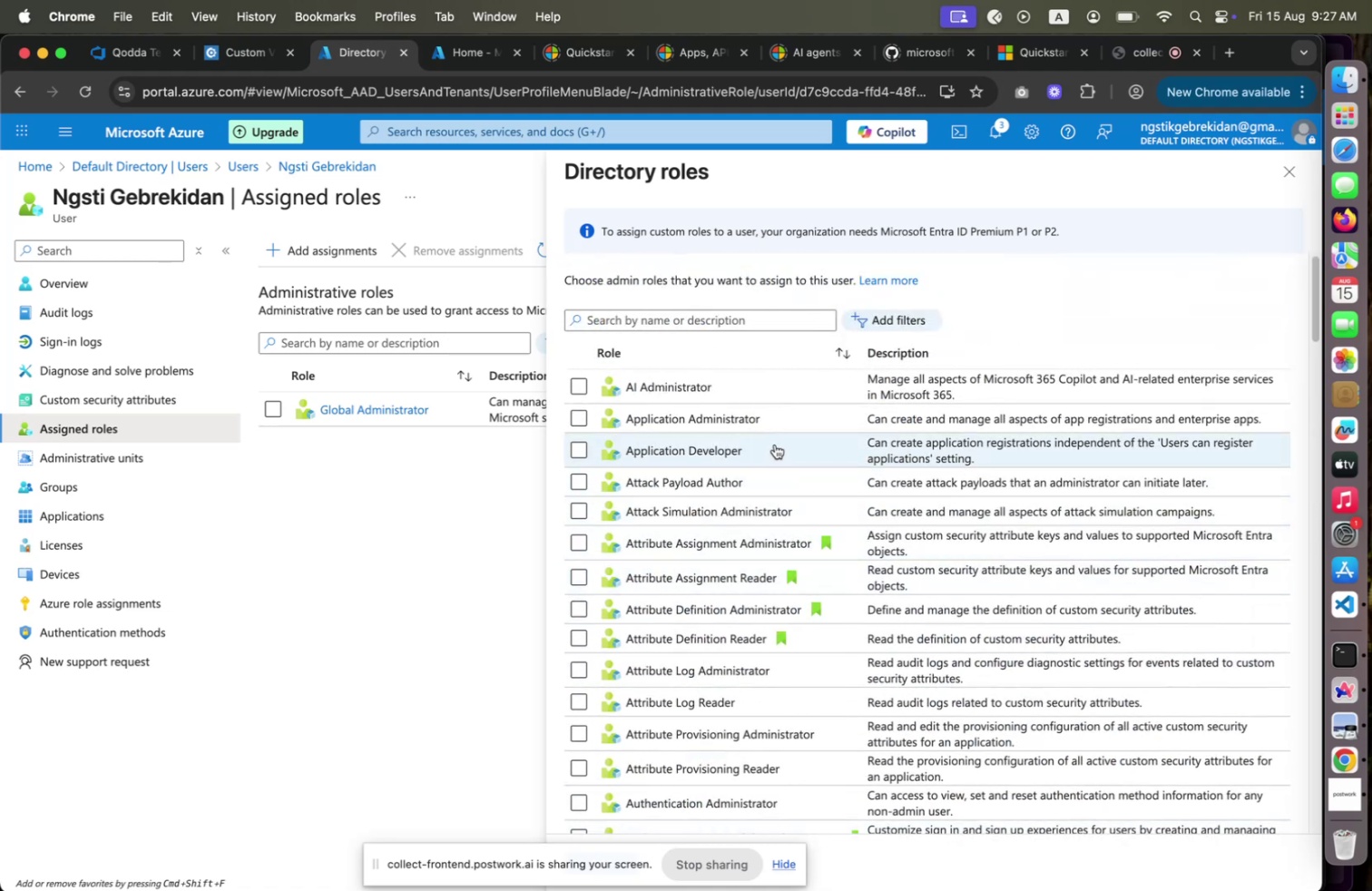 
scroll: coordinate [991, 441], scroll_direction: down, amount: 121.0
 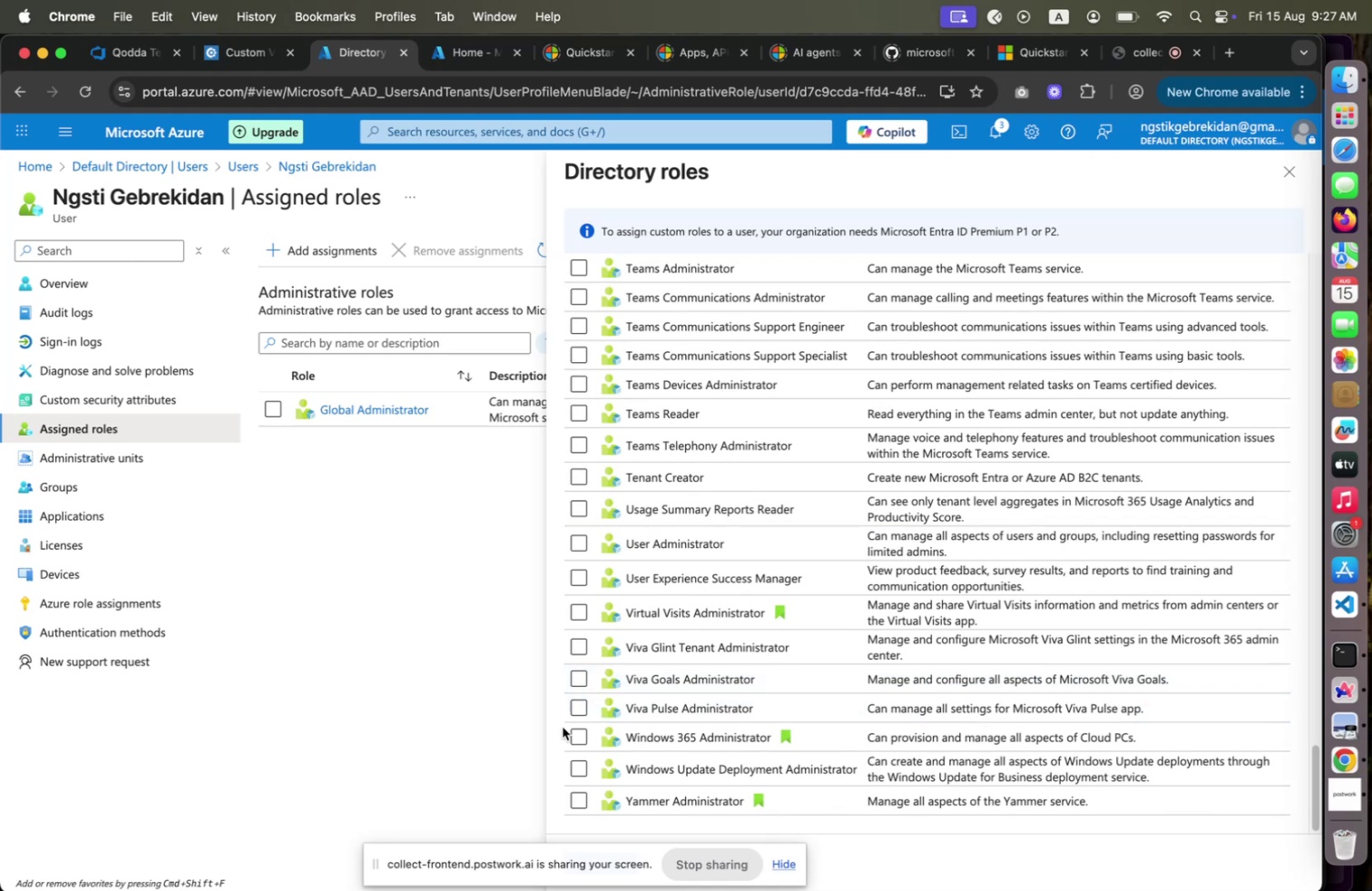 
left_click_drag(start_coordinate=[524, 855], to_coordinate=[234, 624])
 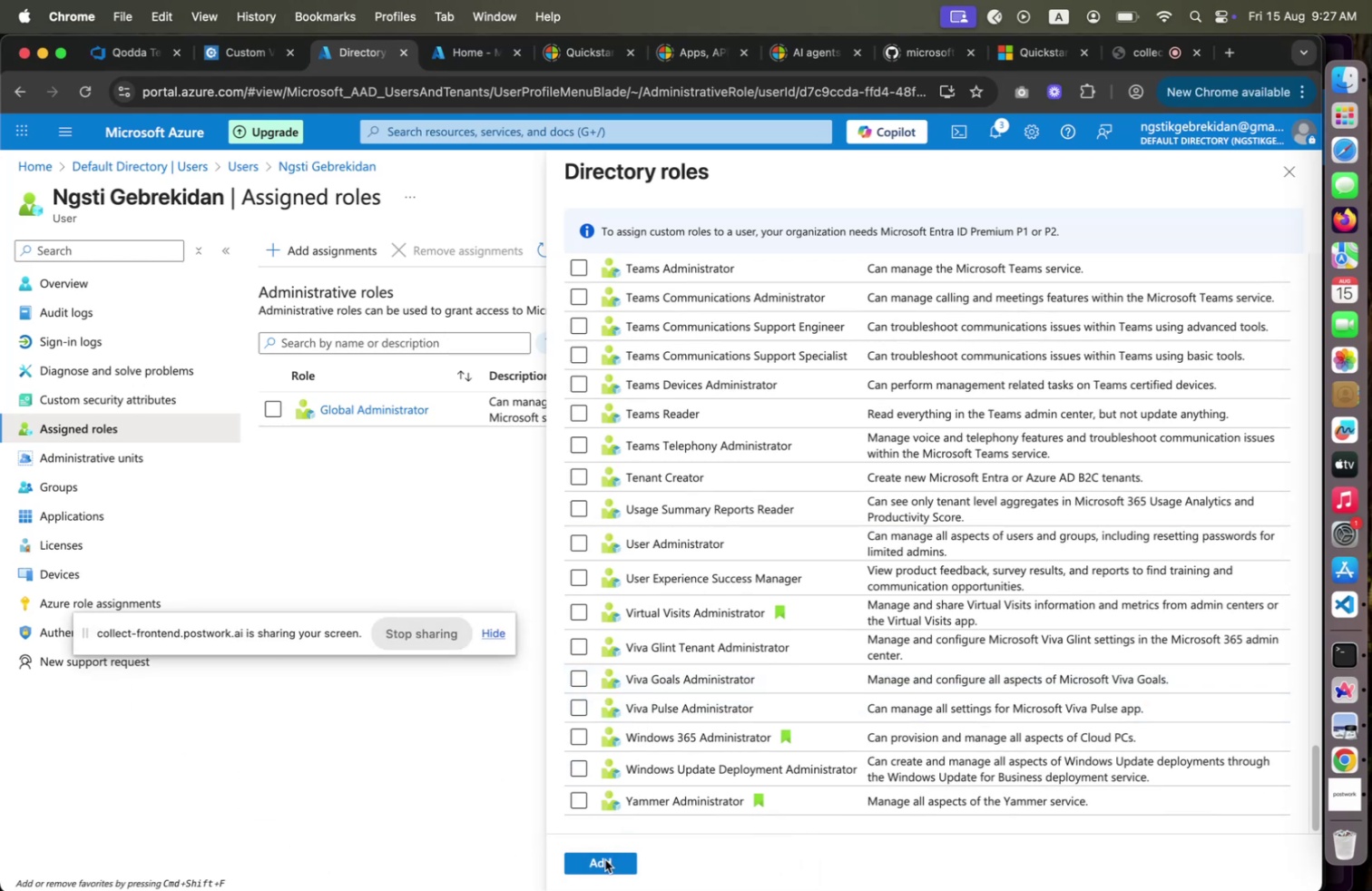 
left_click([609, 861])
 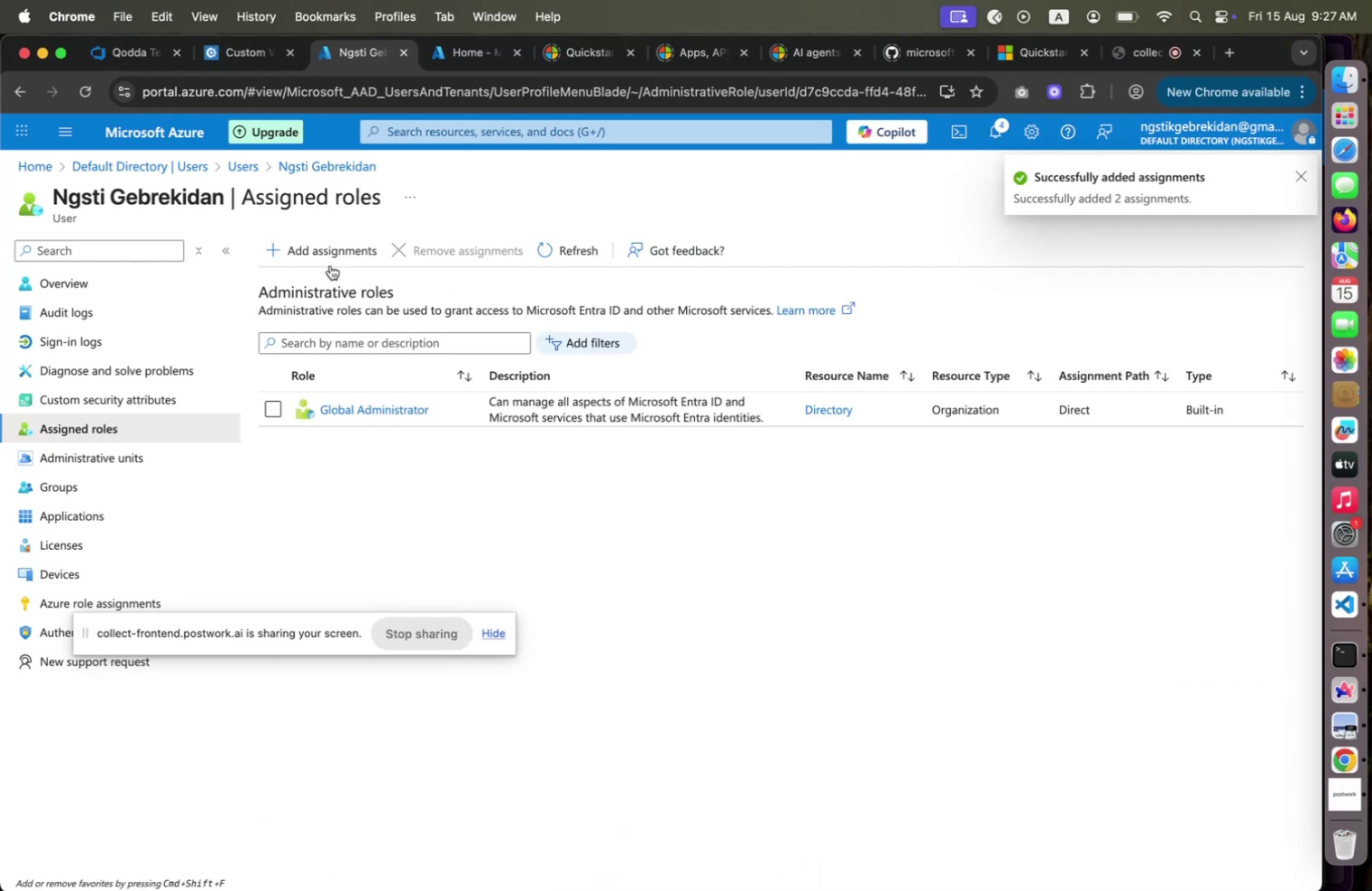 
wait(7.34)
 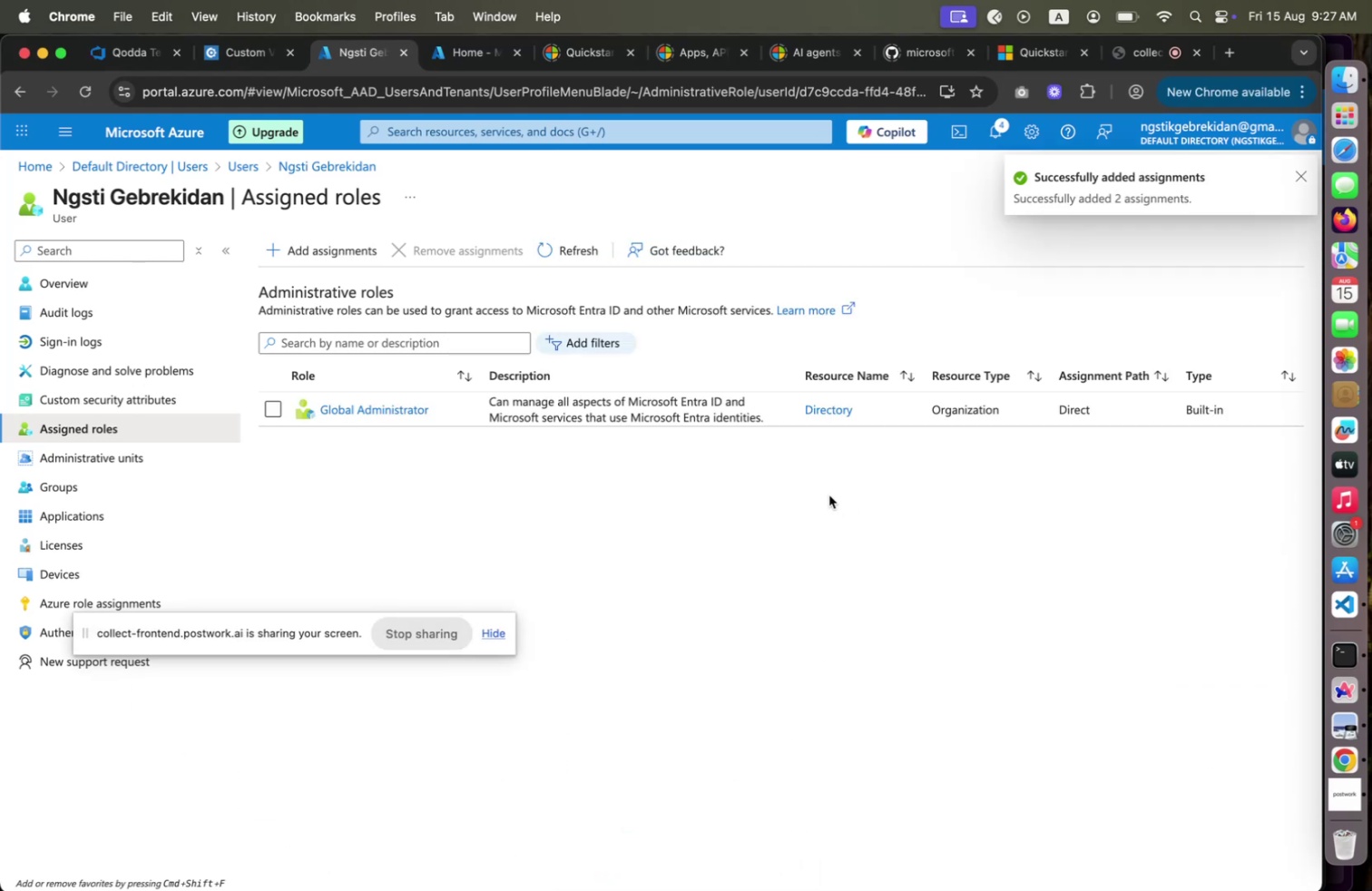 
left_click([304, 256])
 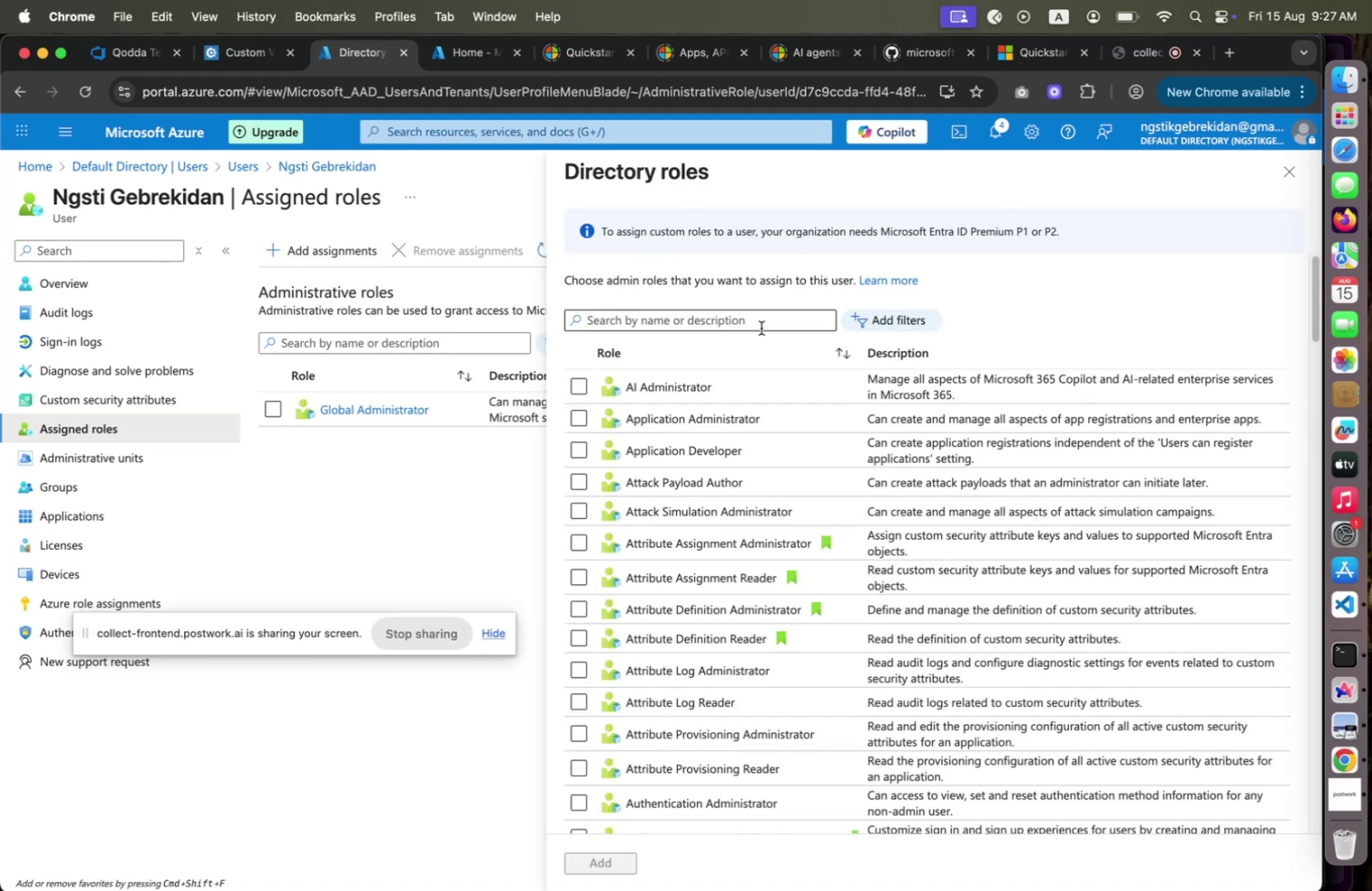 
scroll: coordinate [783, 494], scroll_direction: down, amount: 13.0
 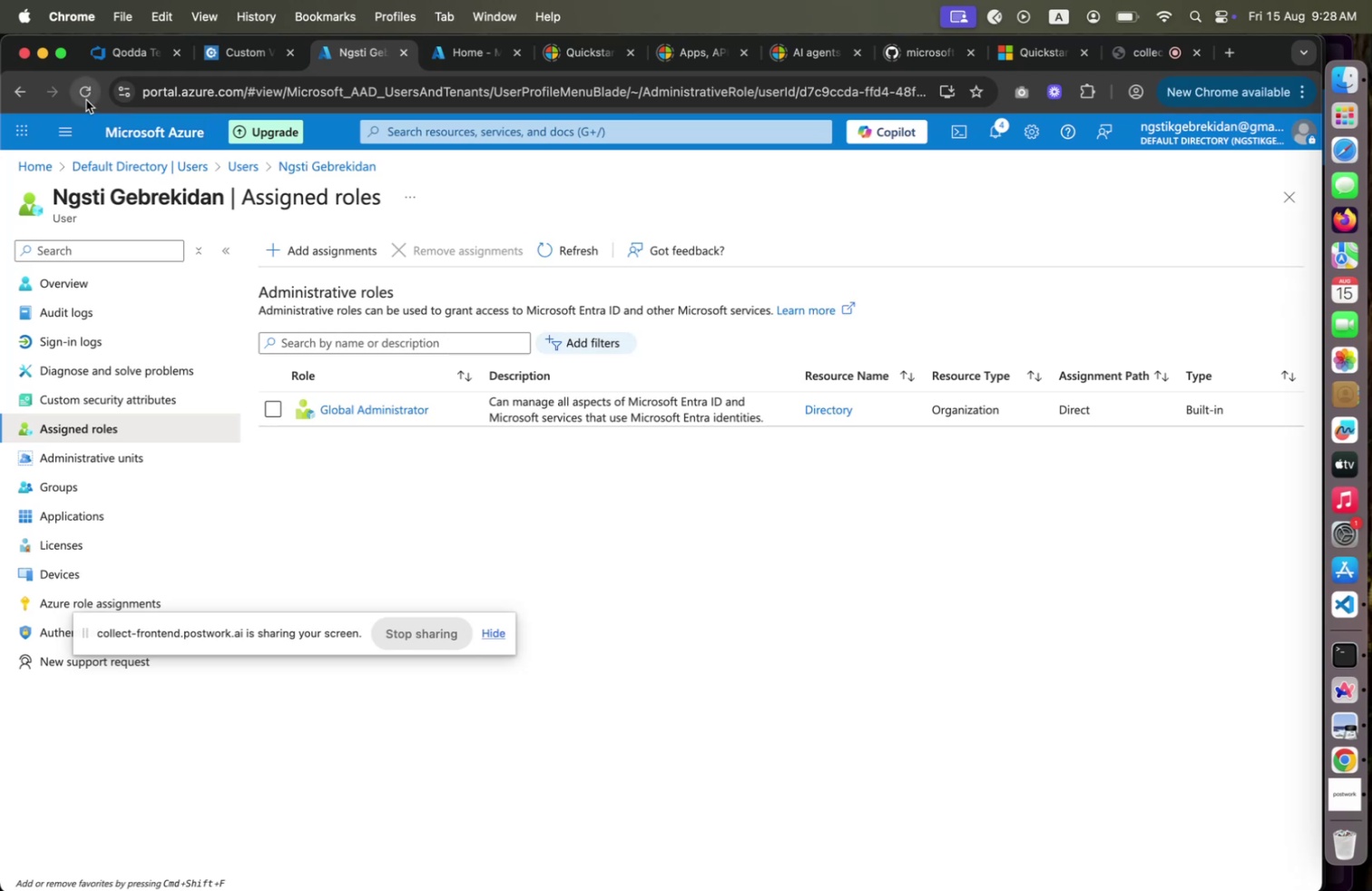 
left_click([91, 387])
 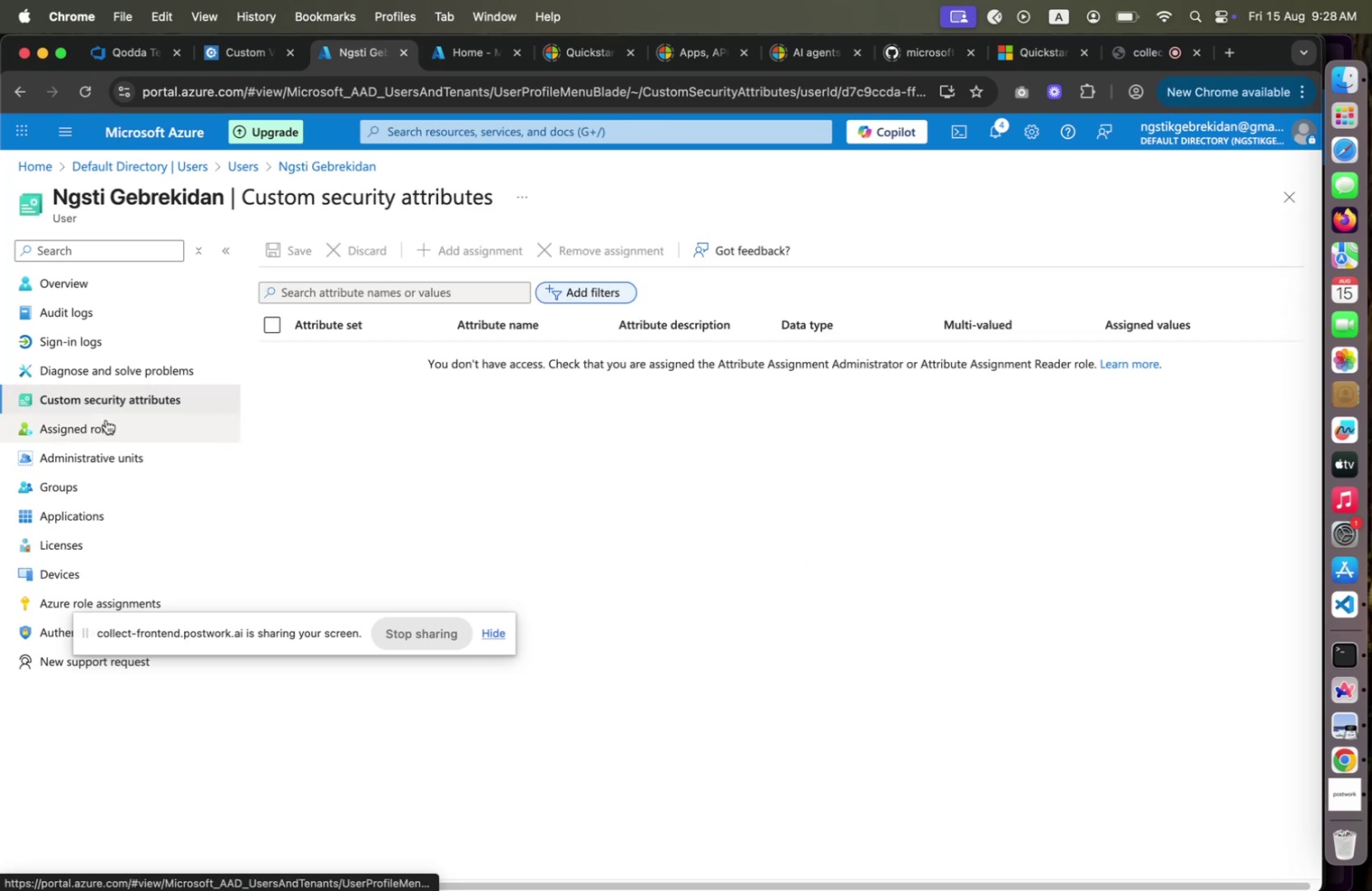 
left_click([106, 419])
 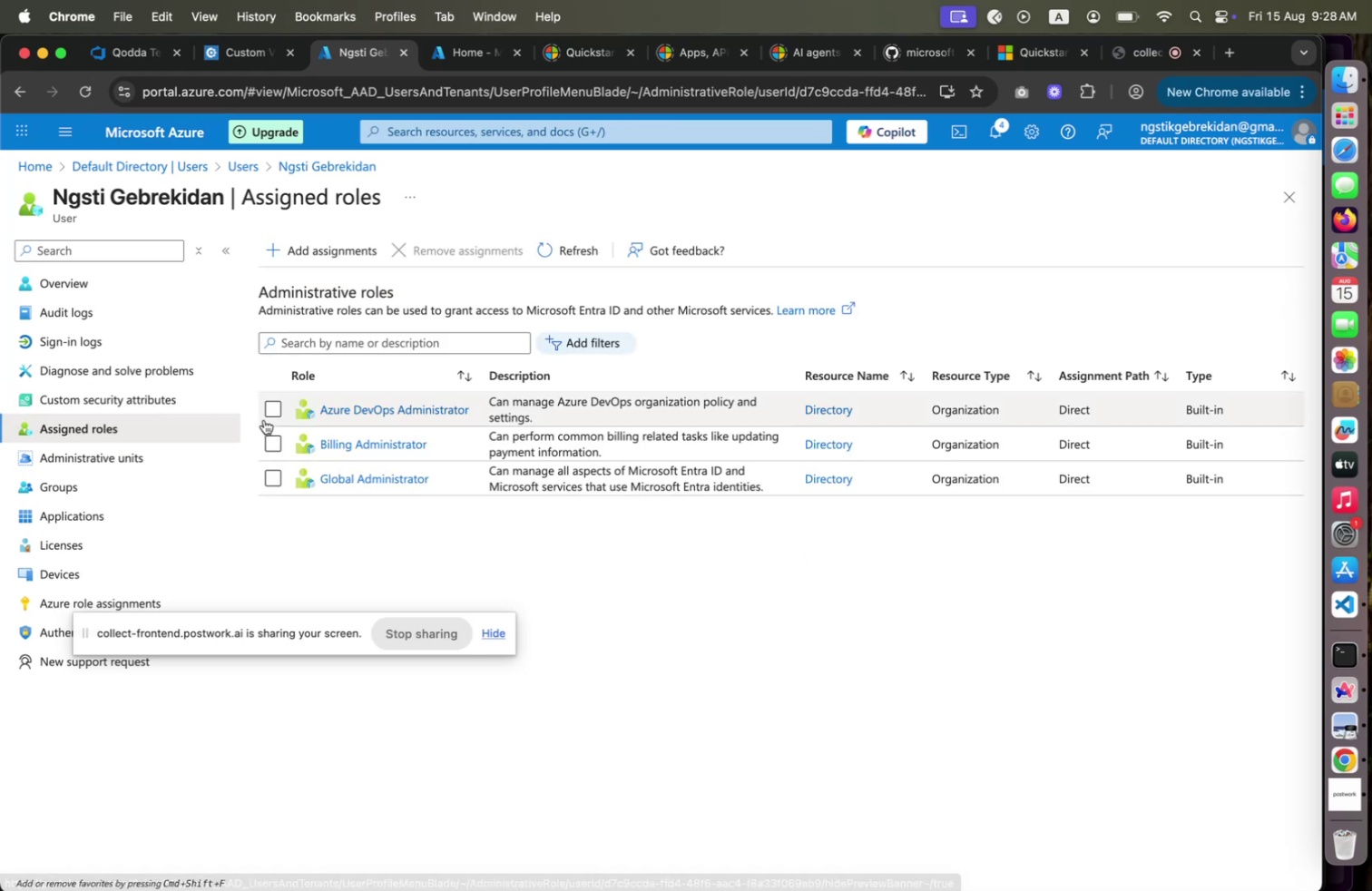 
wait(6.68)
 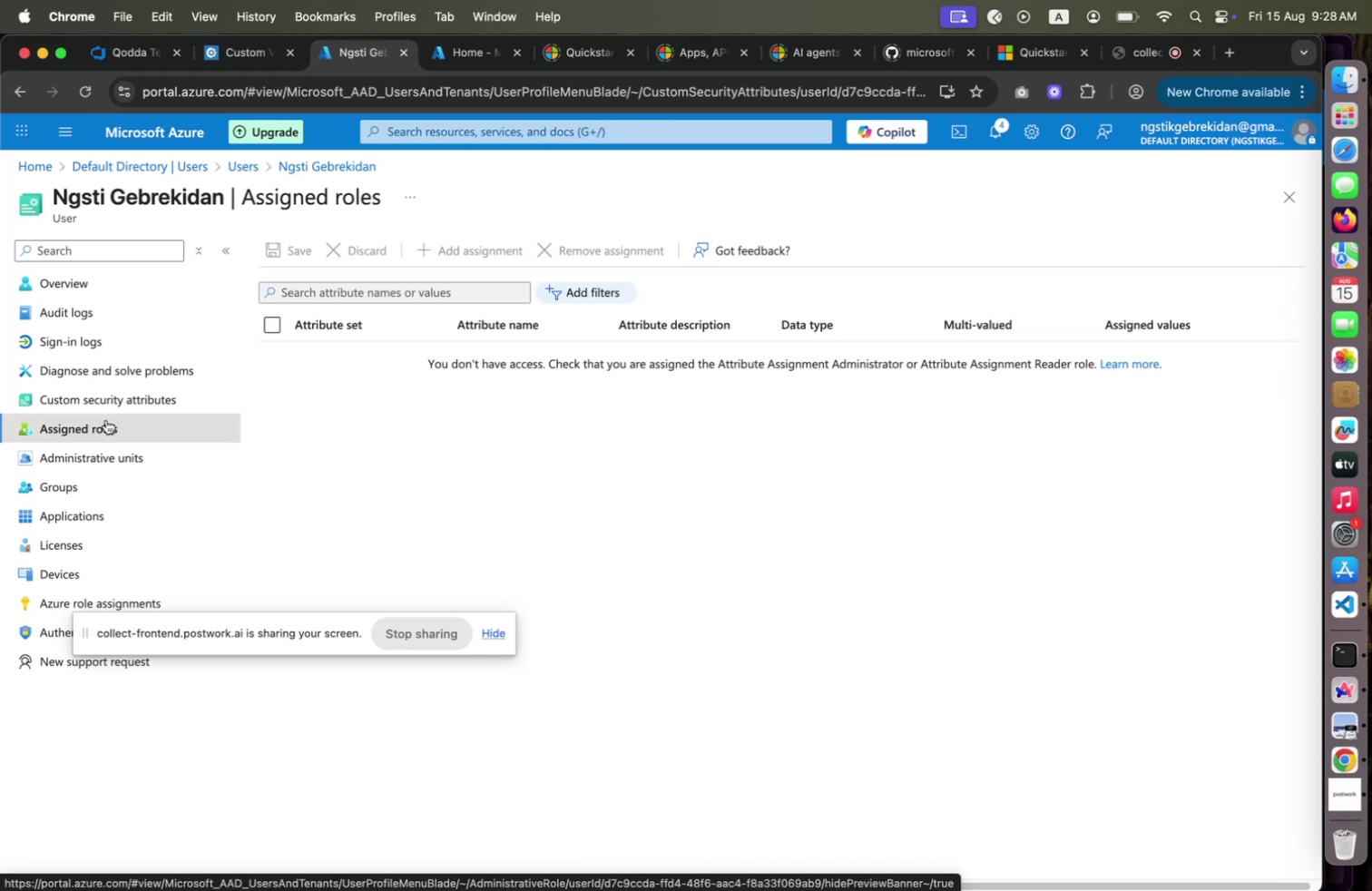 
left_click([318, 249])
 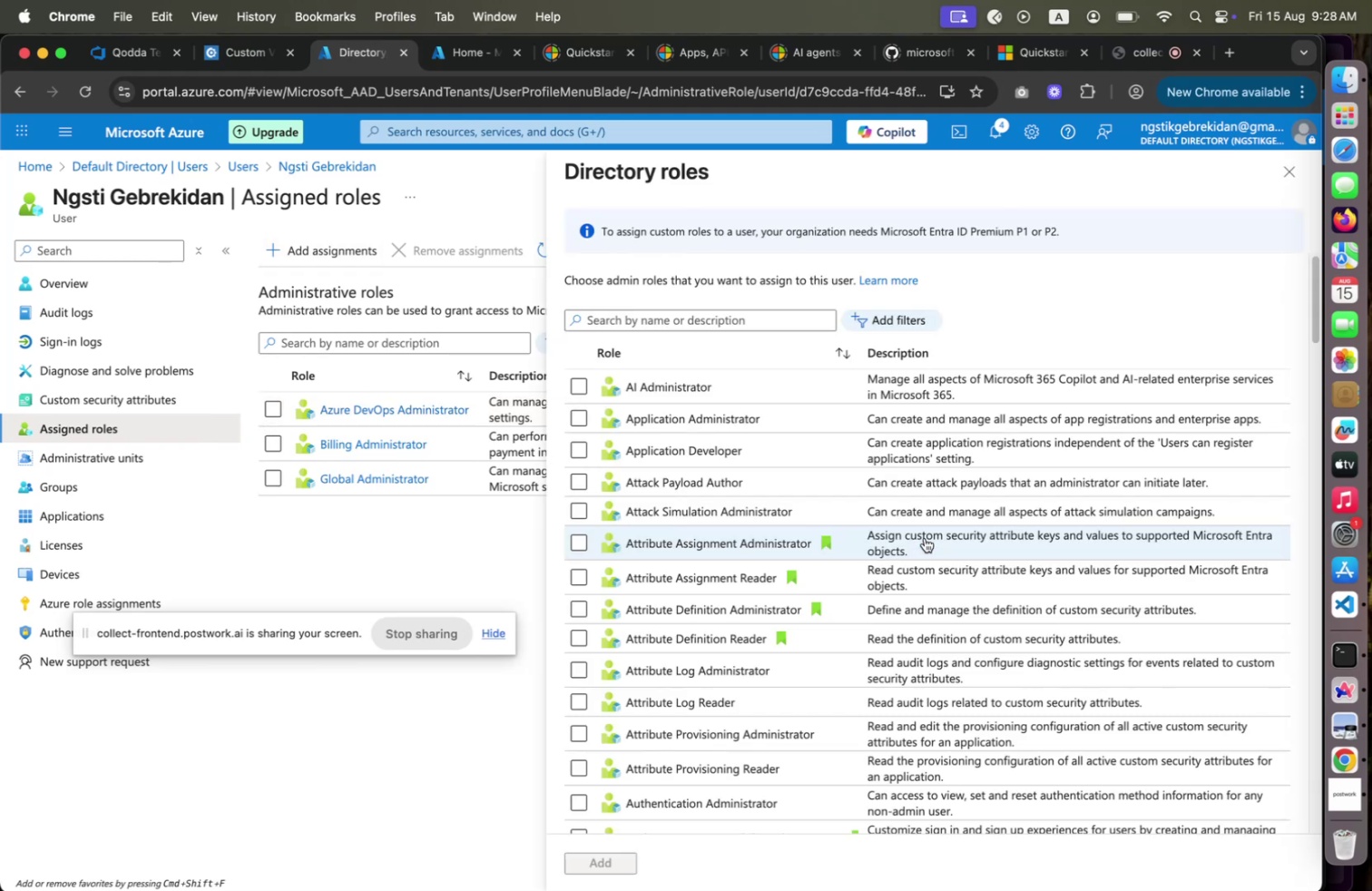 
scroll: coordinate [769, 513], scroll_direction: down, amount: 50.0
 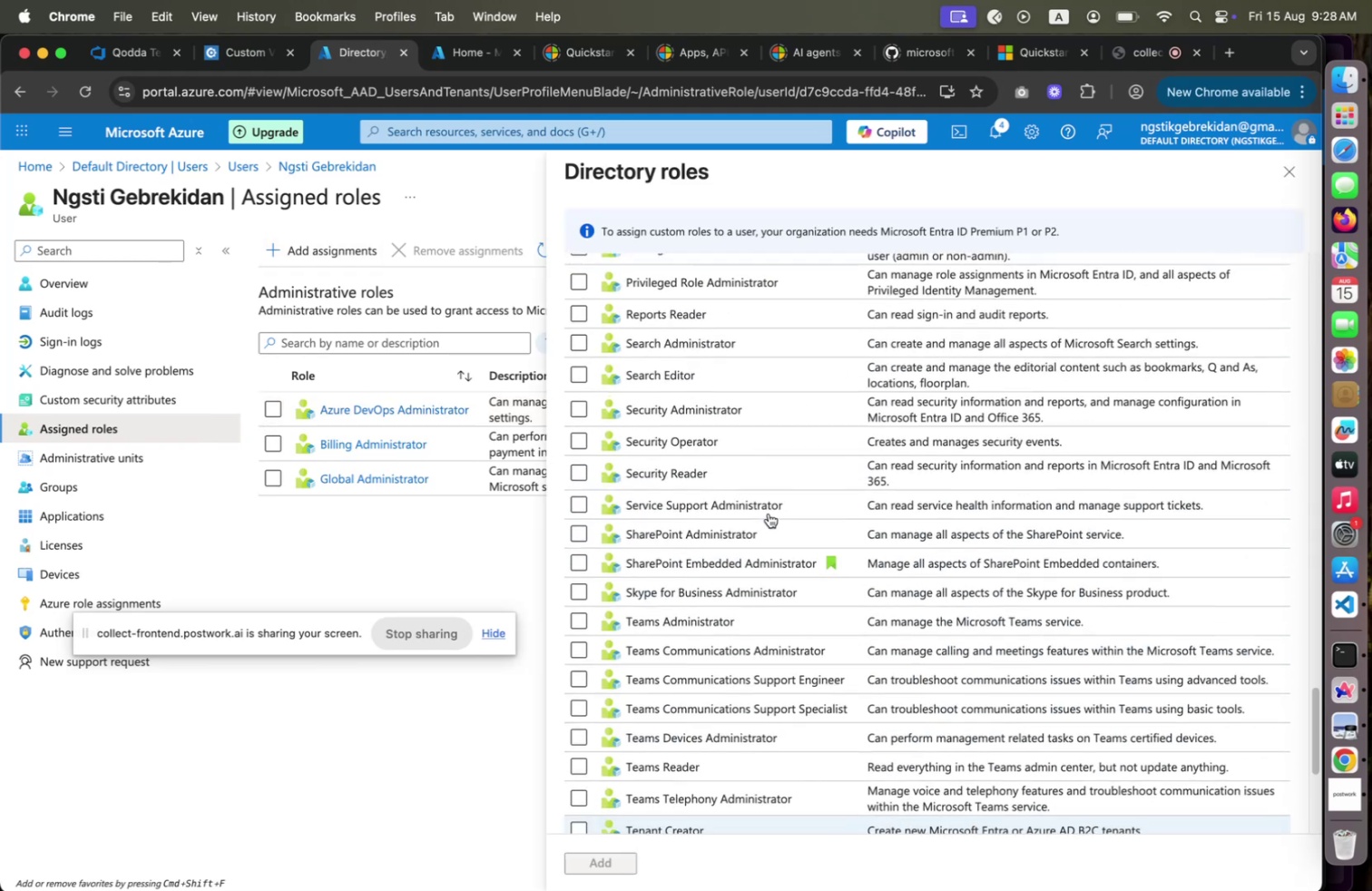 
scroll: coordinate [582, 401], scroll_direction: up, amount: 26.0
 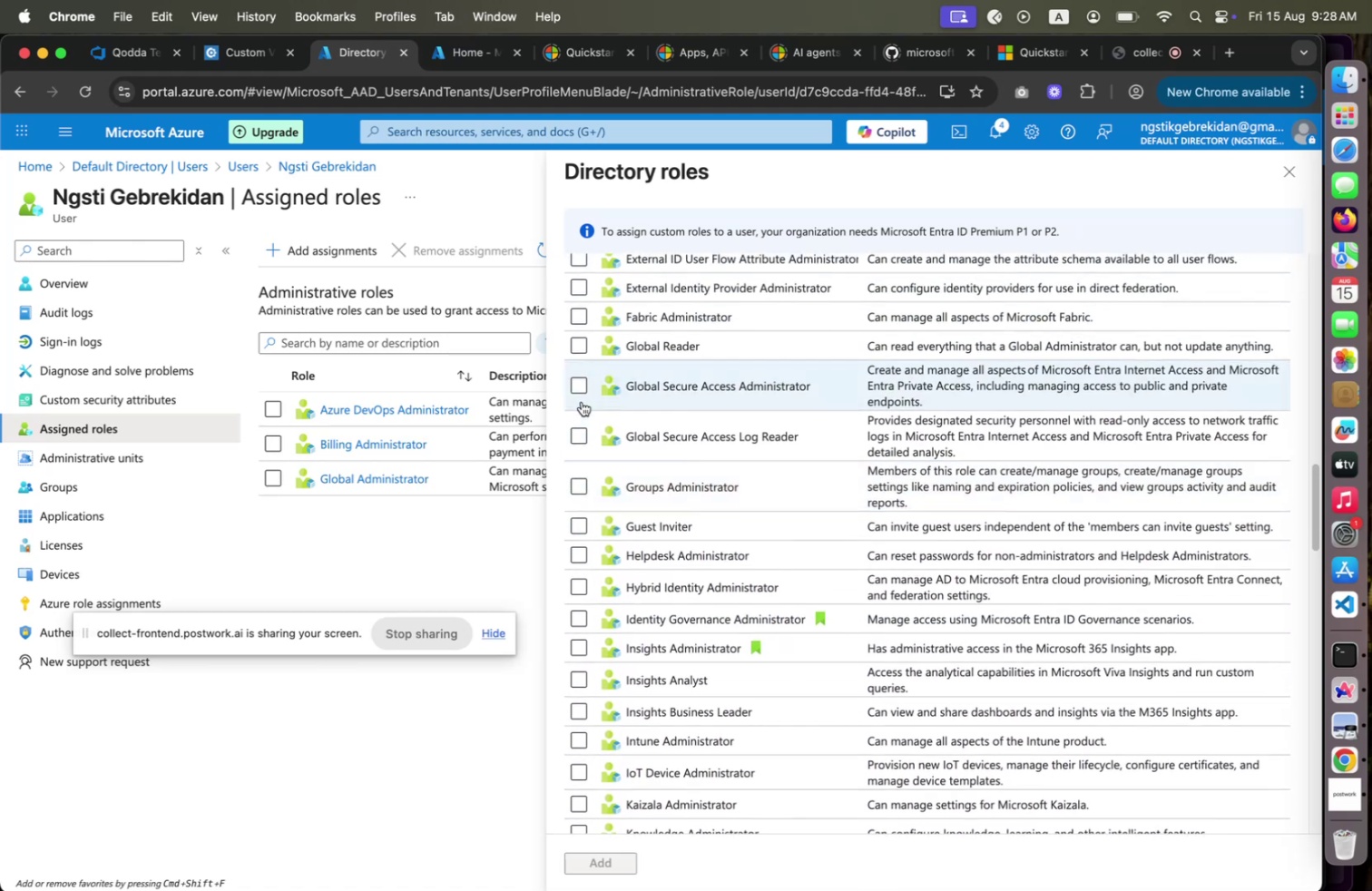 
scroll: coordinate [582, 401], scroll_direction: up, amount: 4.0
 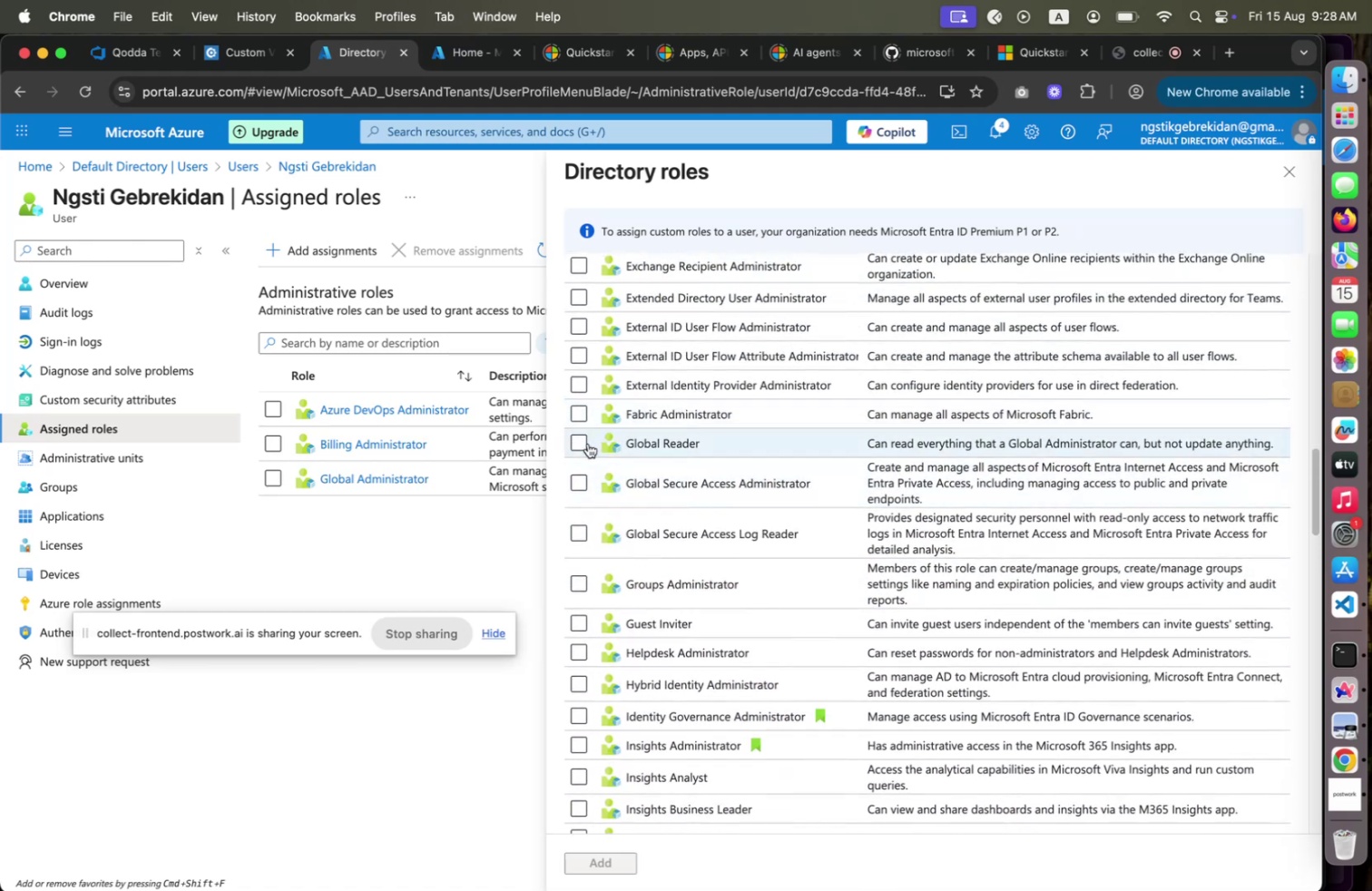 
left_click([583, 441])
 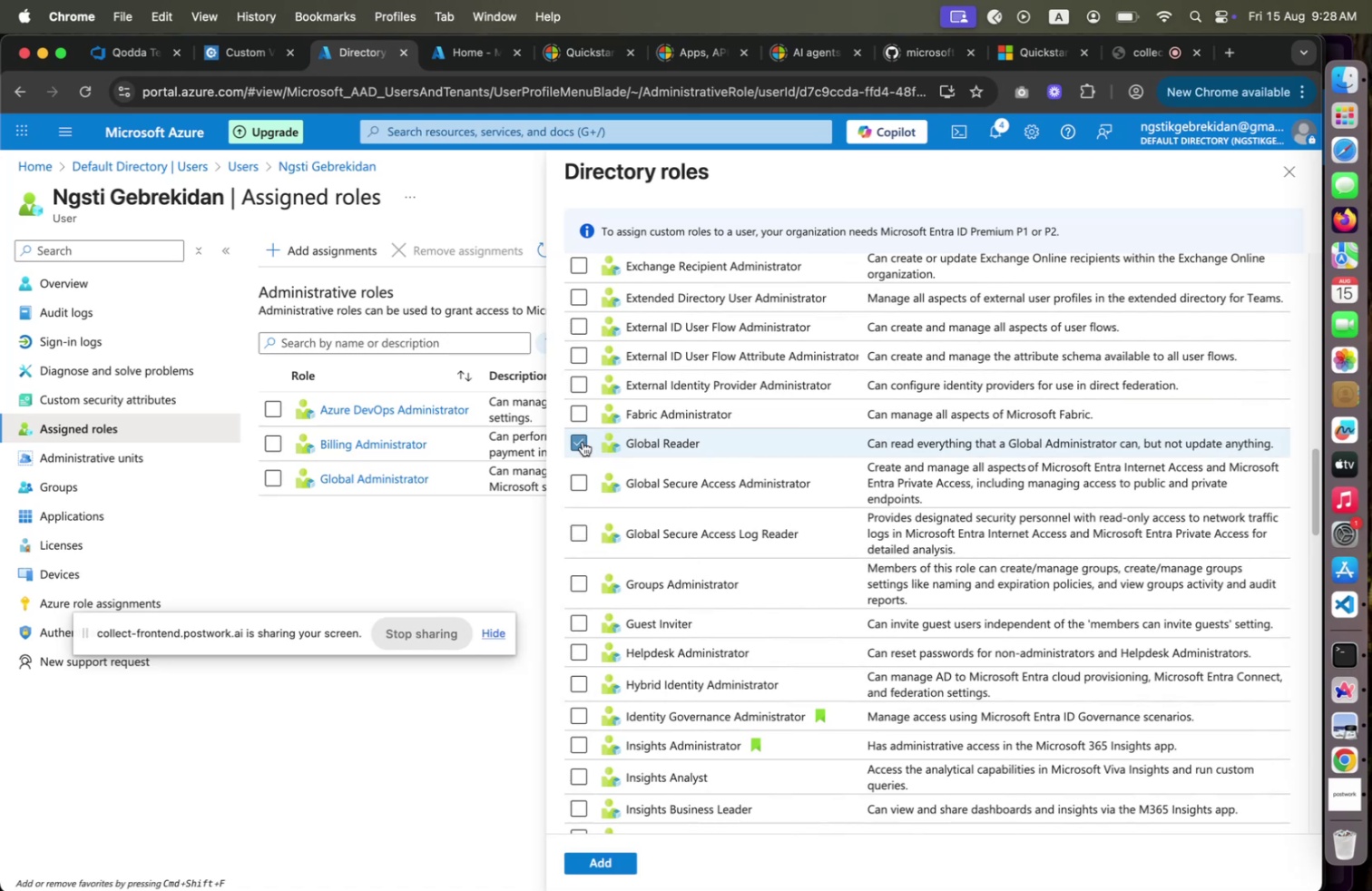 
scroll: coordinate [704, 491], scroll_direction: up, amount: 15.0
 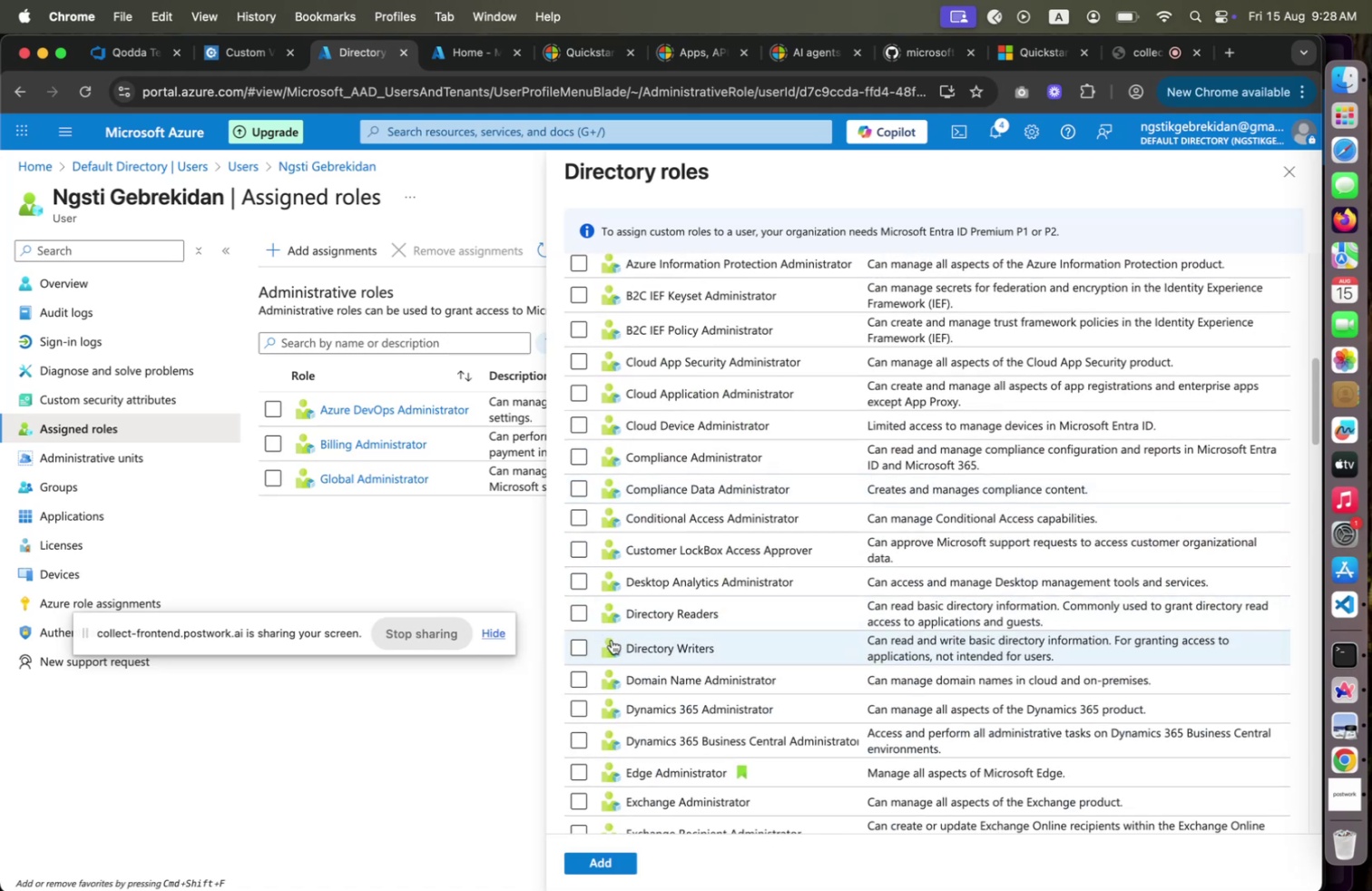 
left_click([580, 645])
 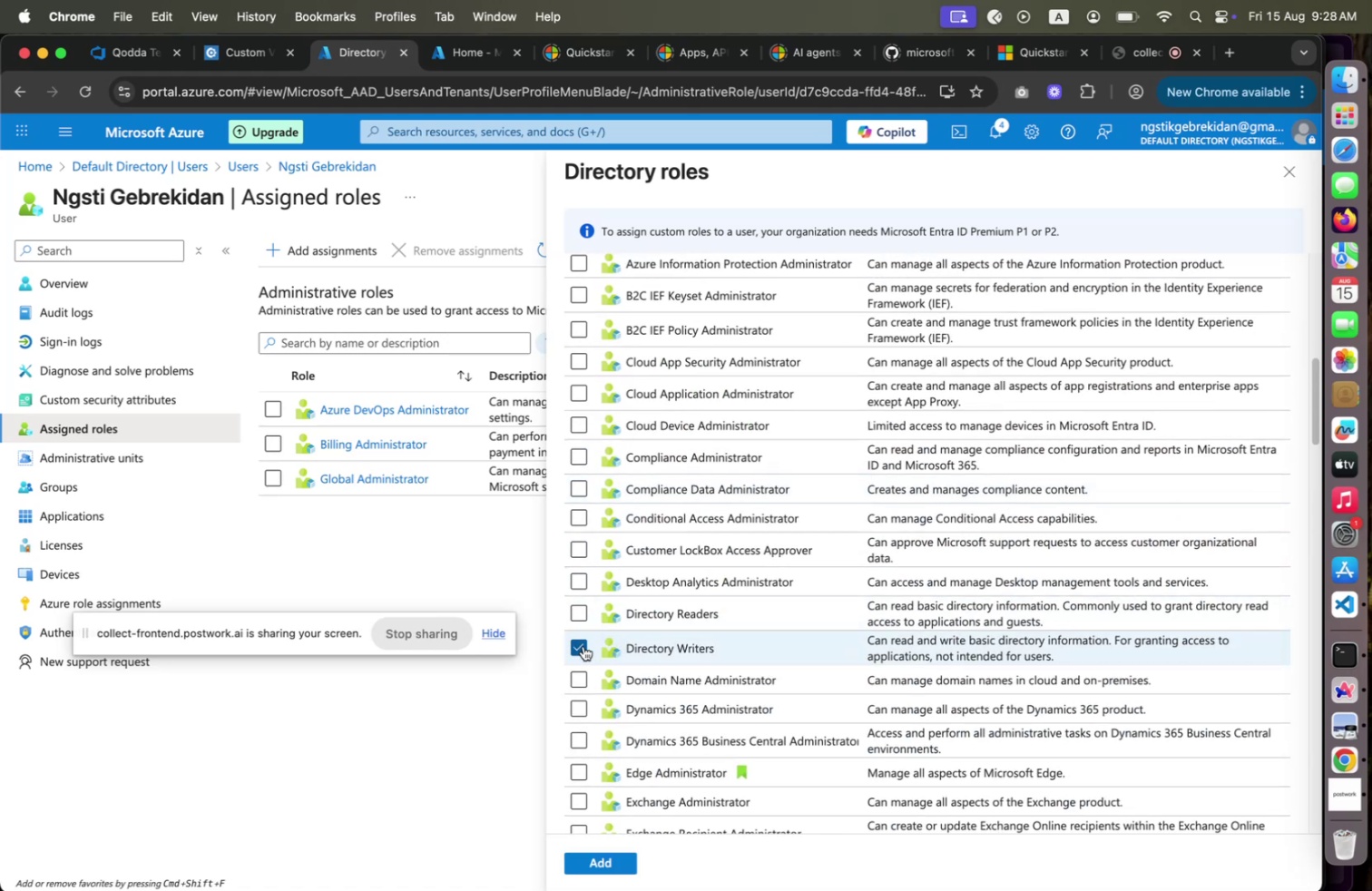 
scroll: coordinate [659, 602], scroll_direction: down, amount: 16.0
 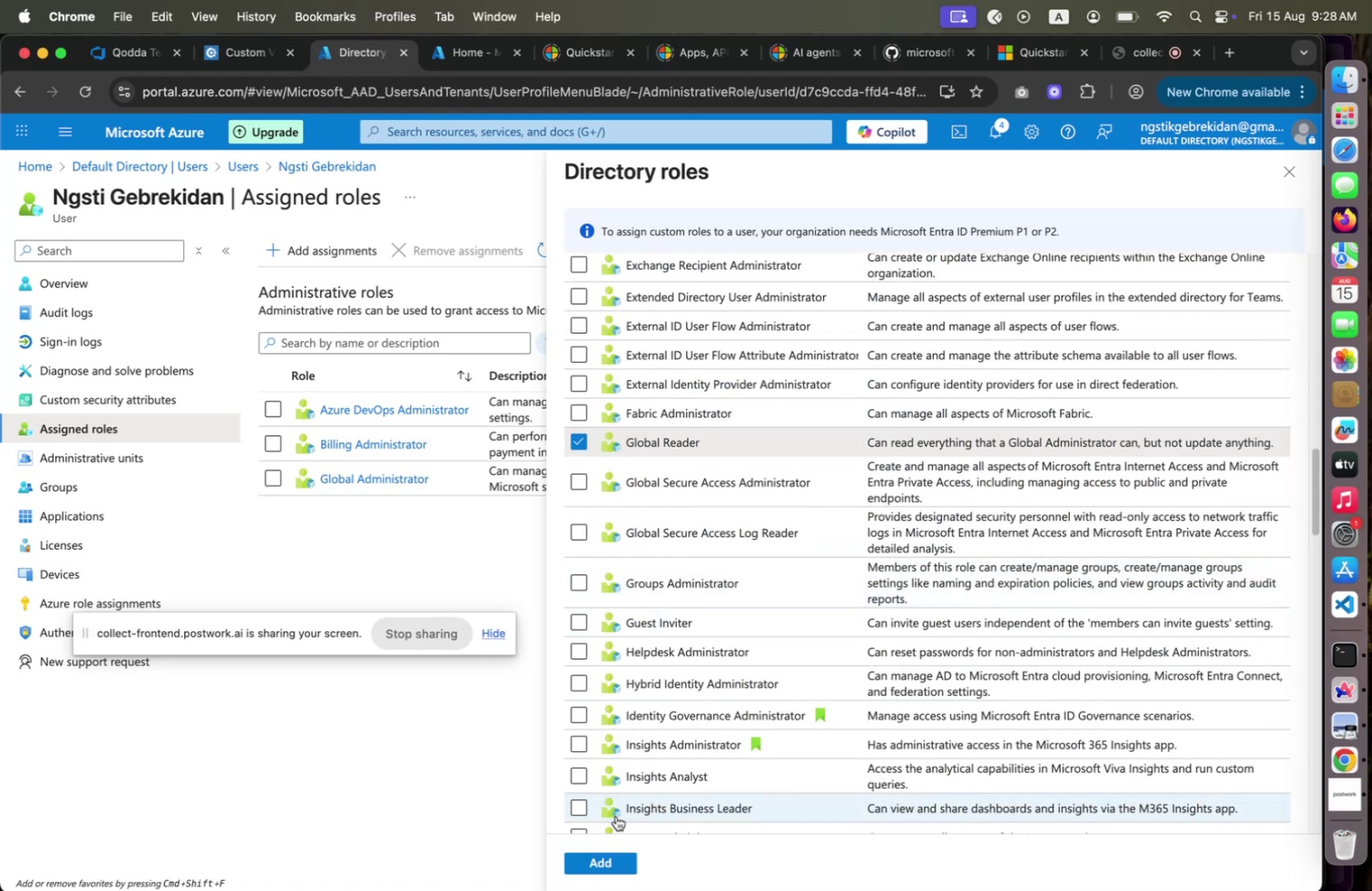 
left_click([614, 850])
 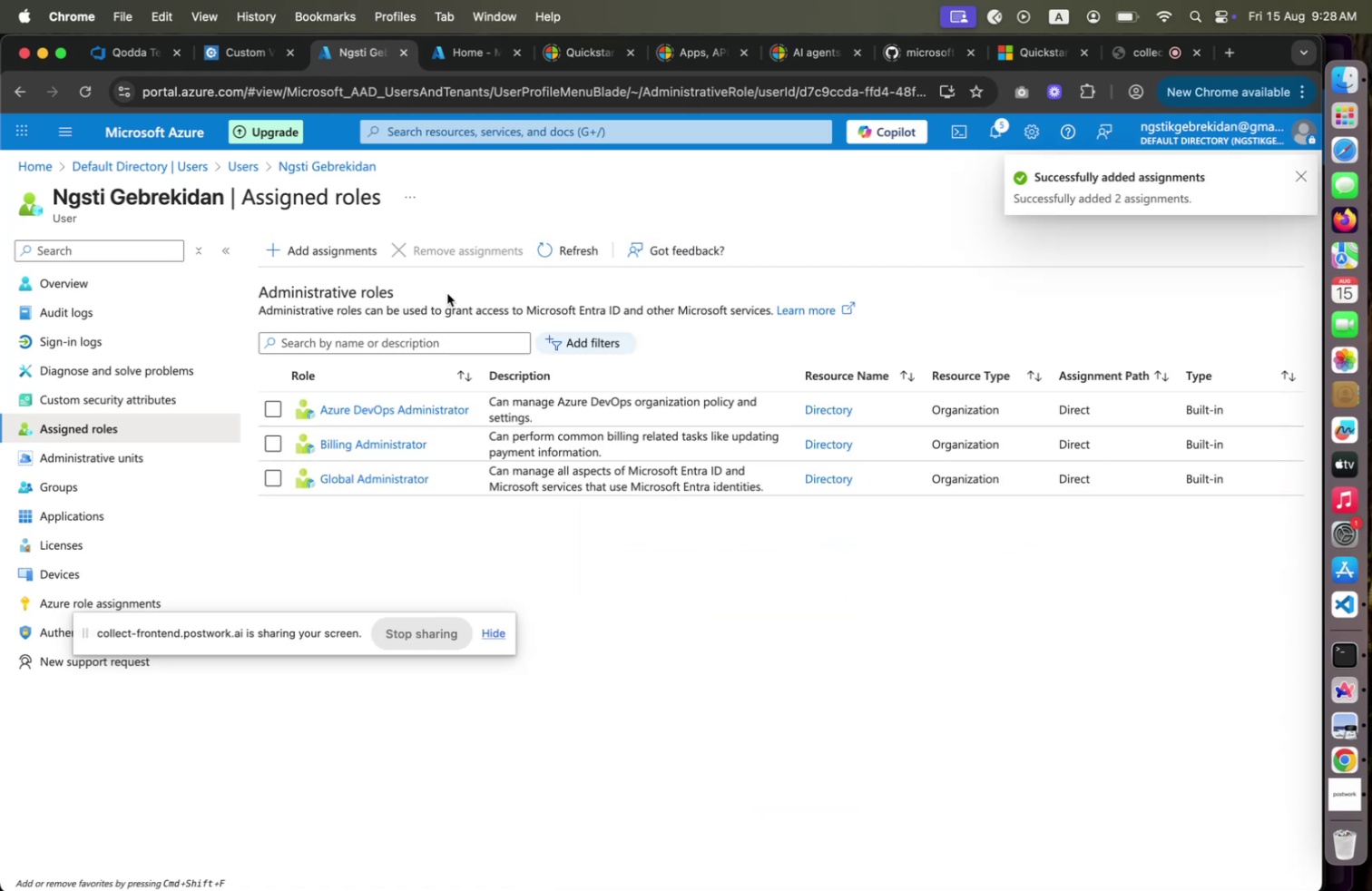 
wait(5.14)
 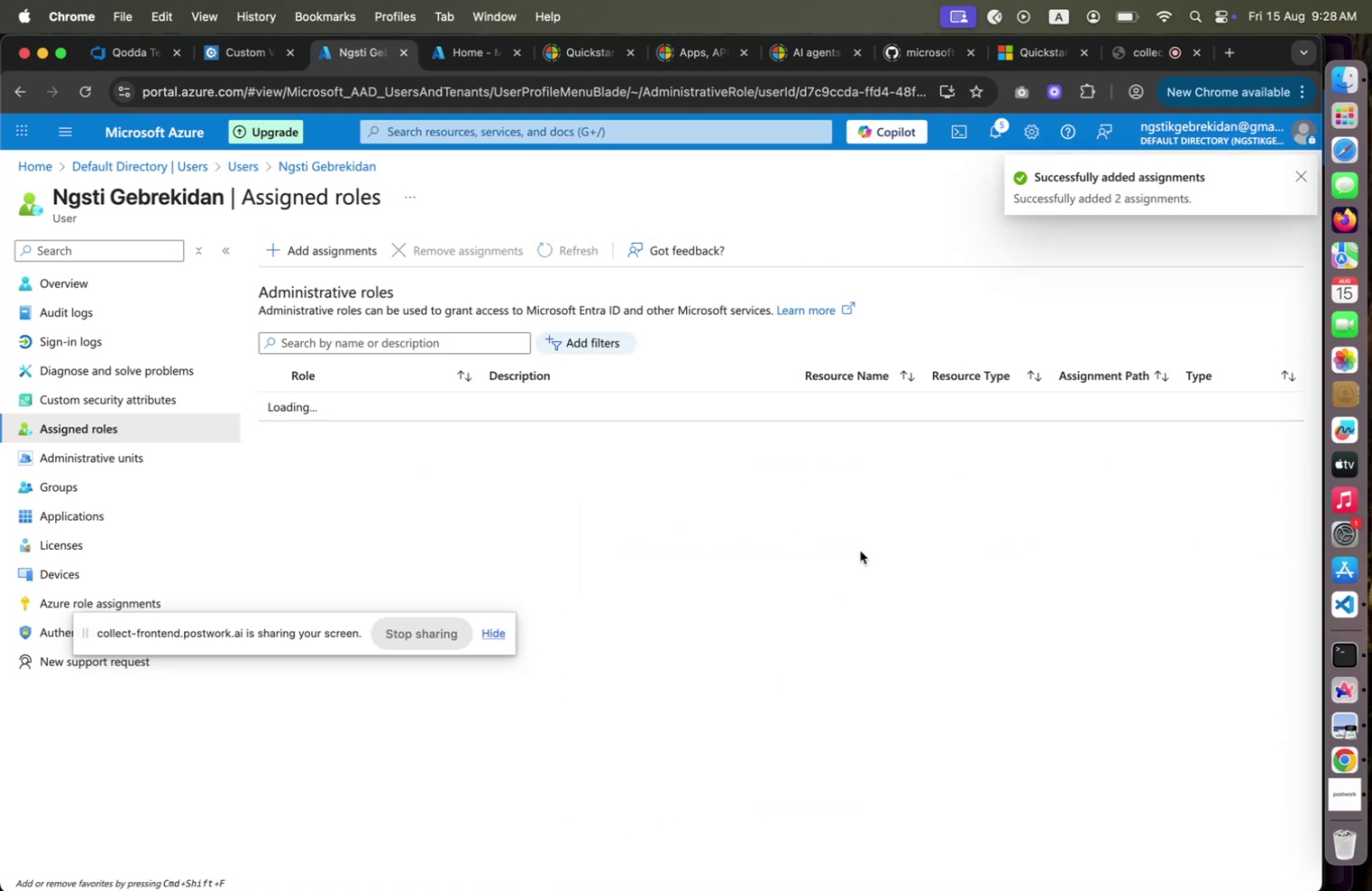 
left_click([180, 142])
 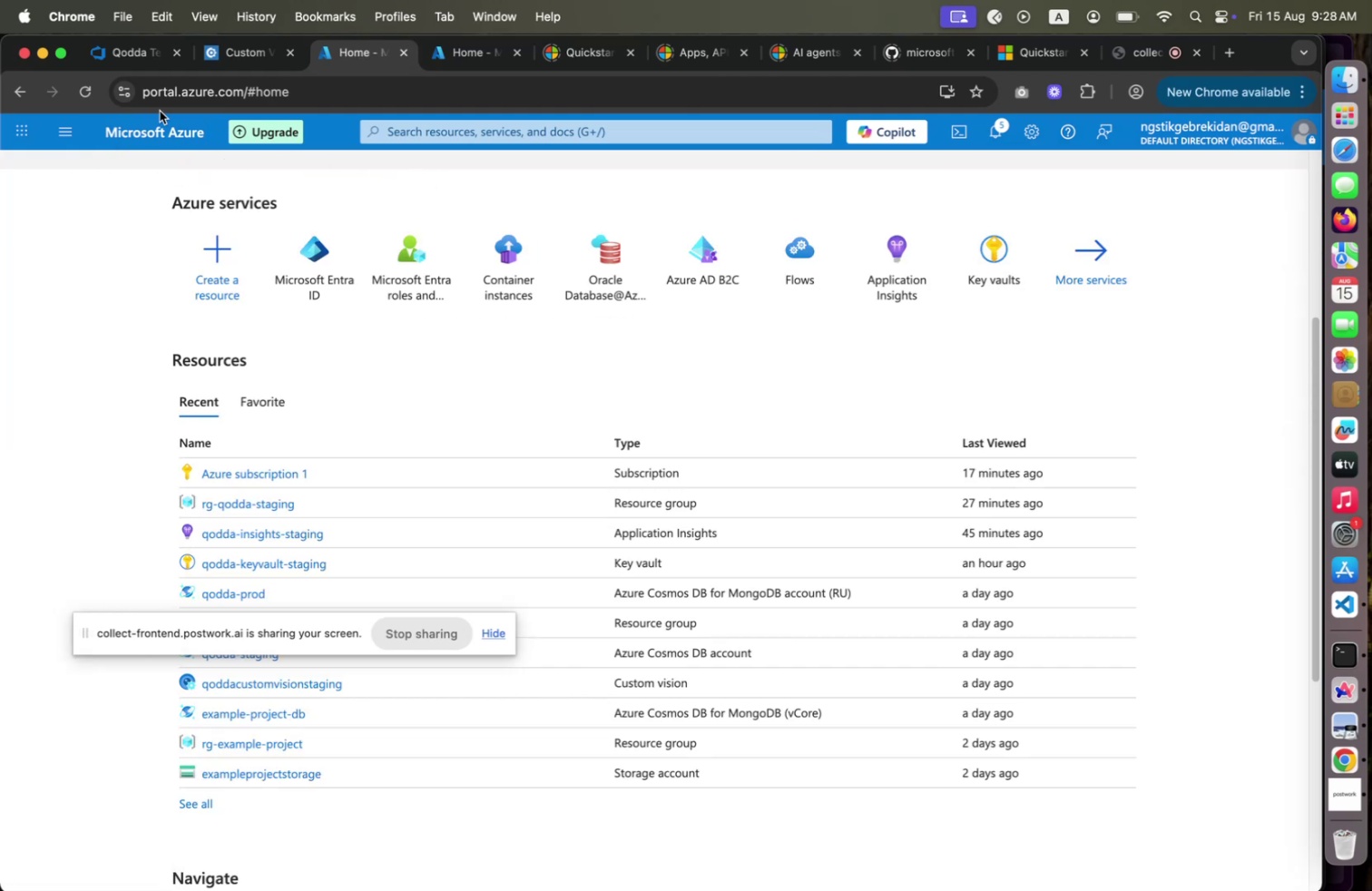 
left_click([92, 98])
 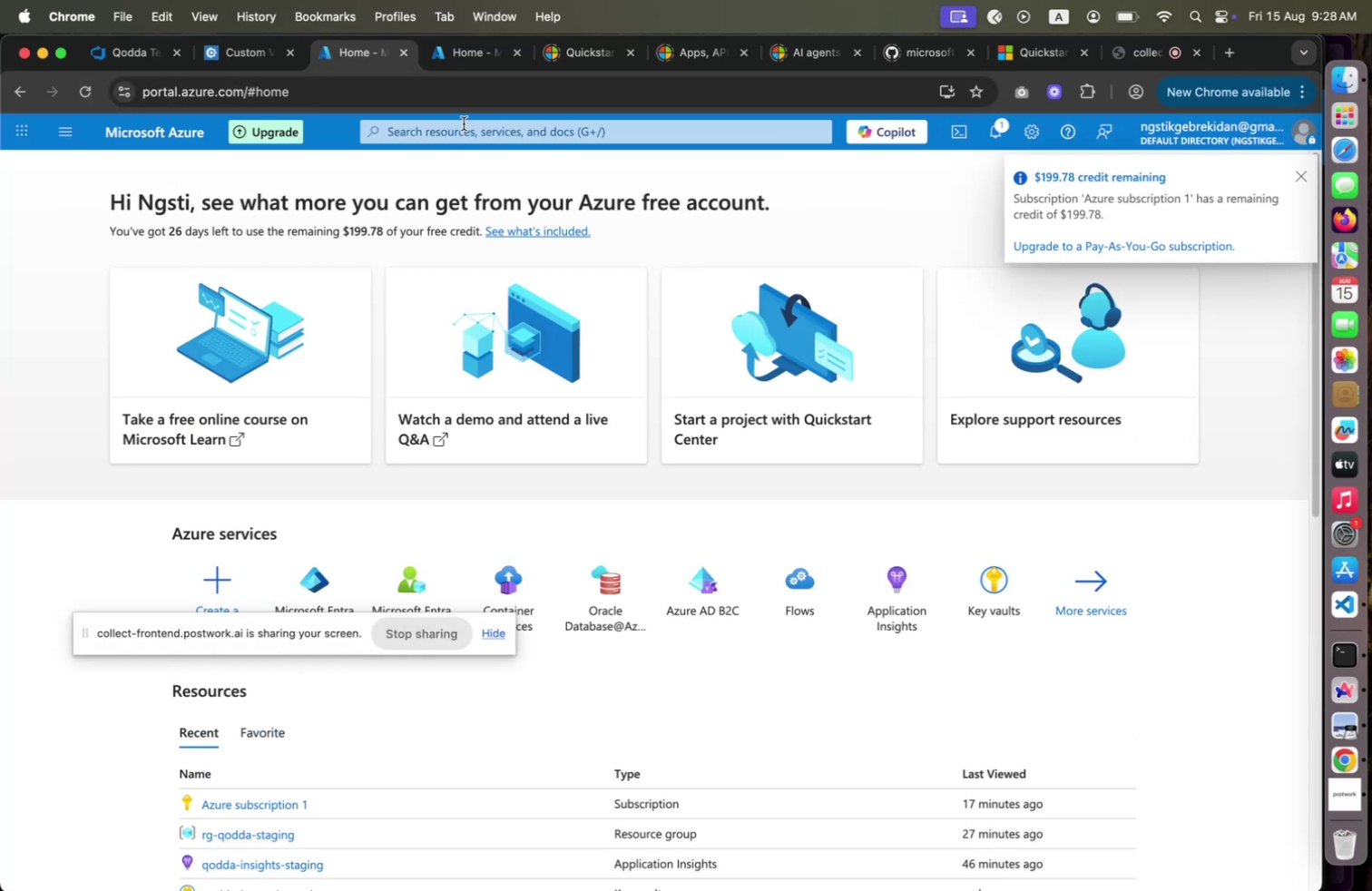 
wait(5.75)
 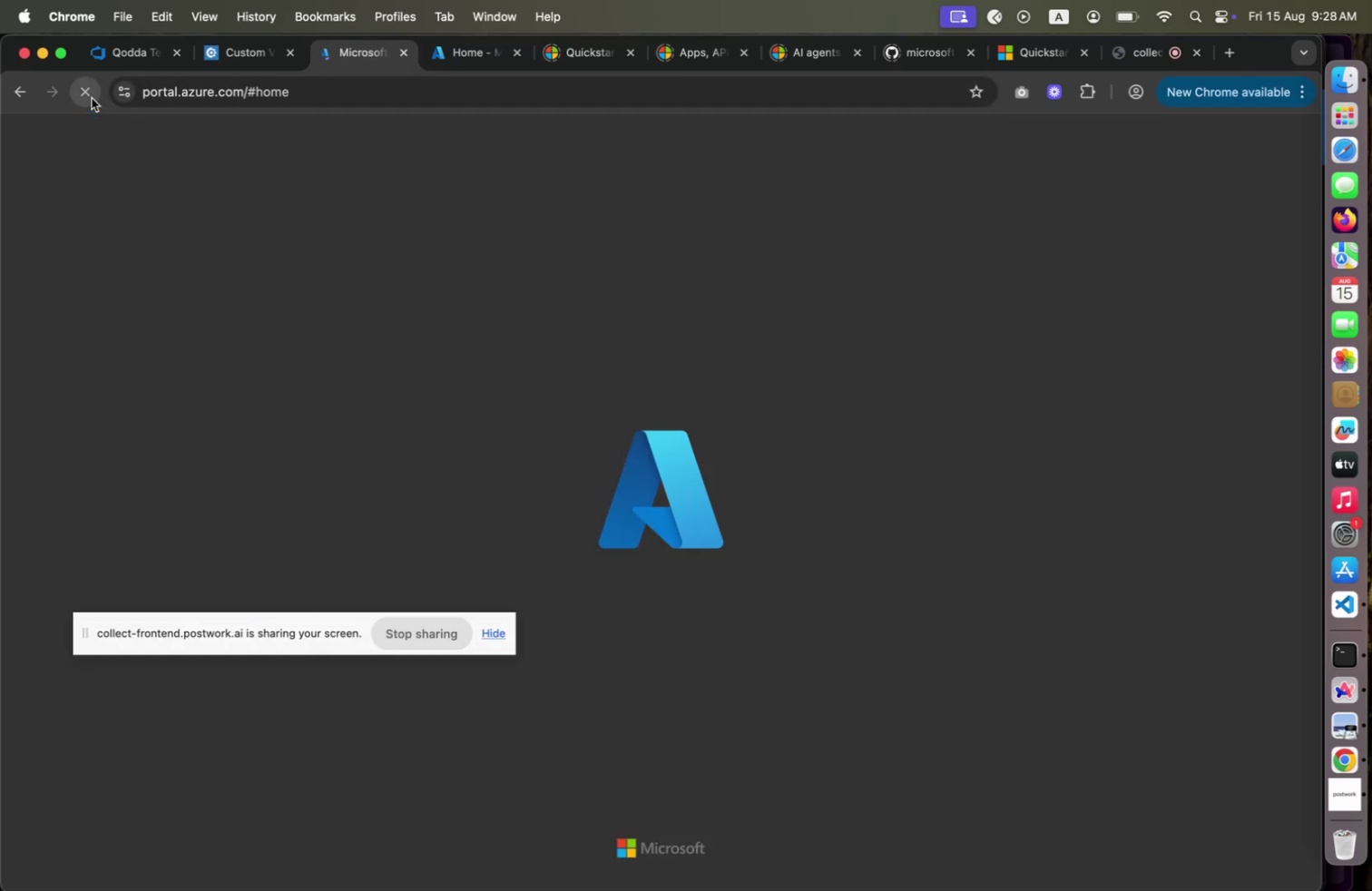 
scroll: coordinate [631, 354], scroll_direction: down, amount: 12.0
 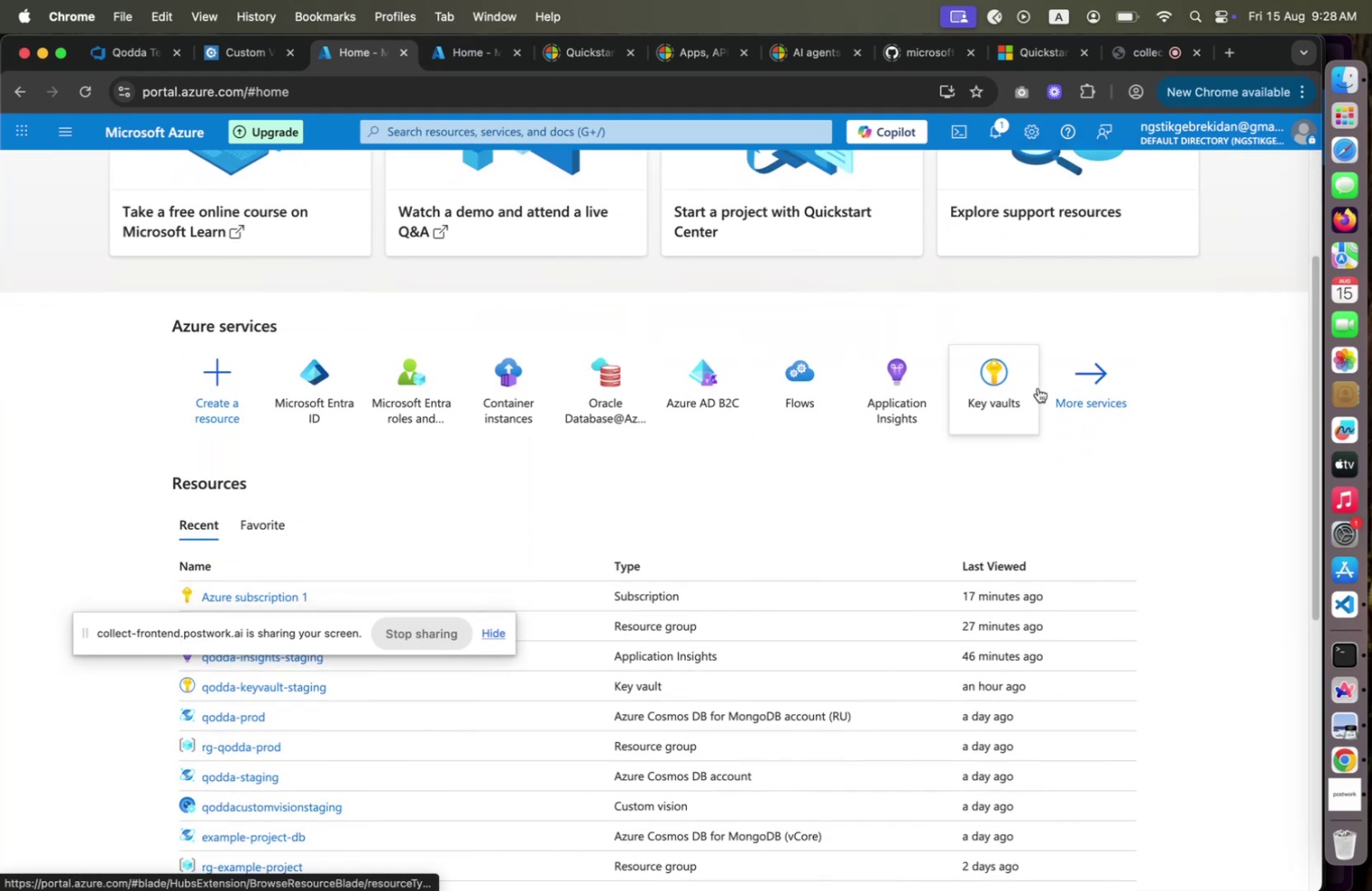 
left_click([1065, 393])
 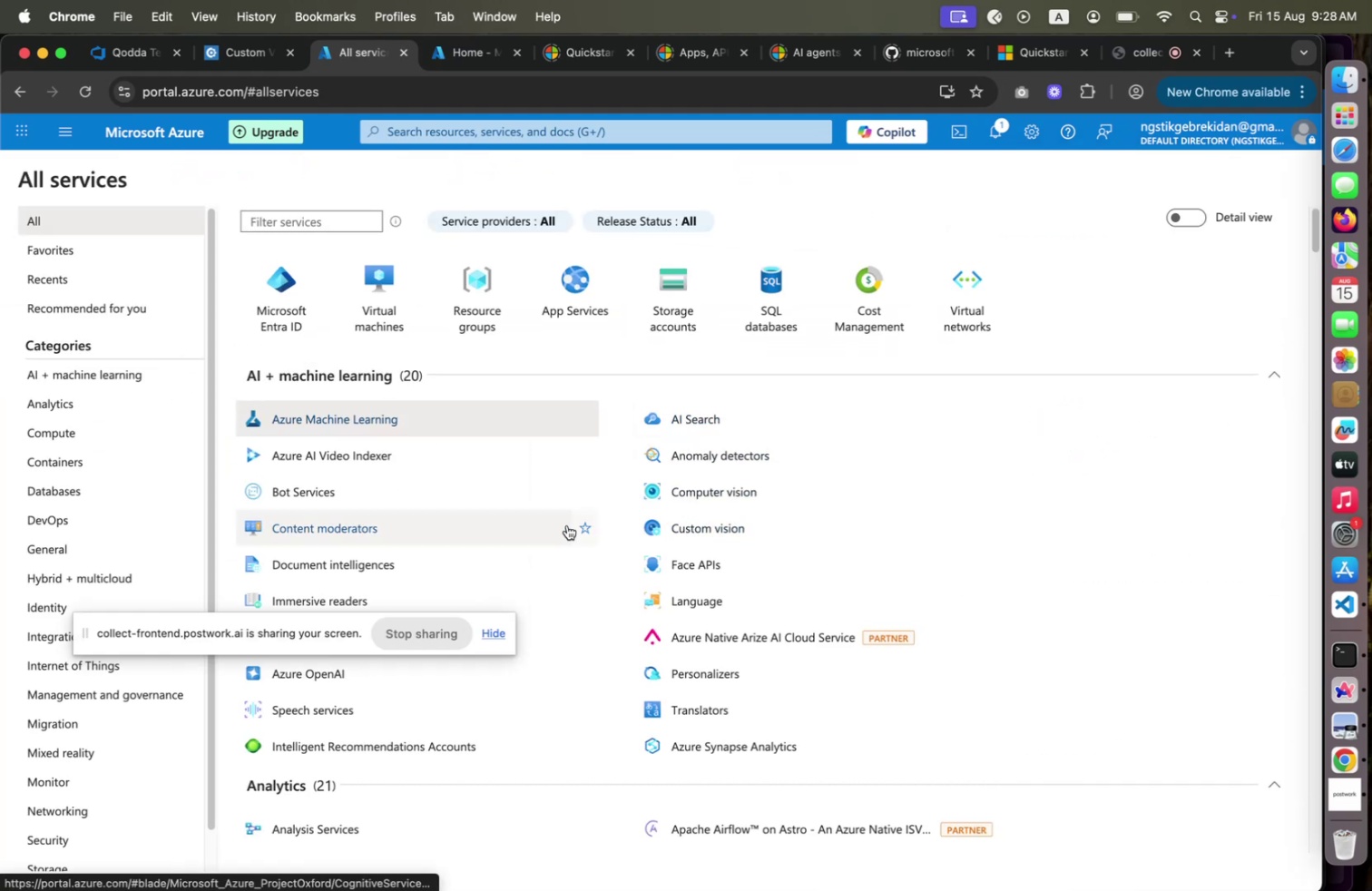 
wait(6.09)
 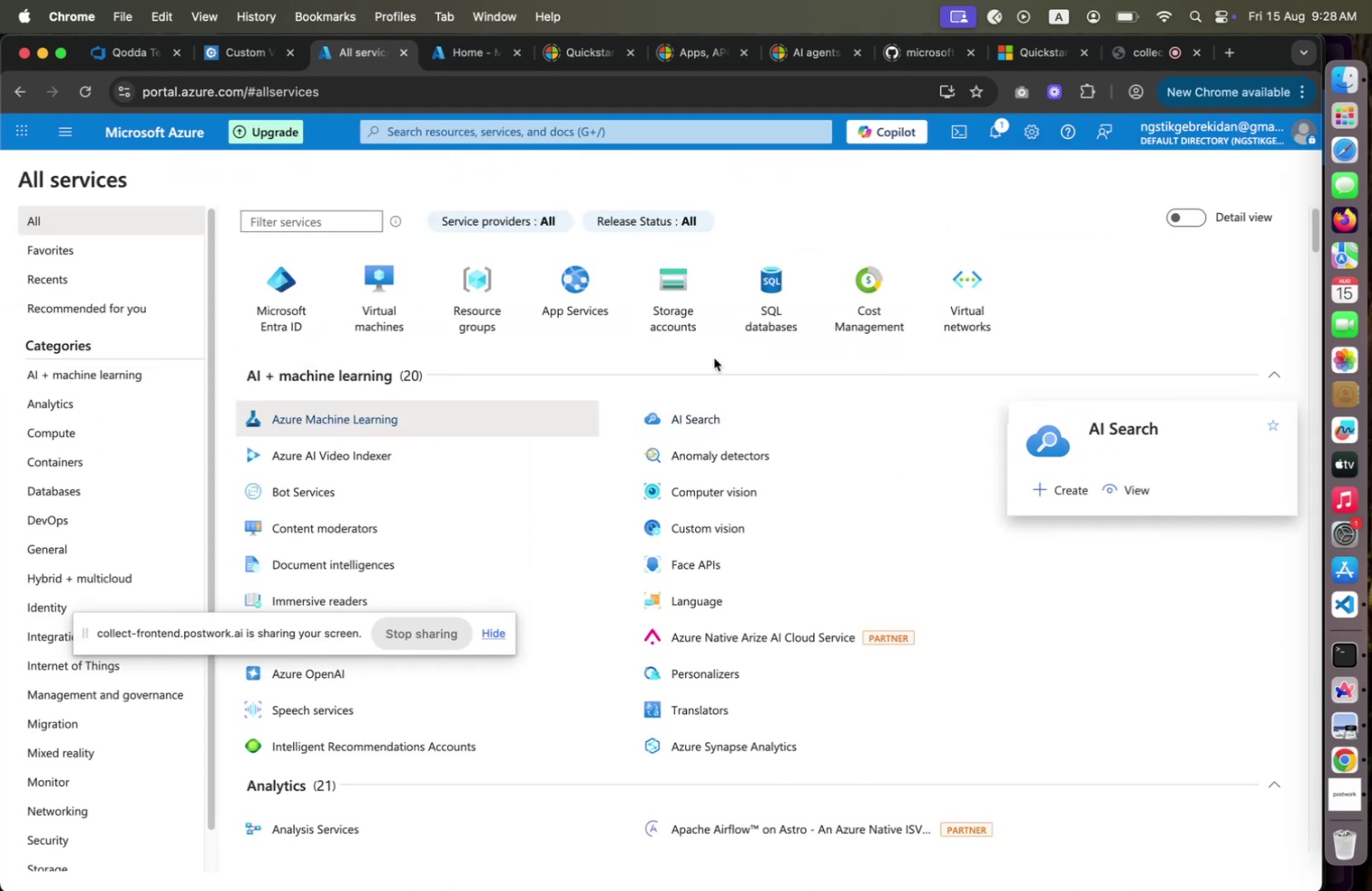 
scroll: coordinate [603, 491], scroll_direction: down, amount: 39.0
 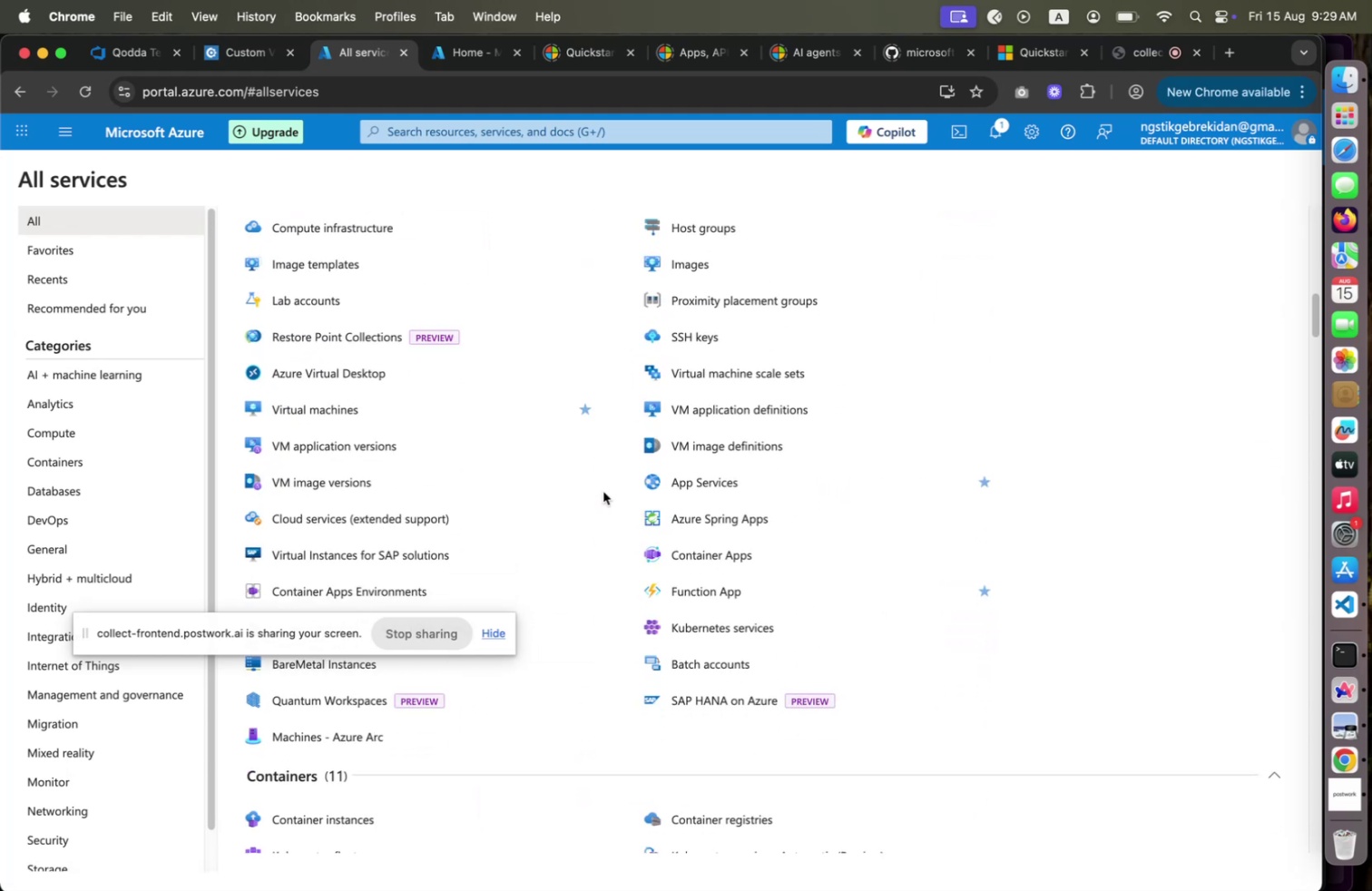 
scroll: coordinate [603, 492], scroll_direction: down, amount: 12.0
 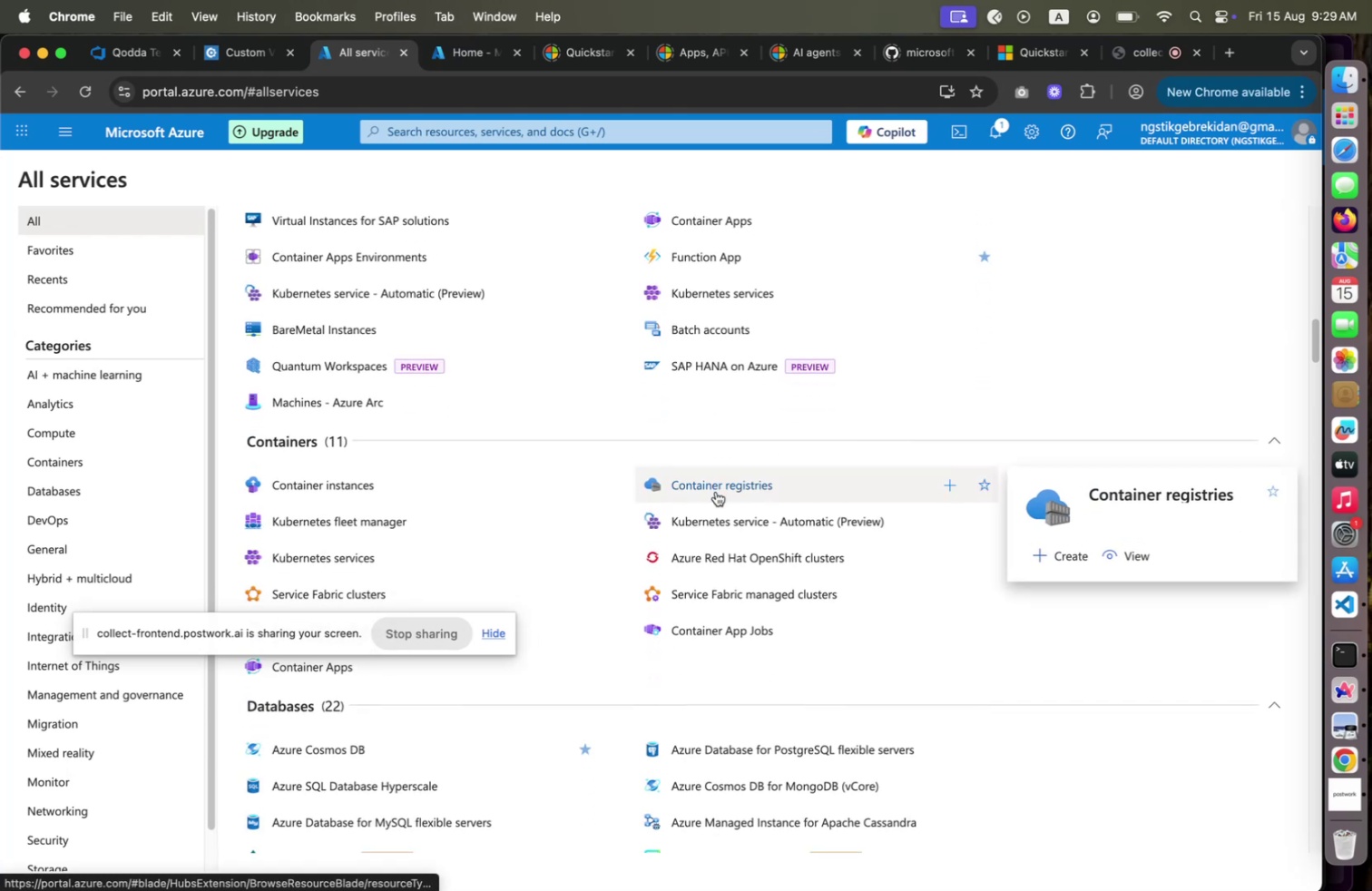 
left_click([716, 491])
 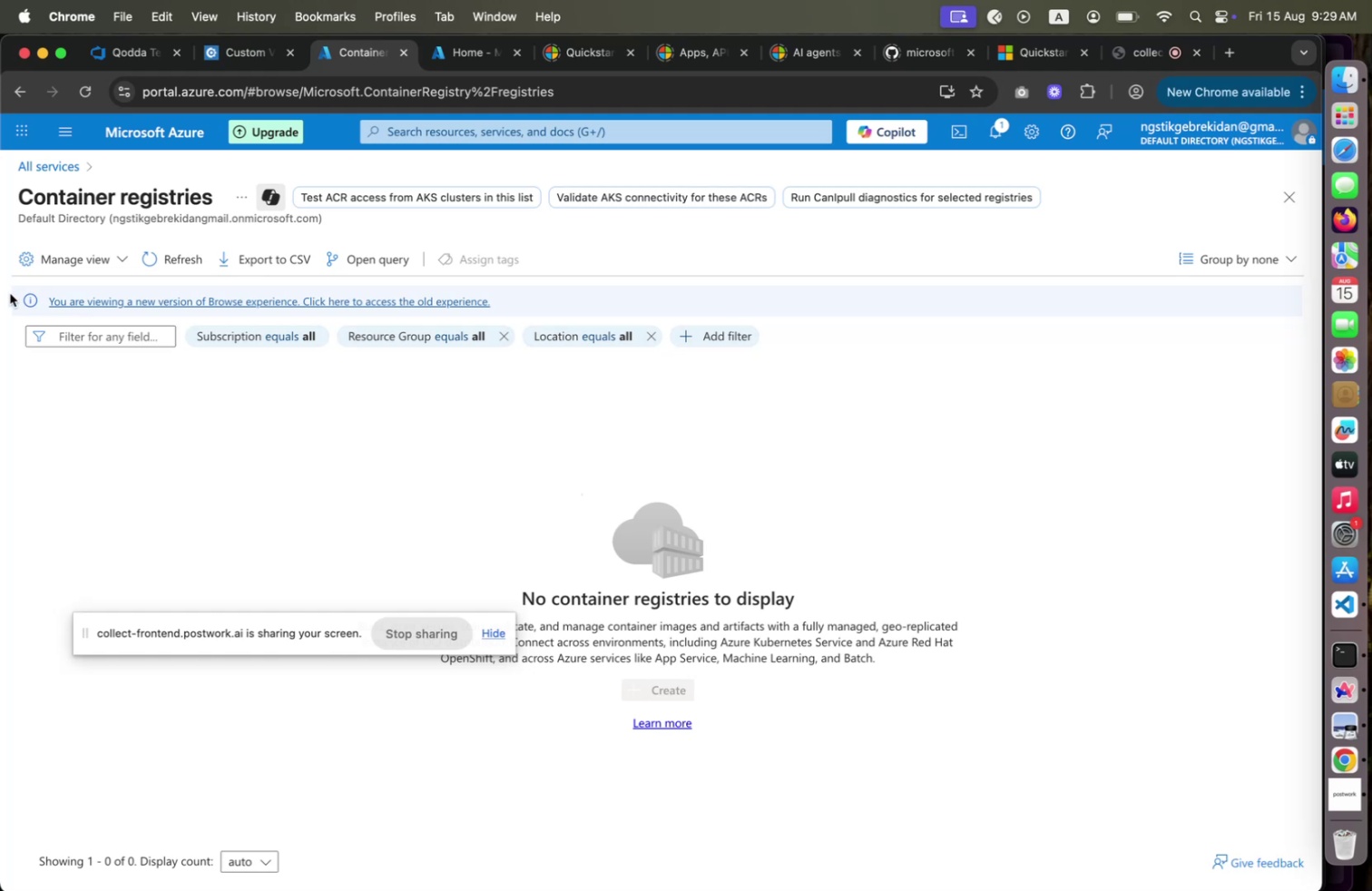 
wait(6.59)
 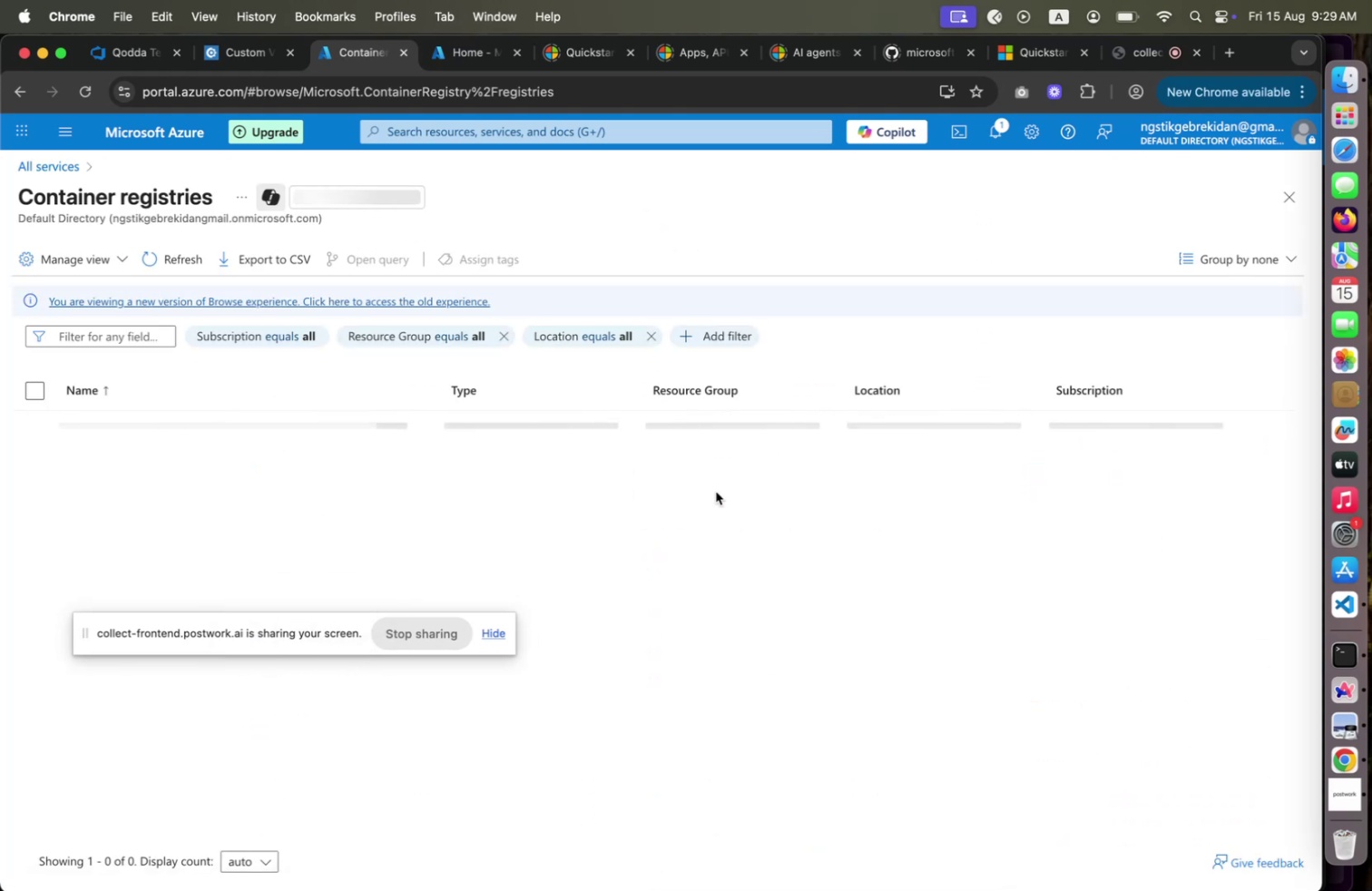 
mouse_move([24, 299])
 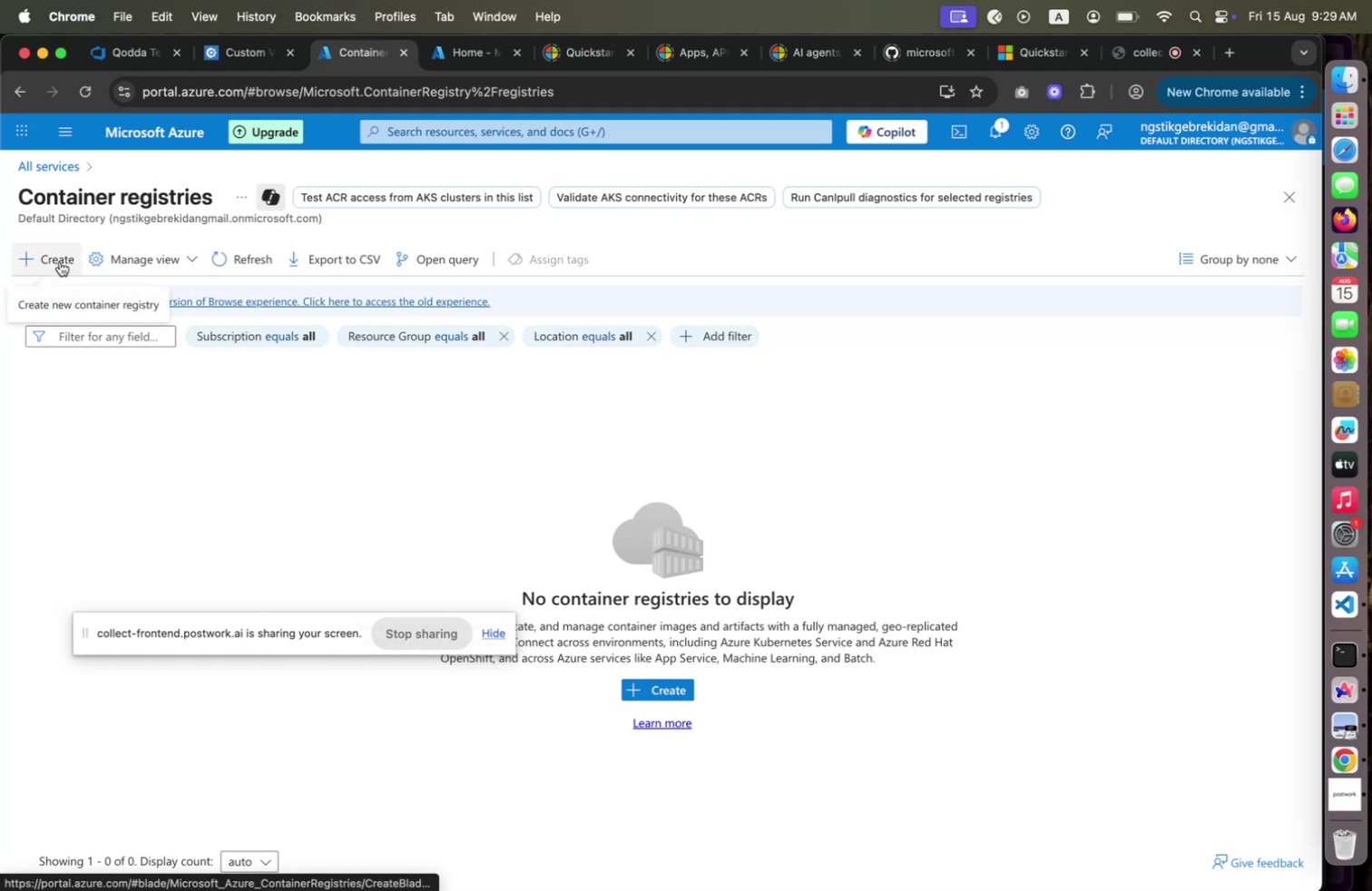 
left_click([60, 261])
 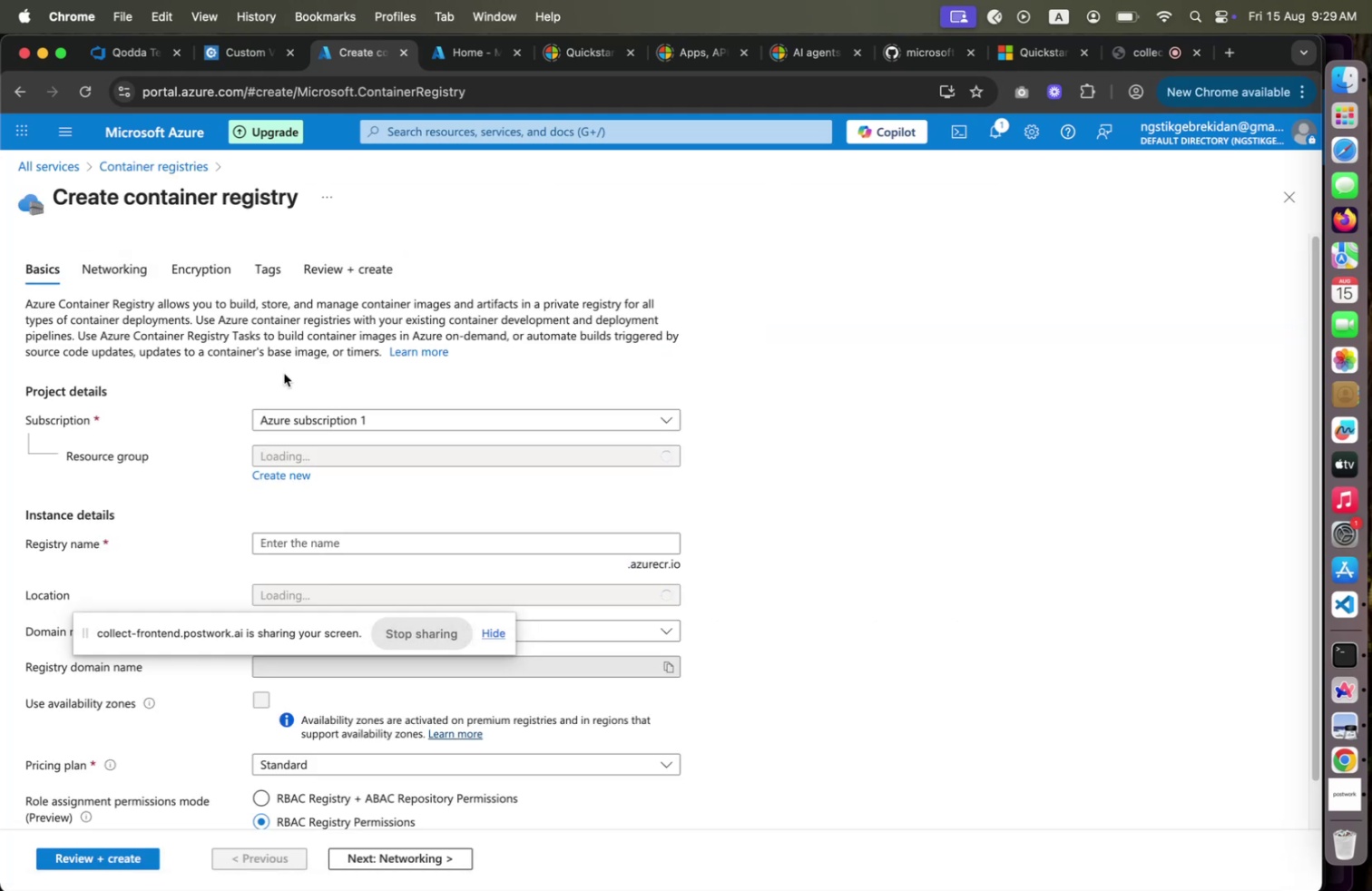 
left_click_drag(start_coordinate=[179, 622], to_coordinate=[794, 415])
 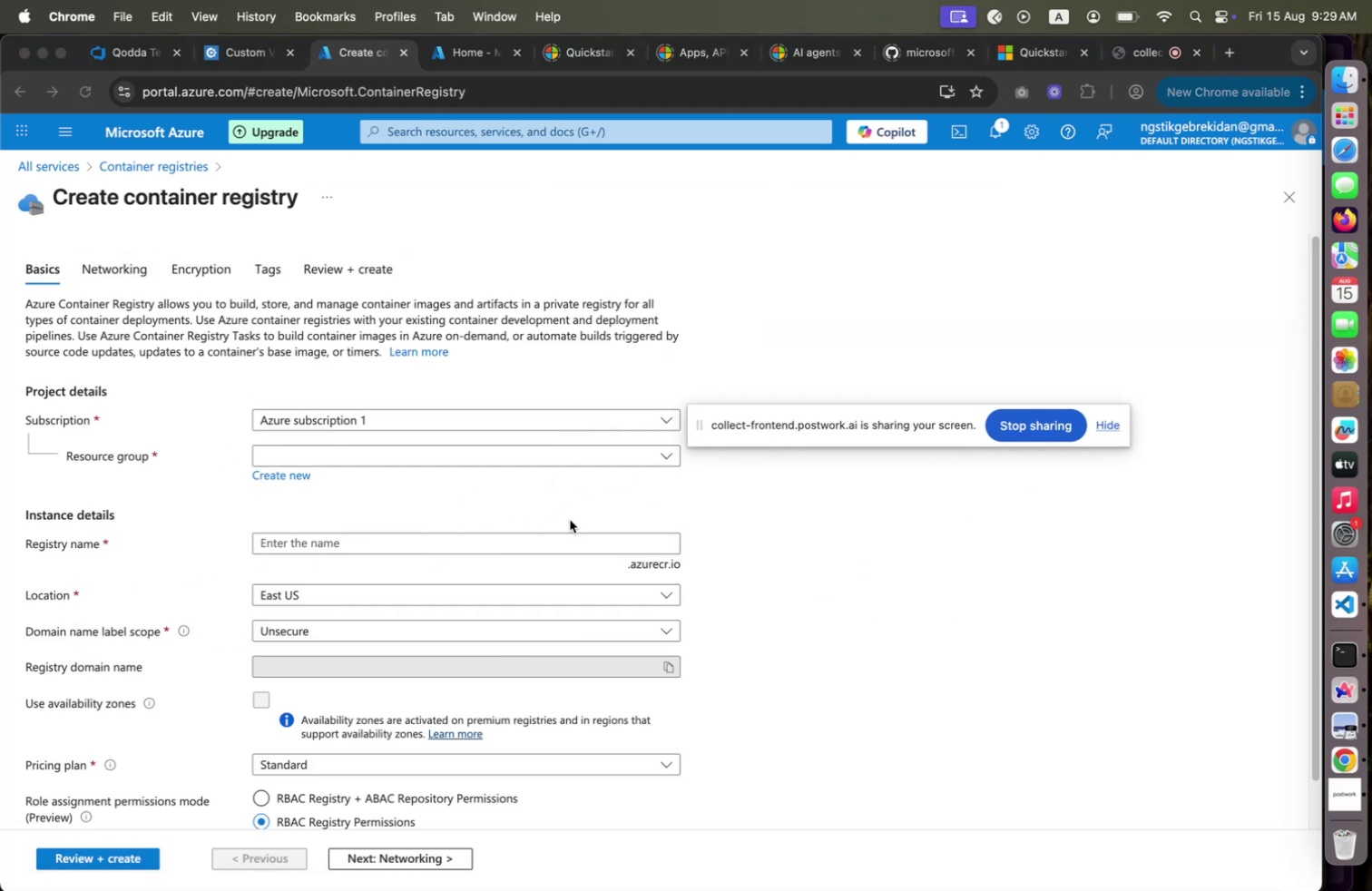 
scroll: coordinate [322, 560], scroll_direction: down, amount: 4.0
 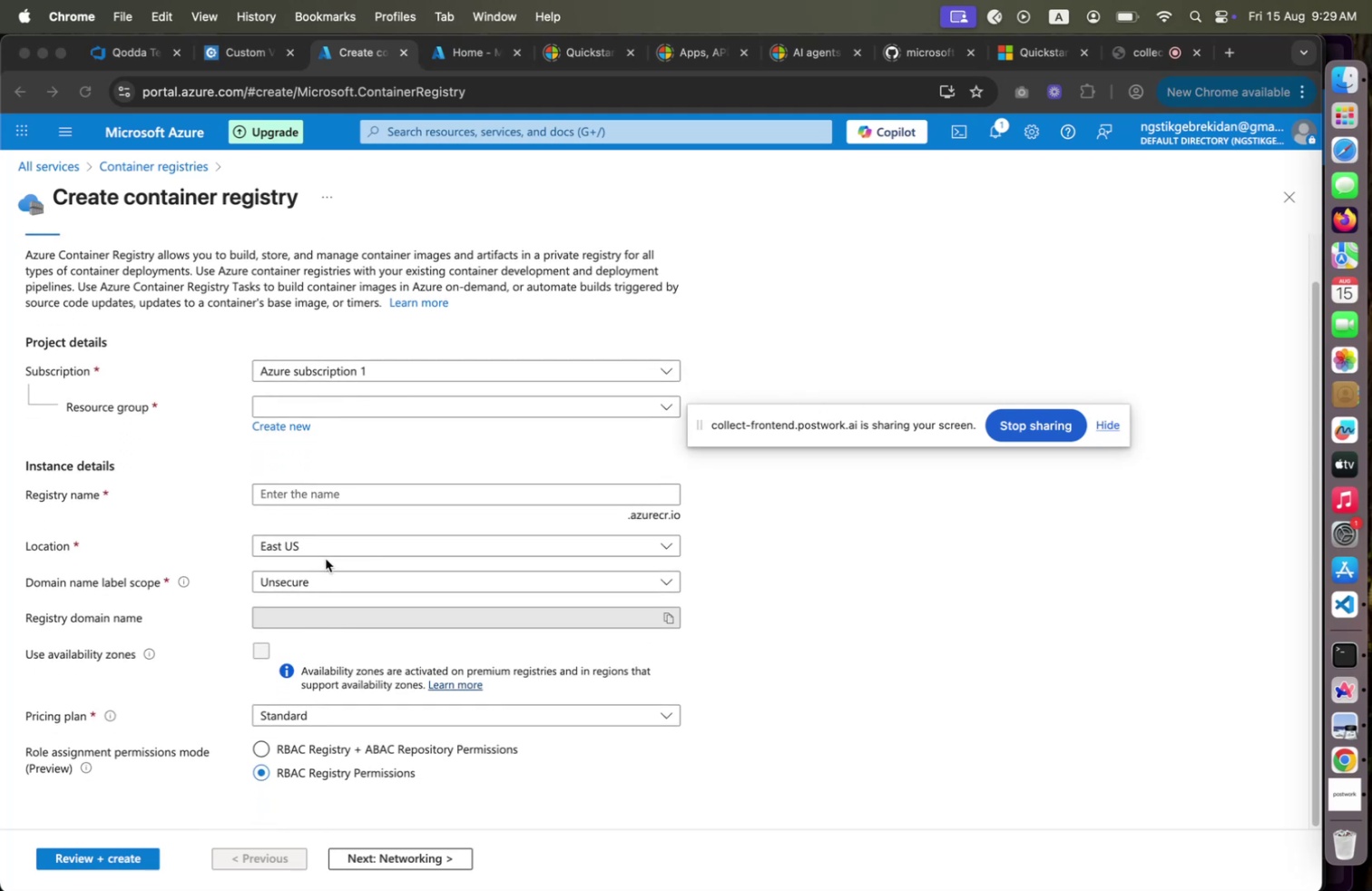 
wait(10.58)
 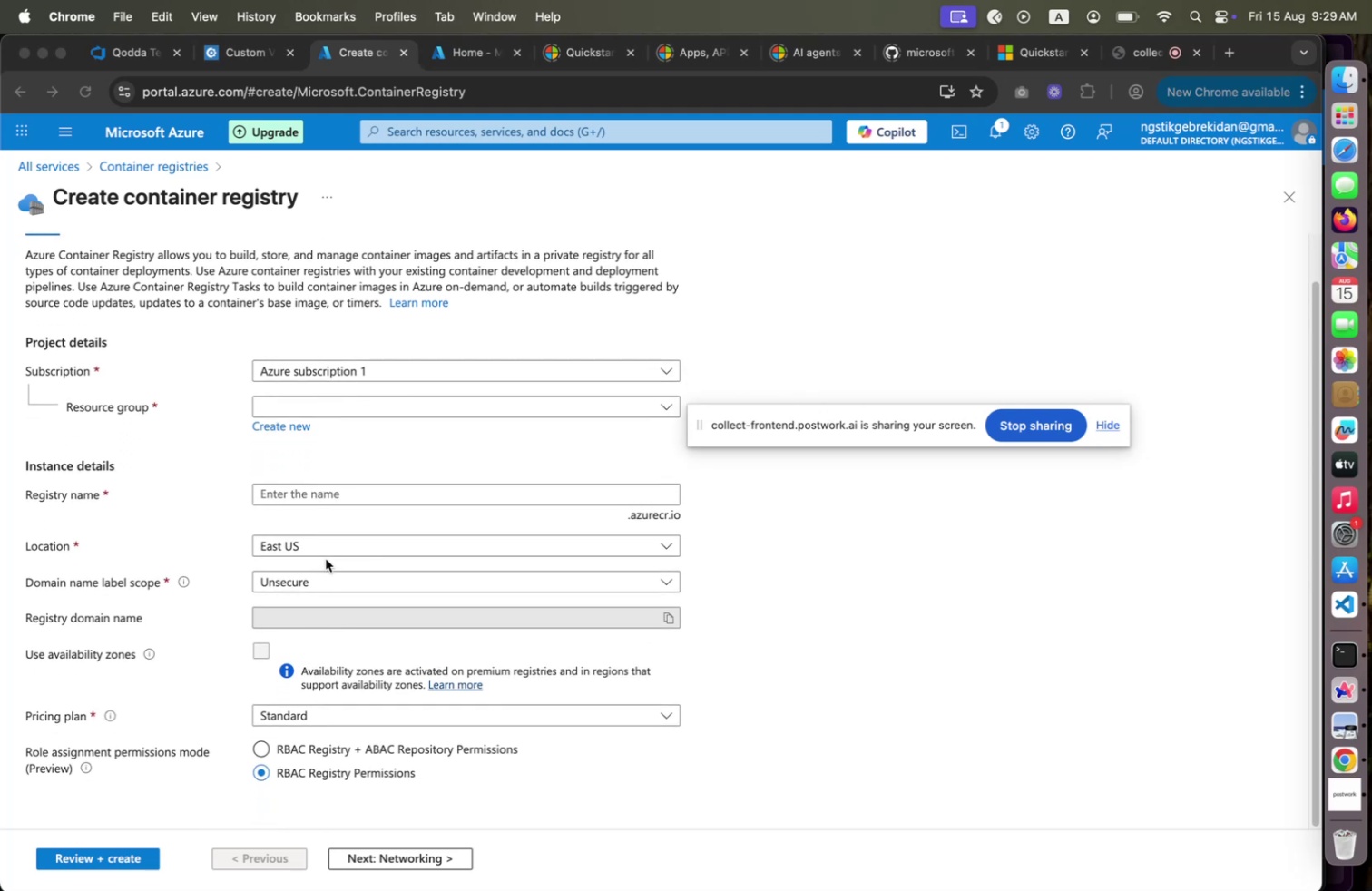 
left_click([338, 415])
 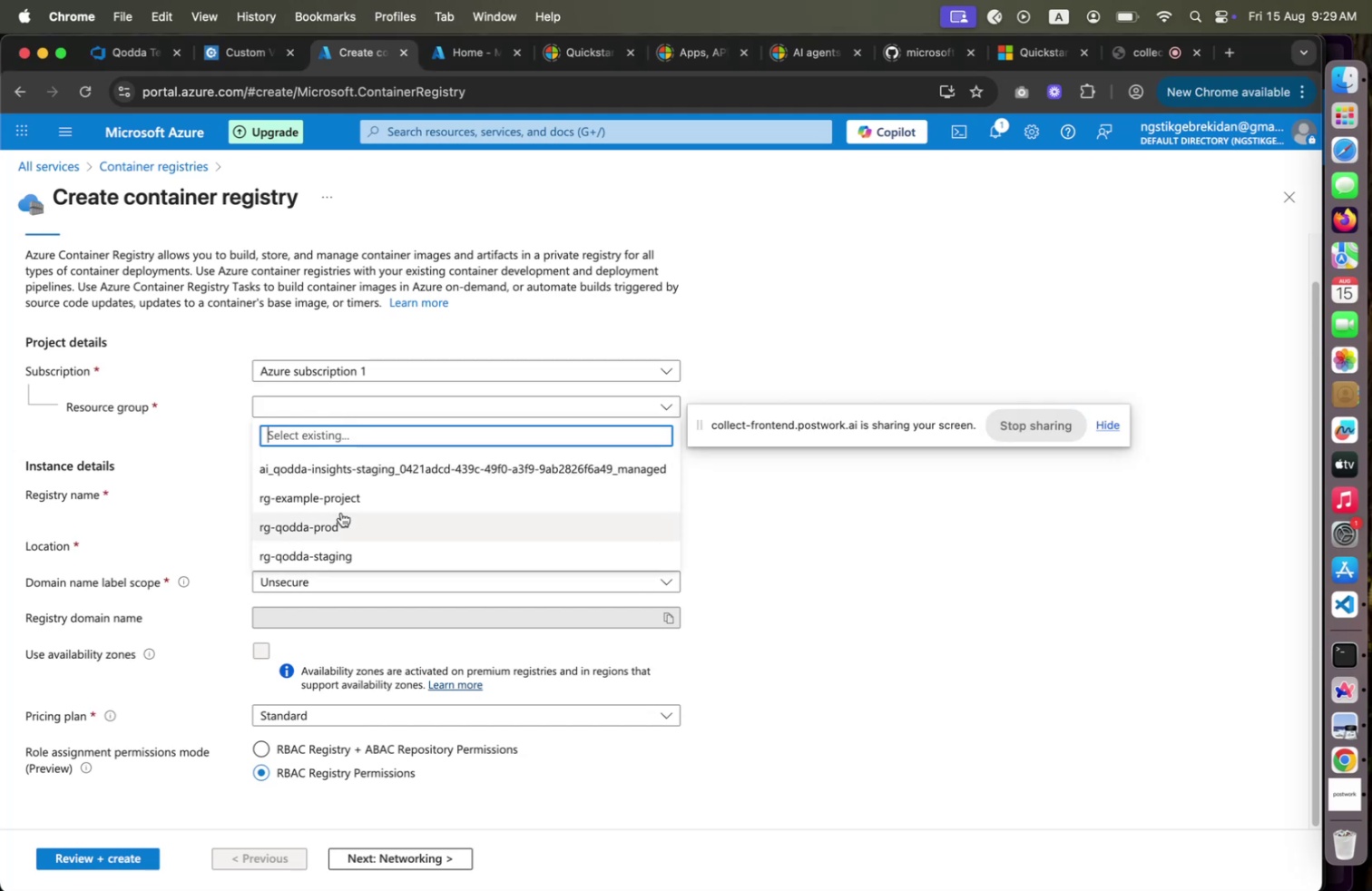 
left_click([344, 545])
 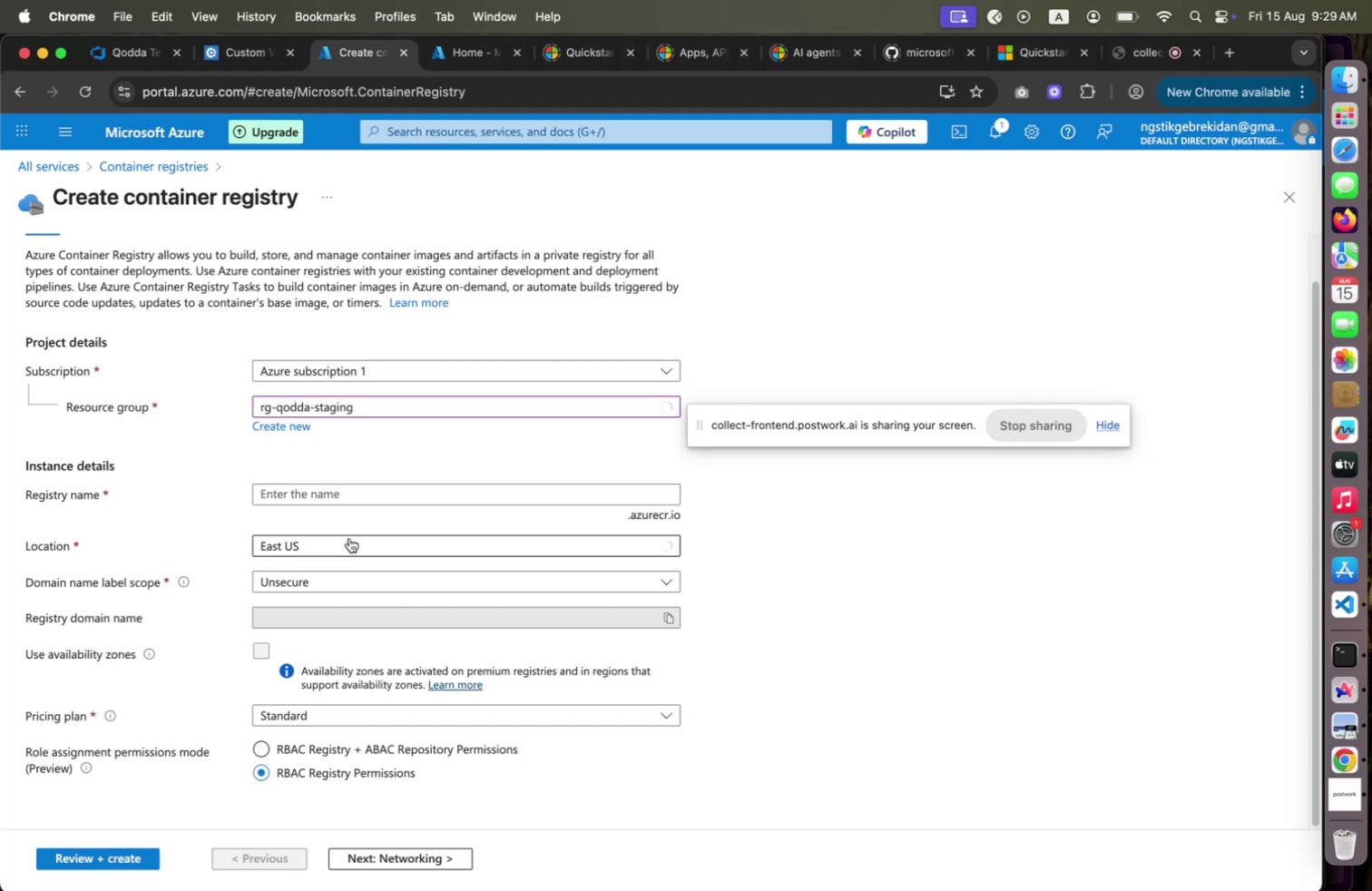 
left_click([360, 487])
 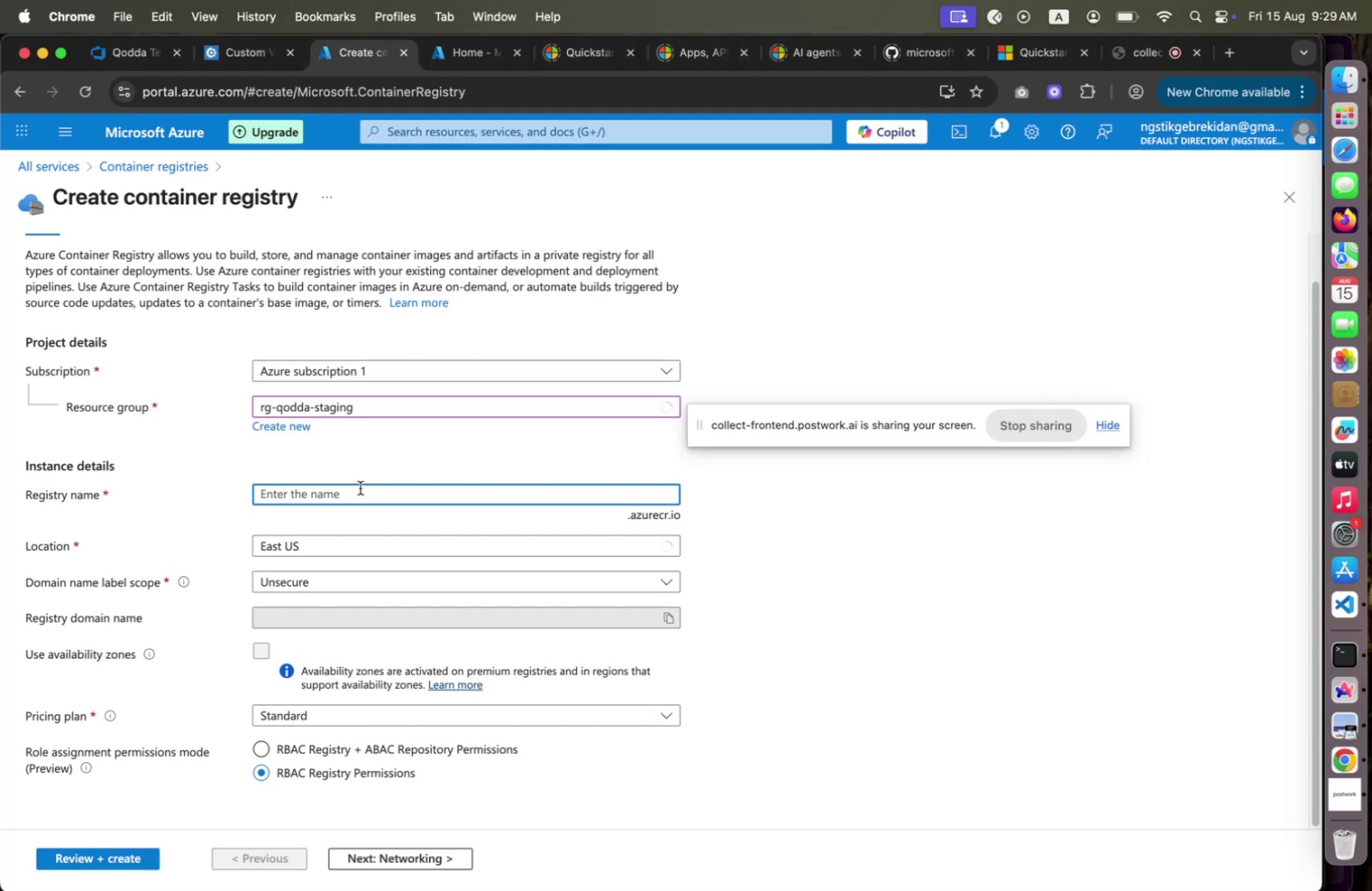 
type(qodda-acr-staging)
 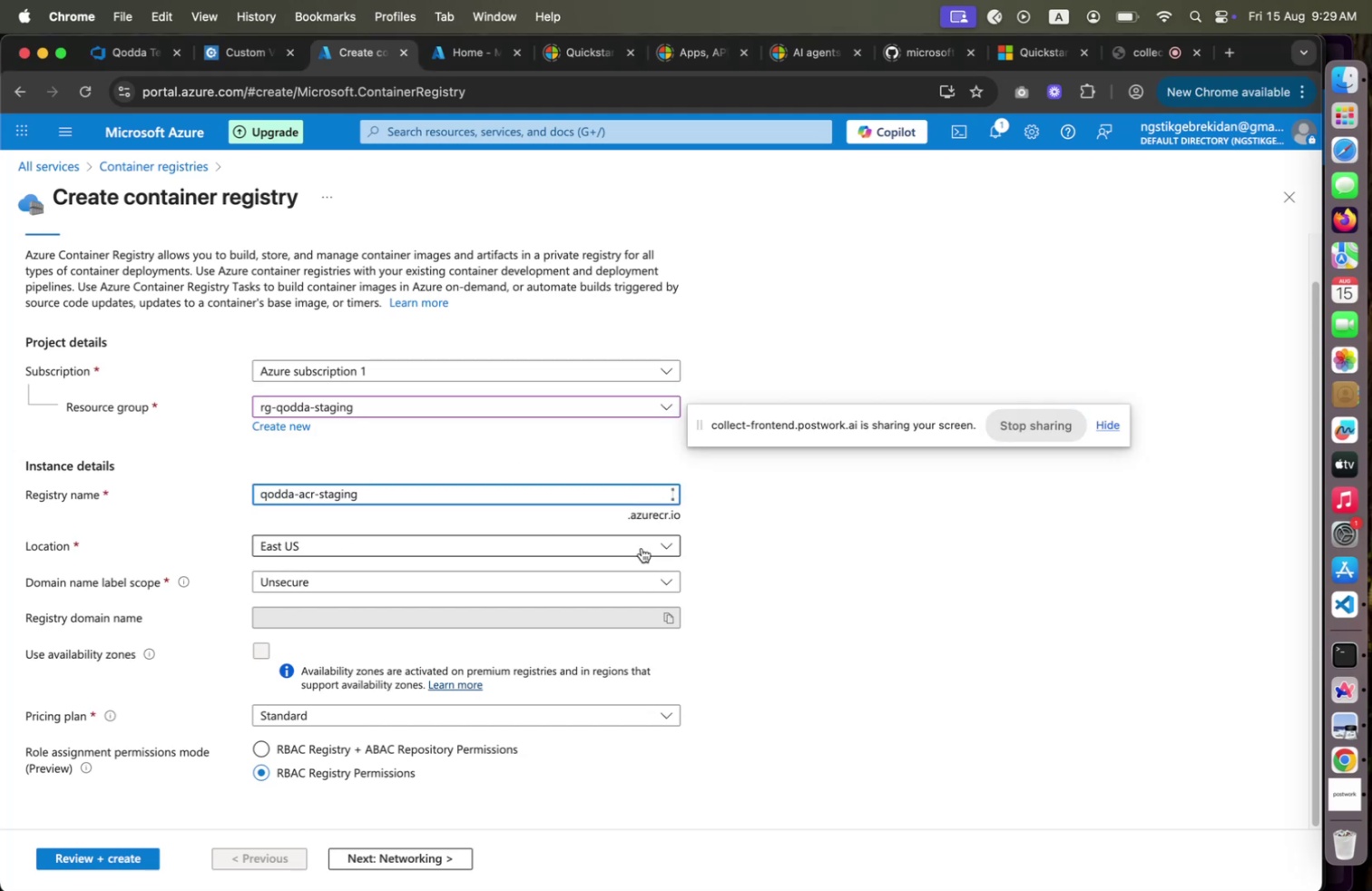 
left_click([751, 533])
 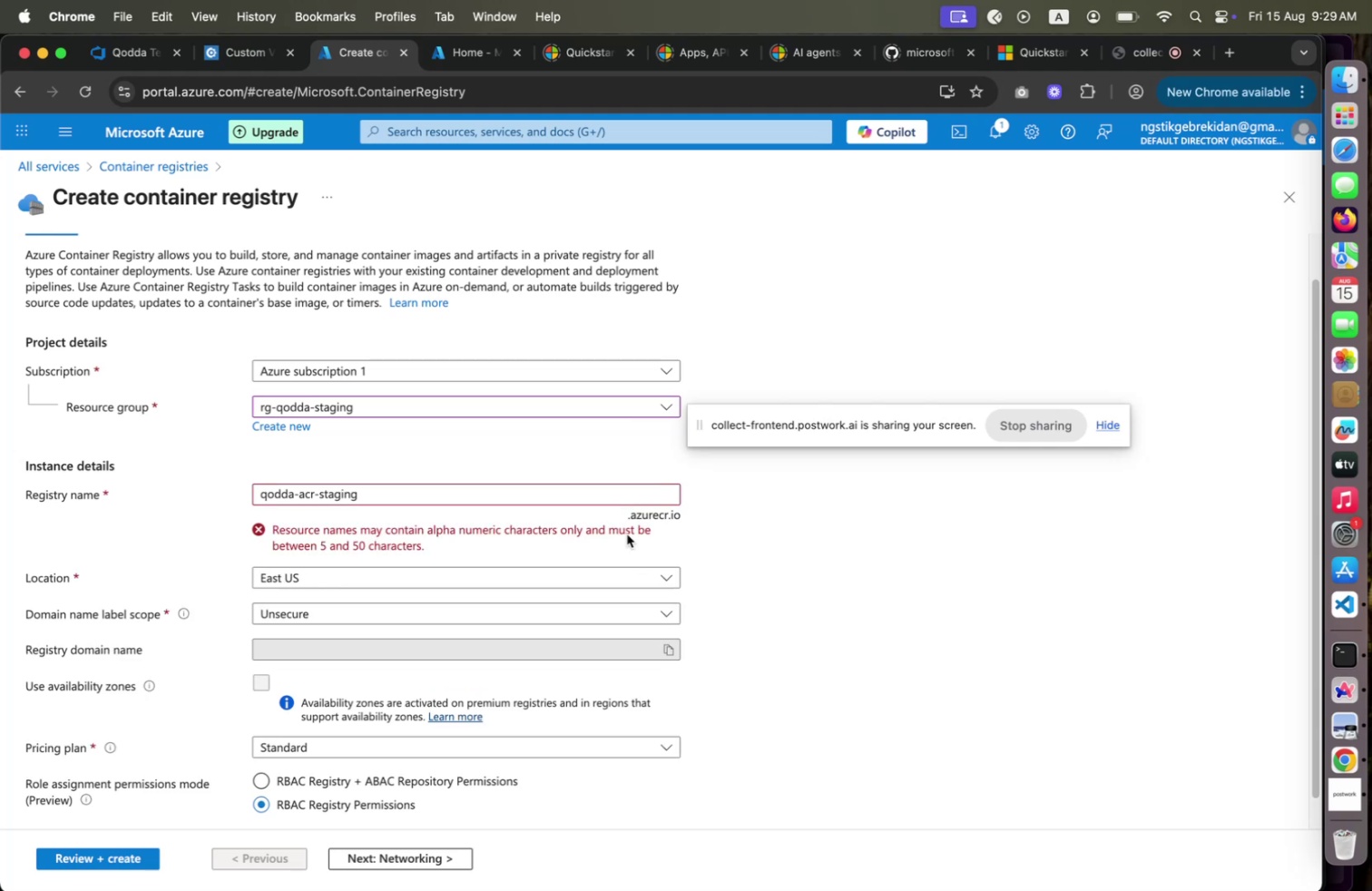 
left_click([318, 495])
 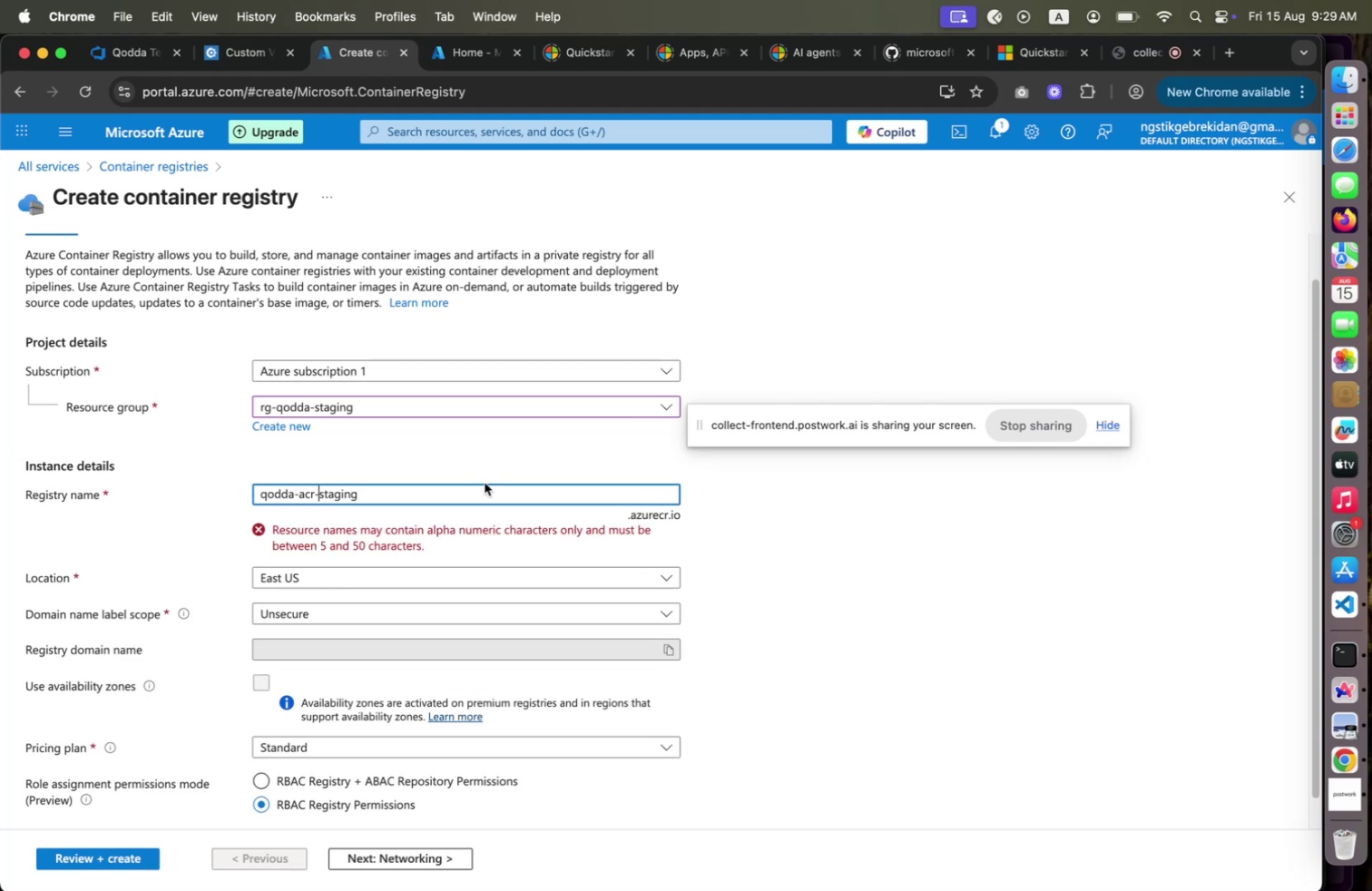 
key(Backspace)
 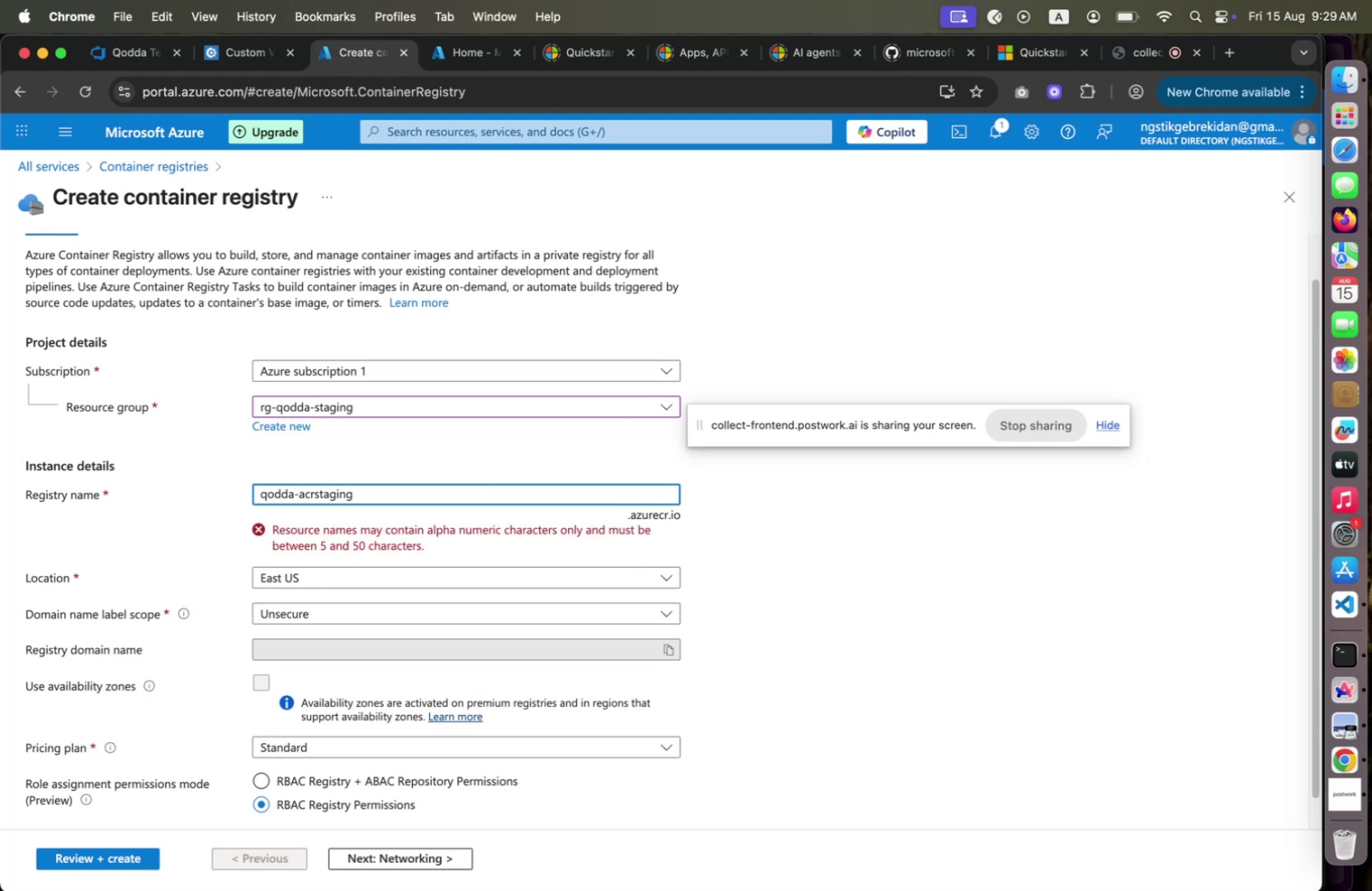 
key(ArrowLeft)
 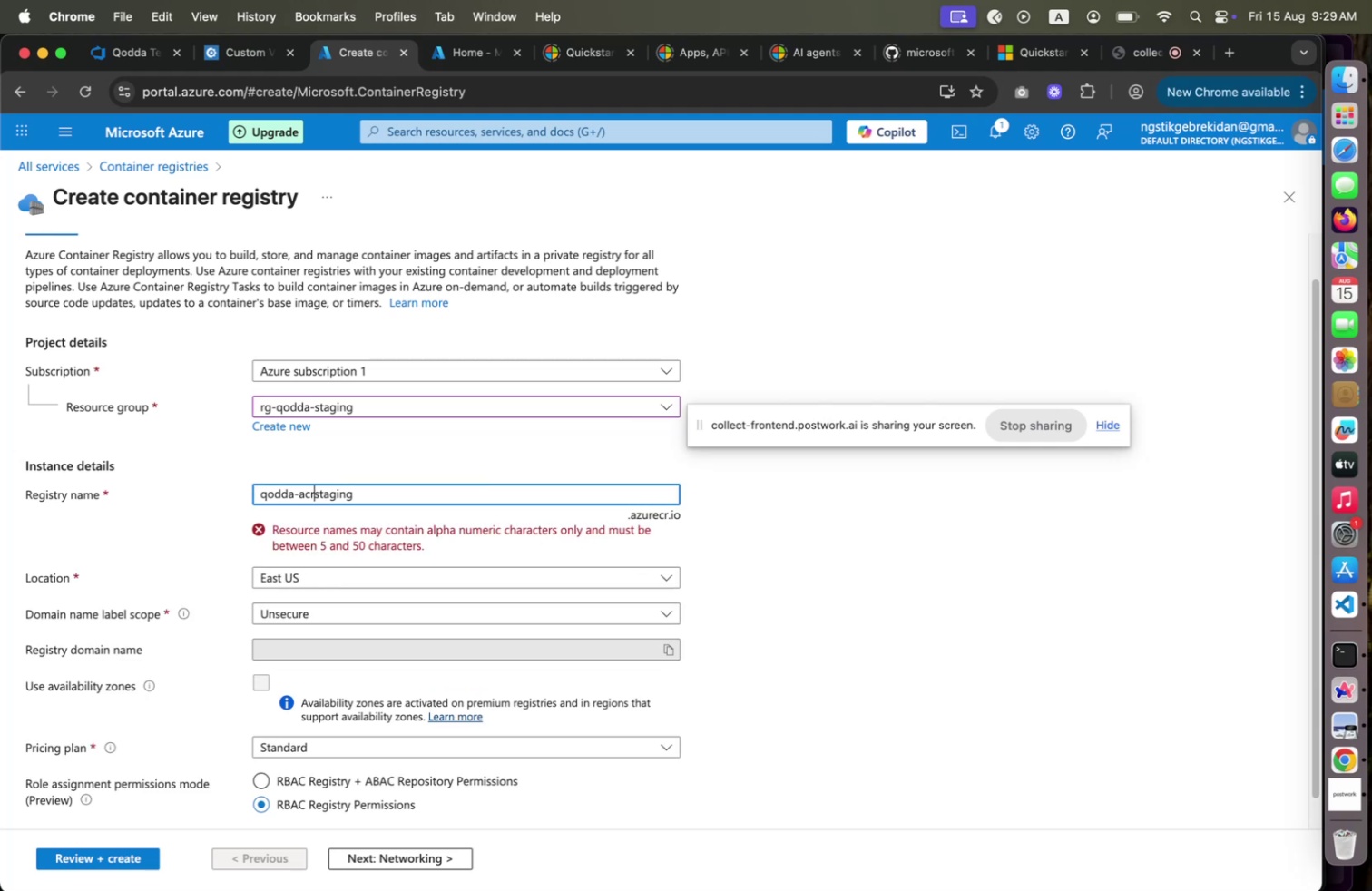 
key(ArrowLeft)
 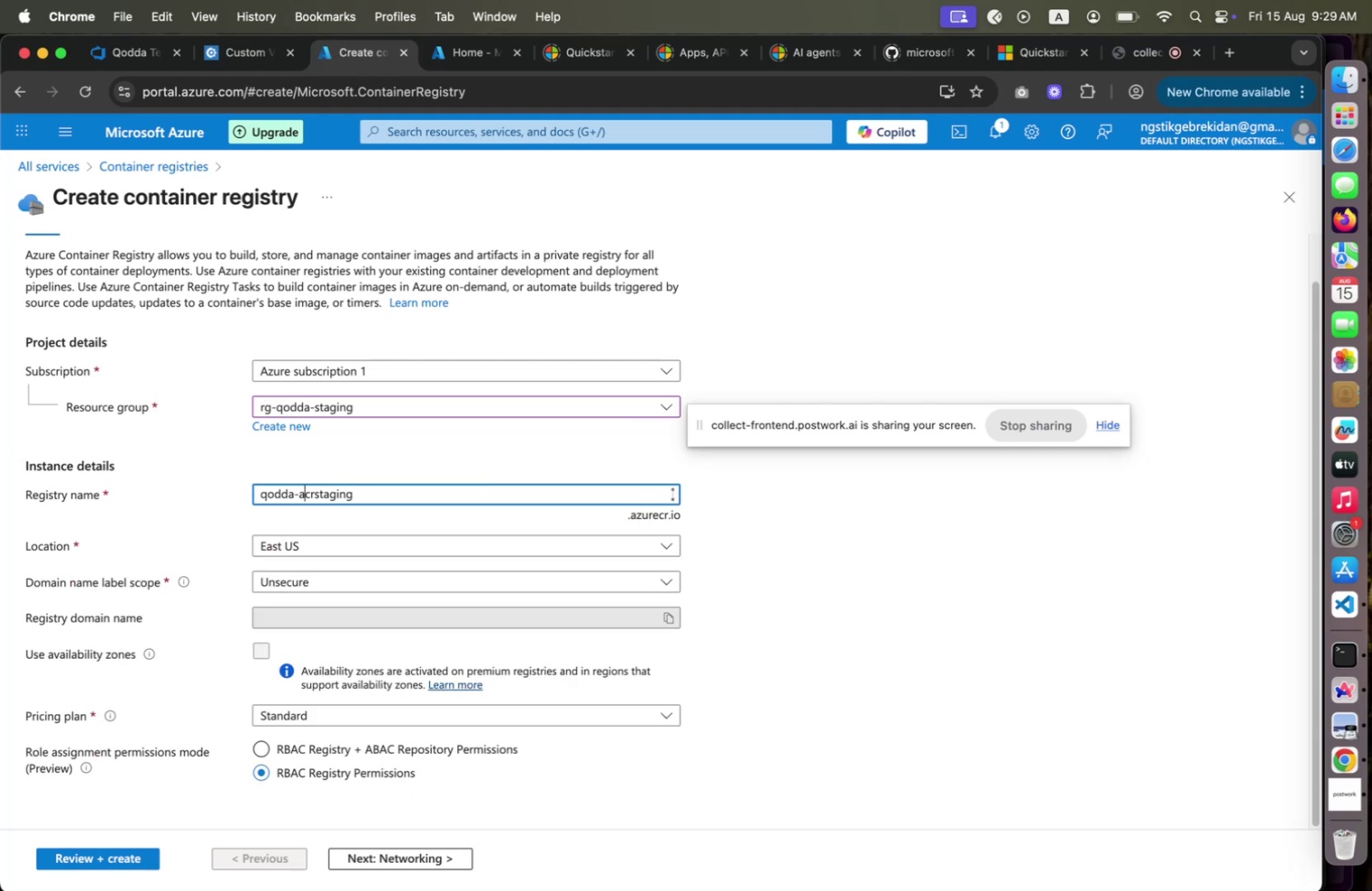 
key(ArrowLeft)
 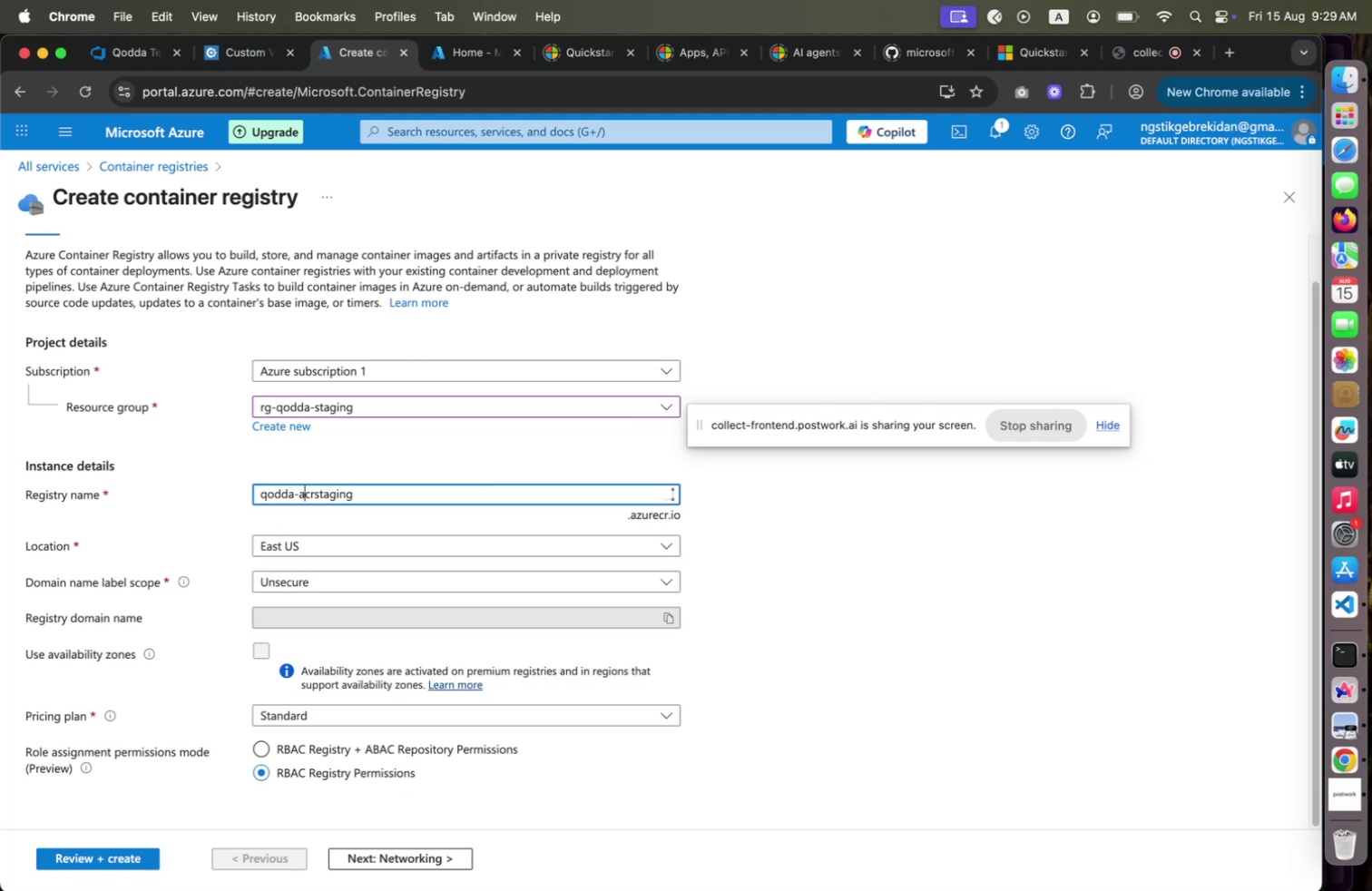 
key(Backspace)
 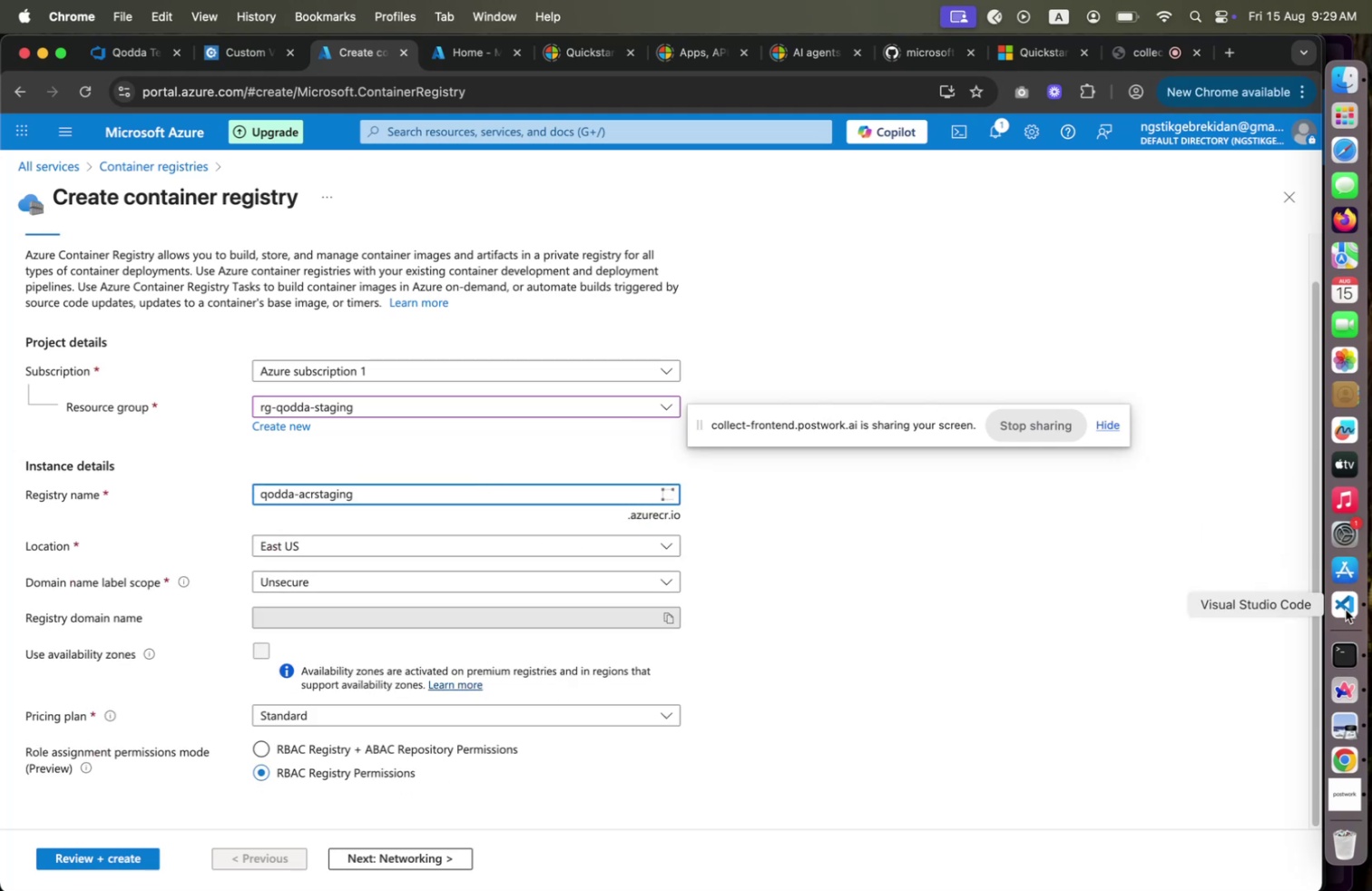 
scroll: coordinate [1128, 298], scroll_direction: up, amount: 48.0
 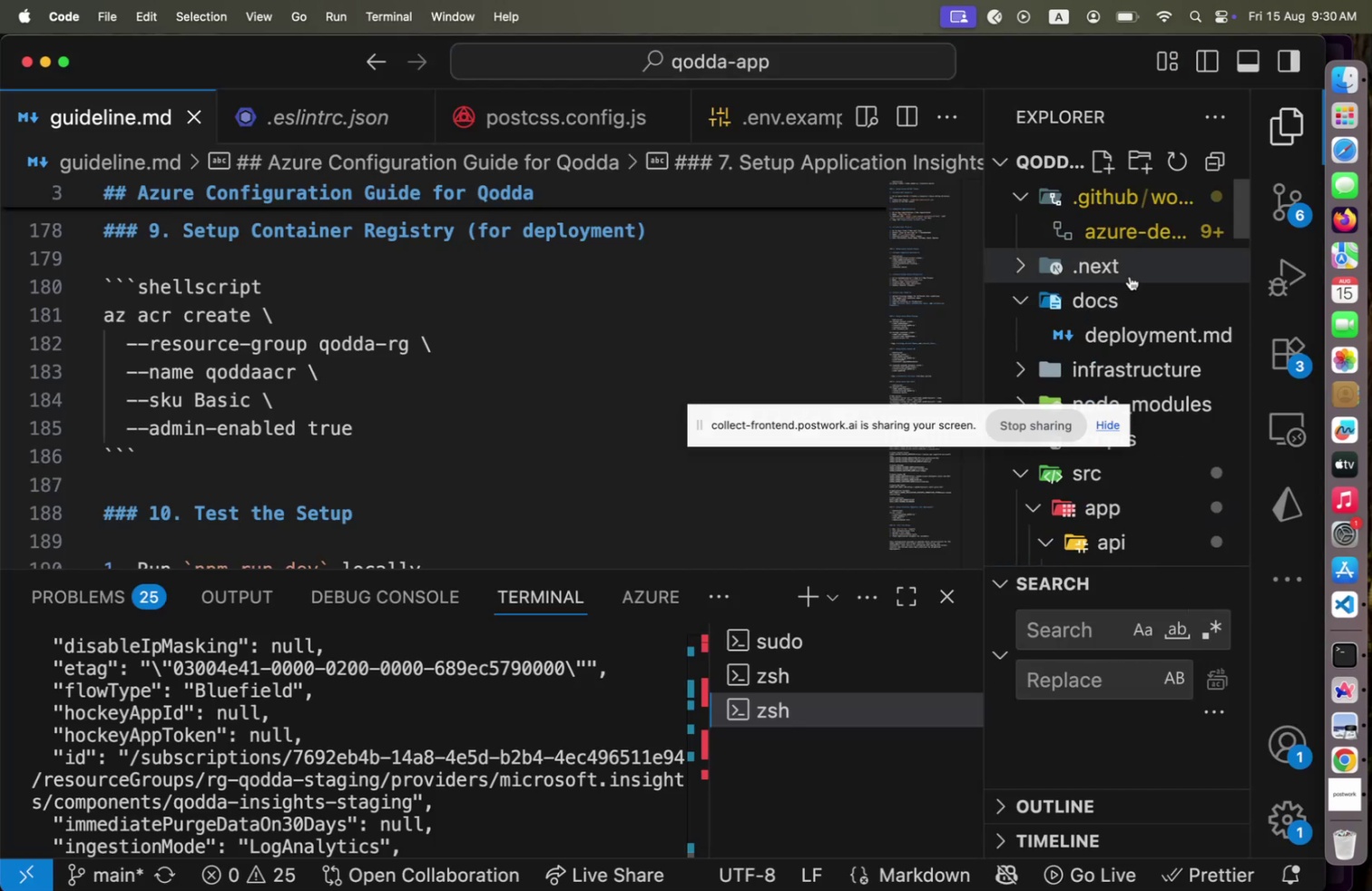 
left_click([1137, 221])
 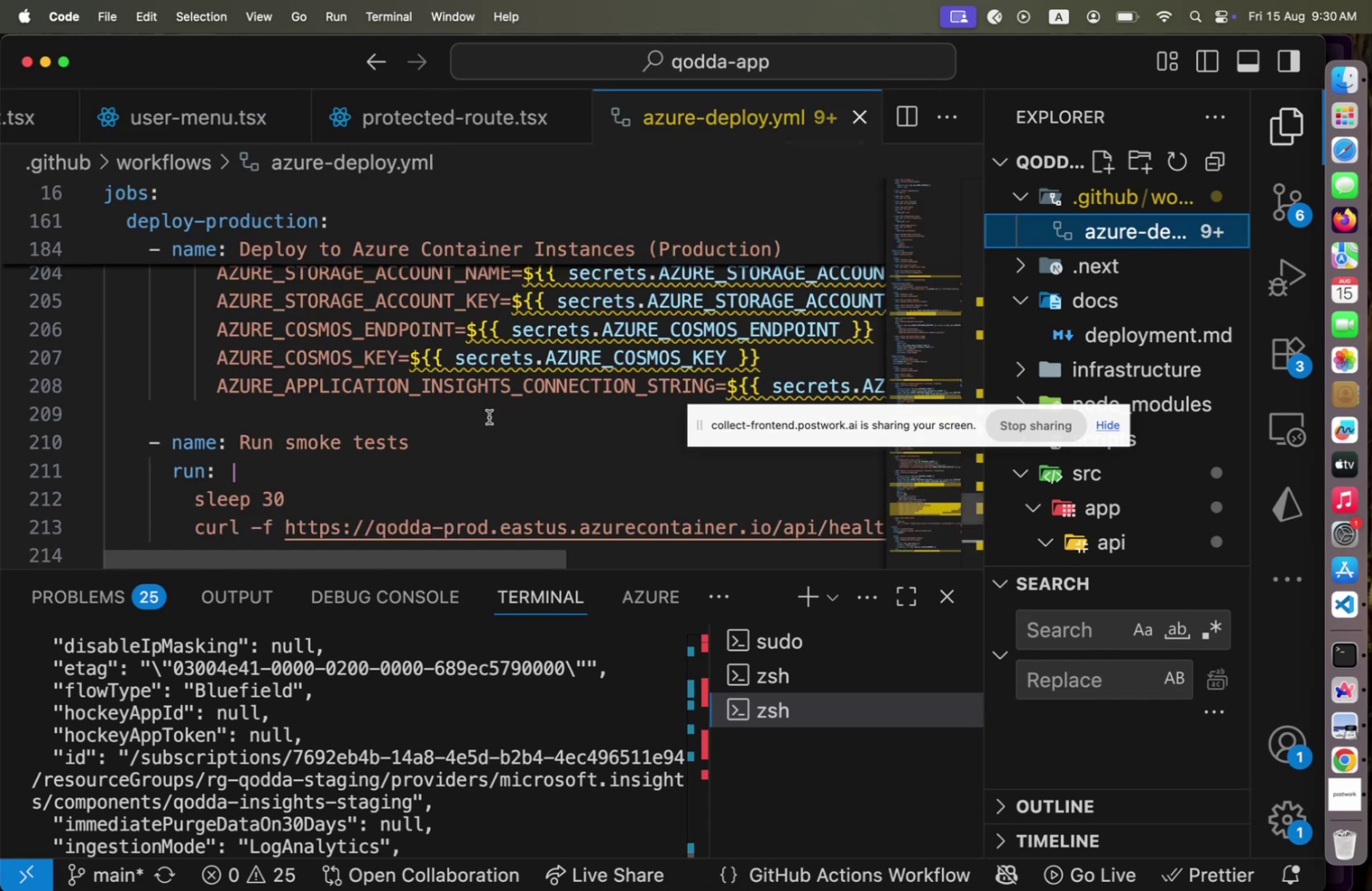 
scroll: coordinate [489, 417], scroll_direction: up, amount: 9.0
 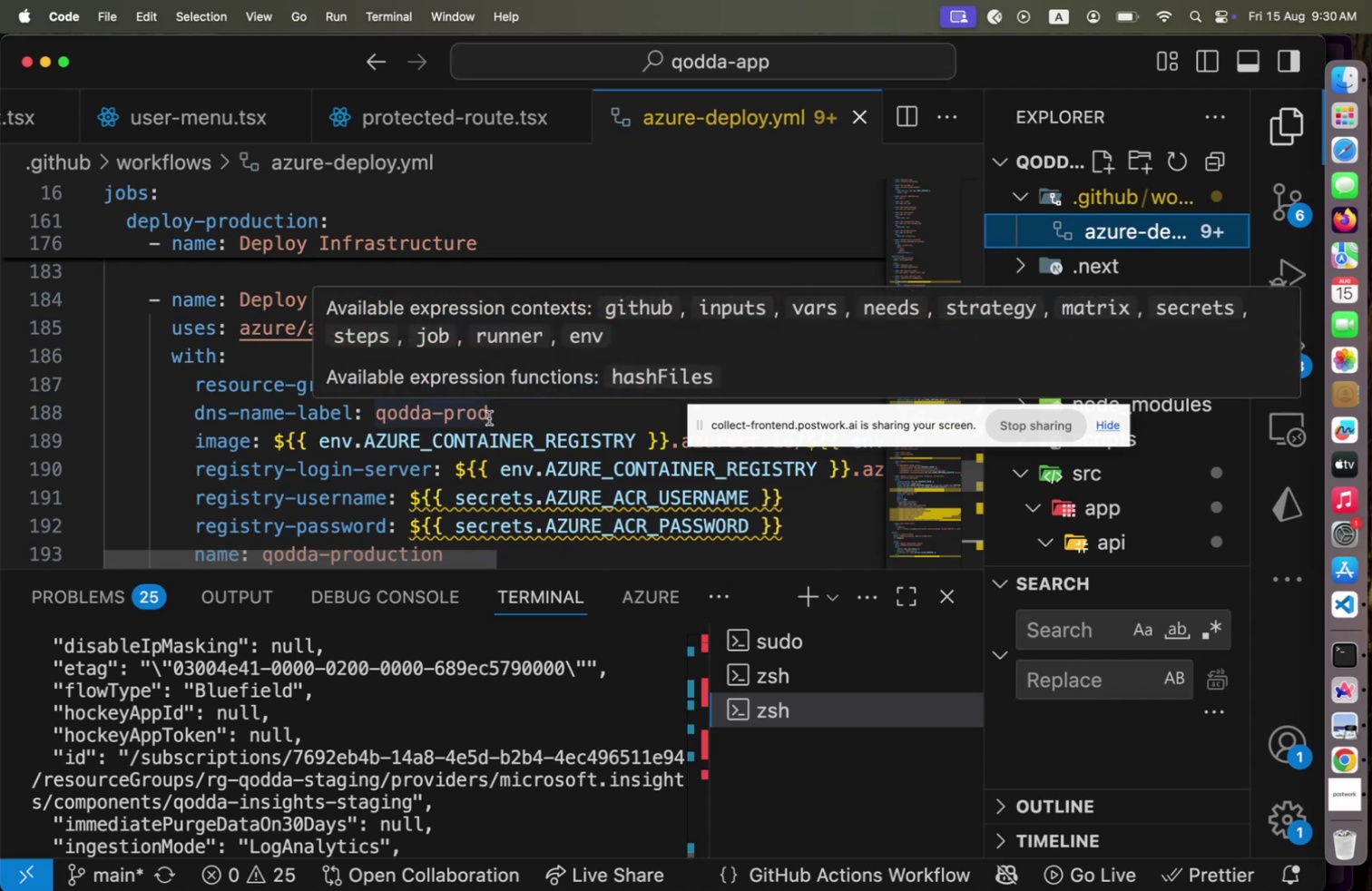 
scroll: coordinate [292, 440], scroll_direction: down, amount: 1.0
 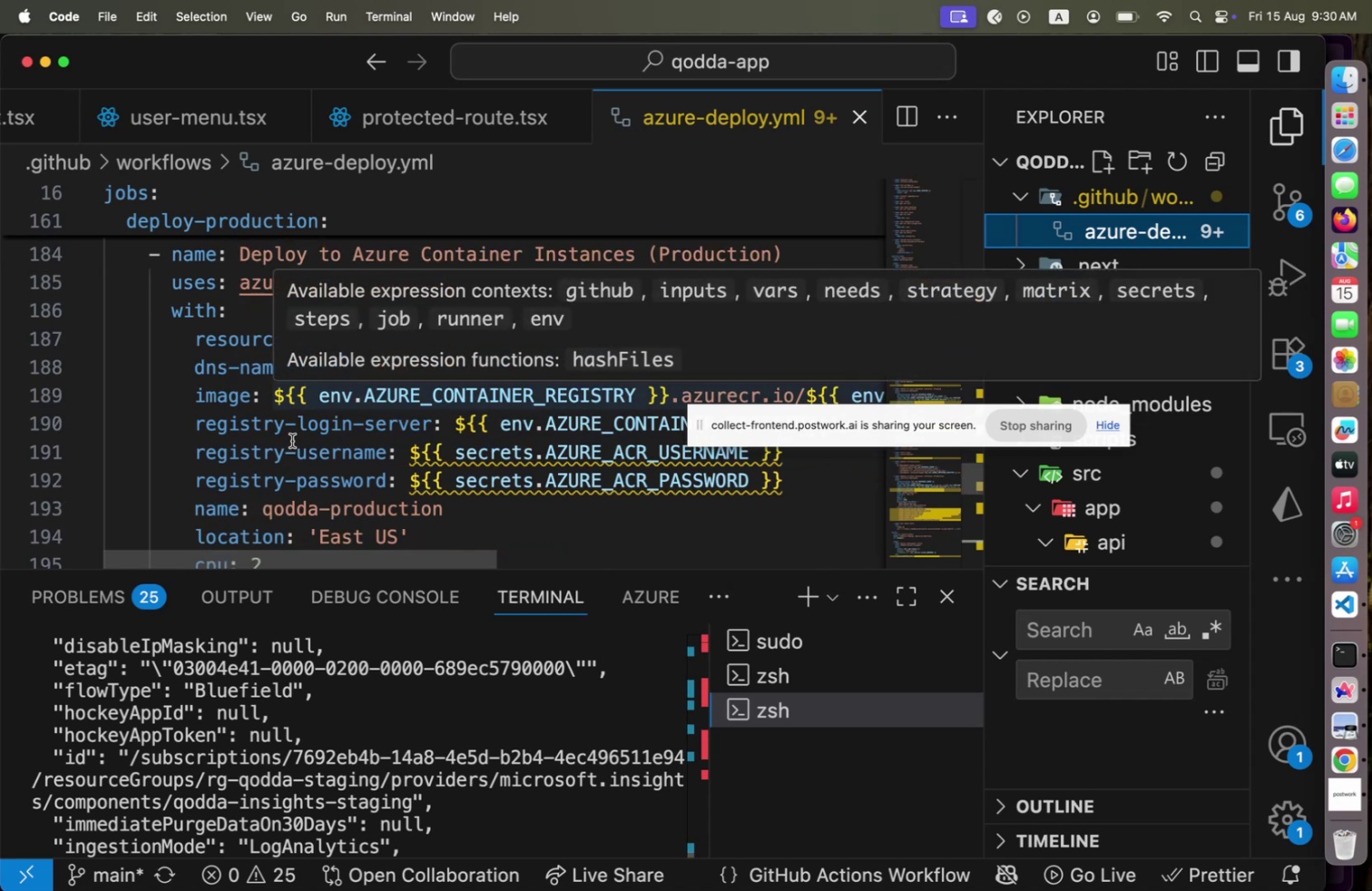 
scroll: coordinate [299, 421], scroll_direction: up, amount: 4.0
 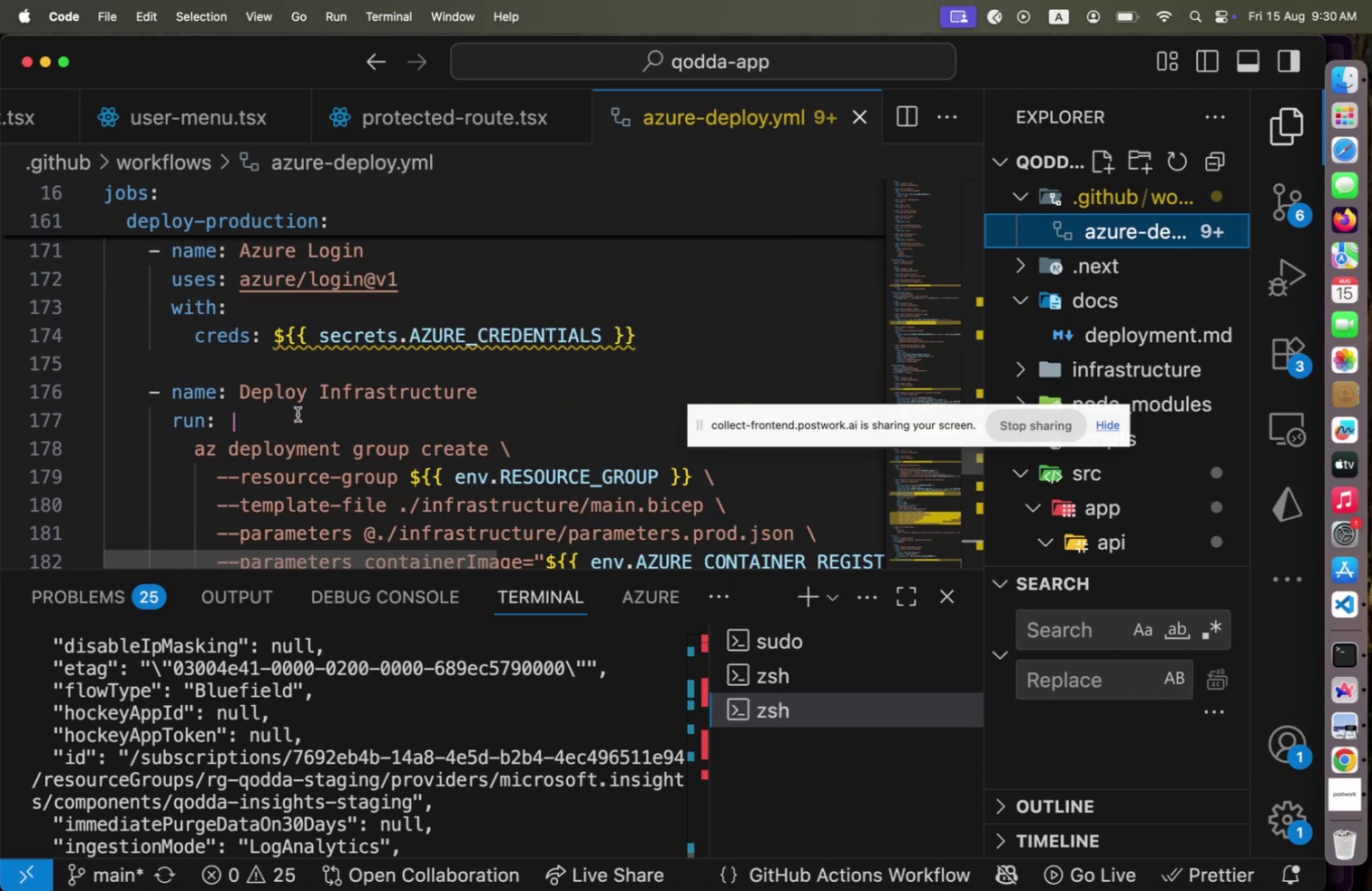 
scroll: coordinate [303, 422], scroll_direction: down, amount: 19.0
 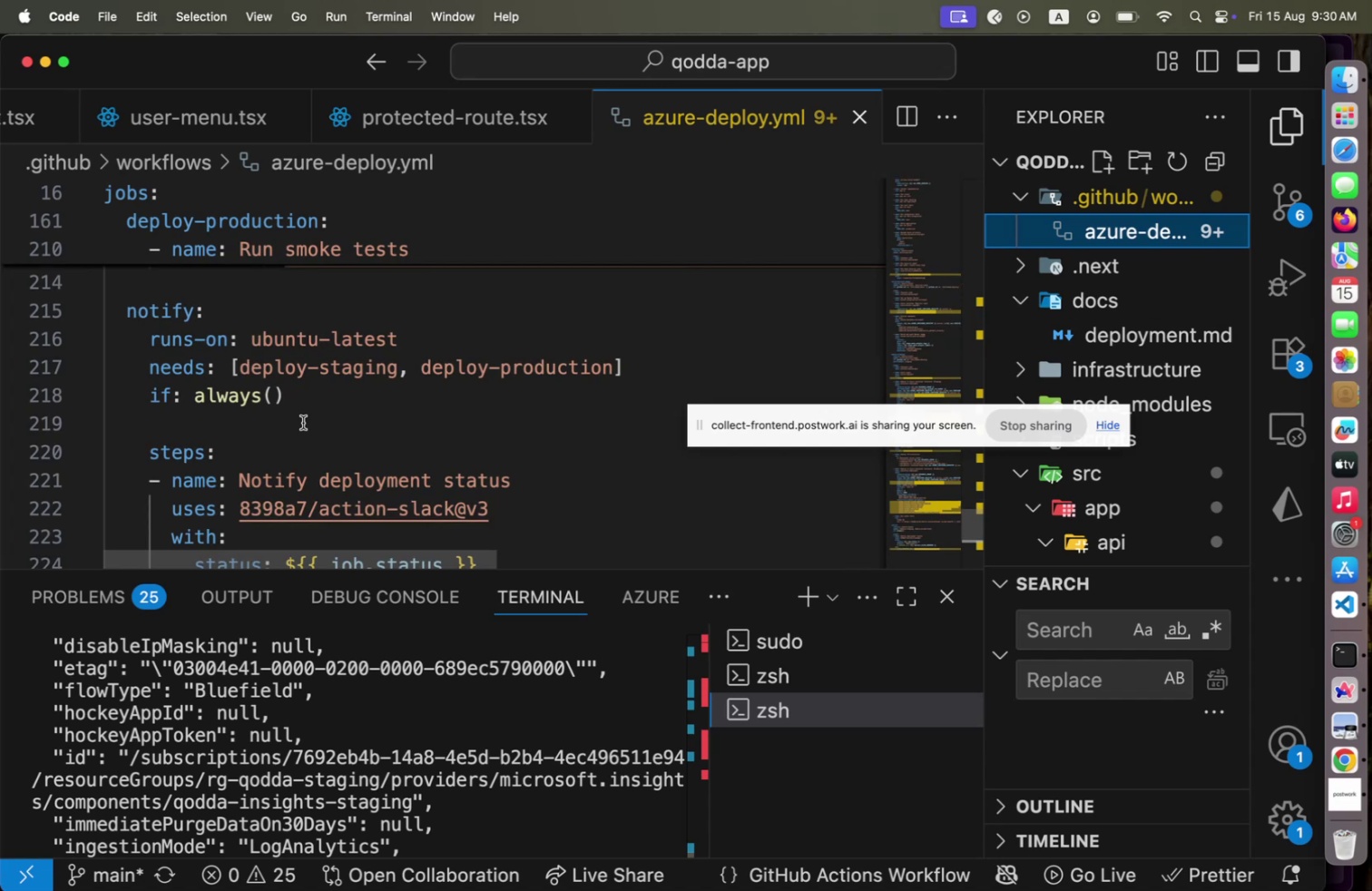 
scroll: coordinate [303, 422], scroll_direction: down, amount: 2.0
 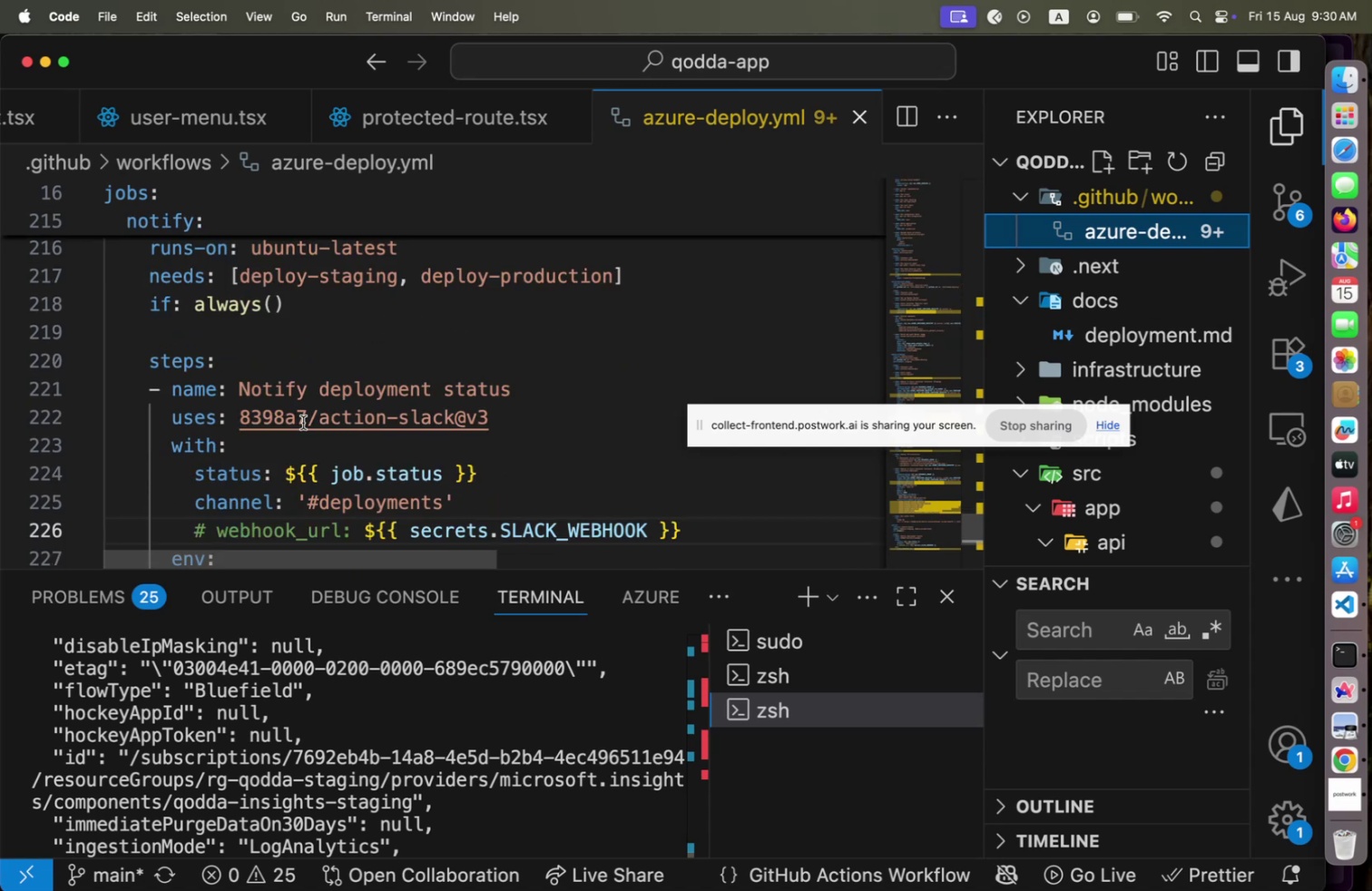 
scroll: coordinate [303, 422], scroll_direction: up, amount: 31.0
 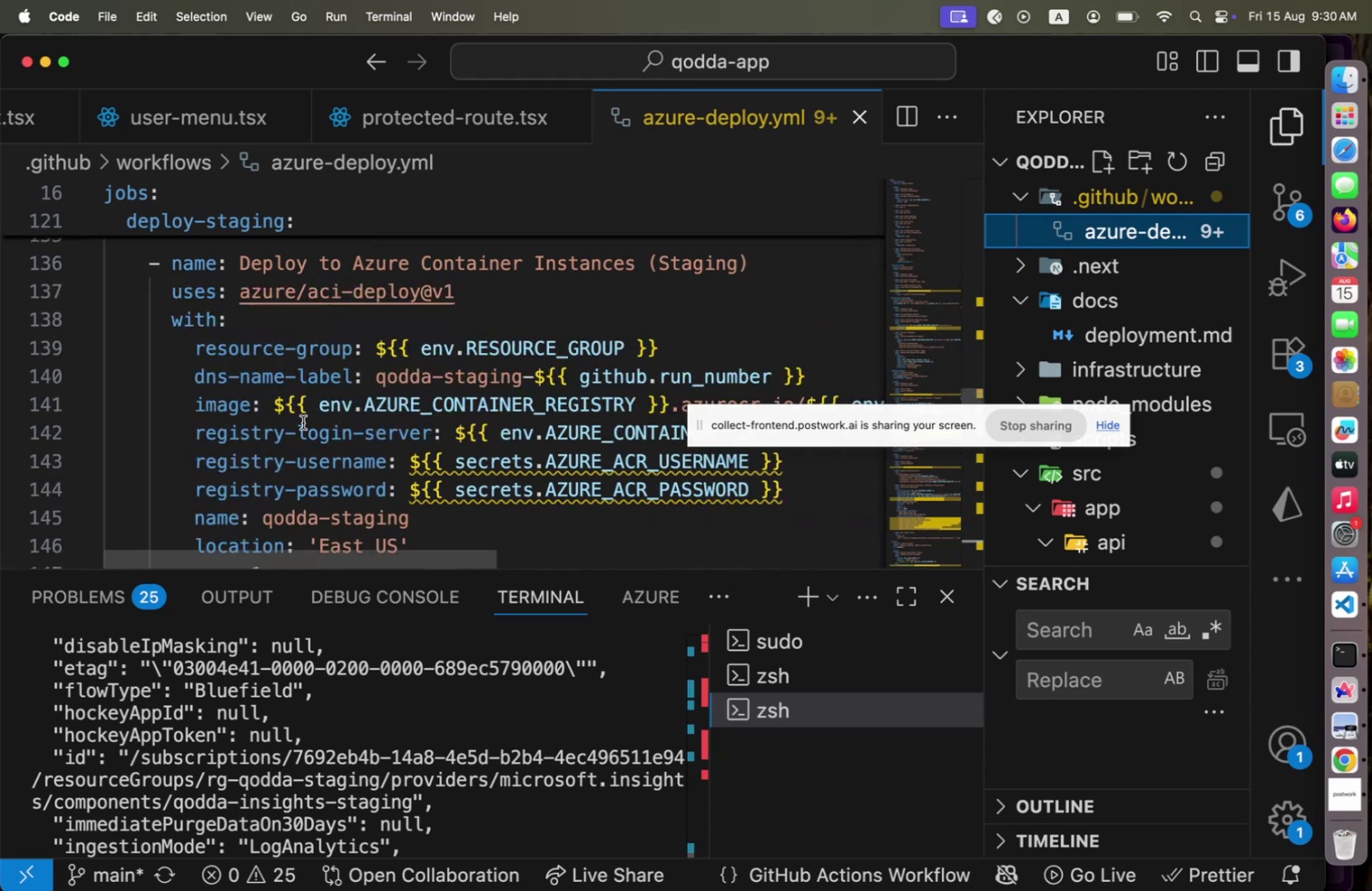 
scroll: coordinate [303, 422], scroll_direction: down, amount: 1.0
 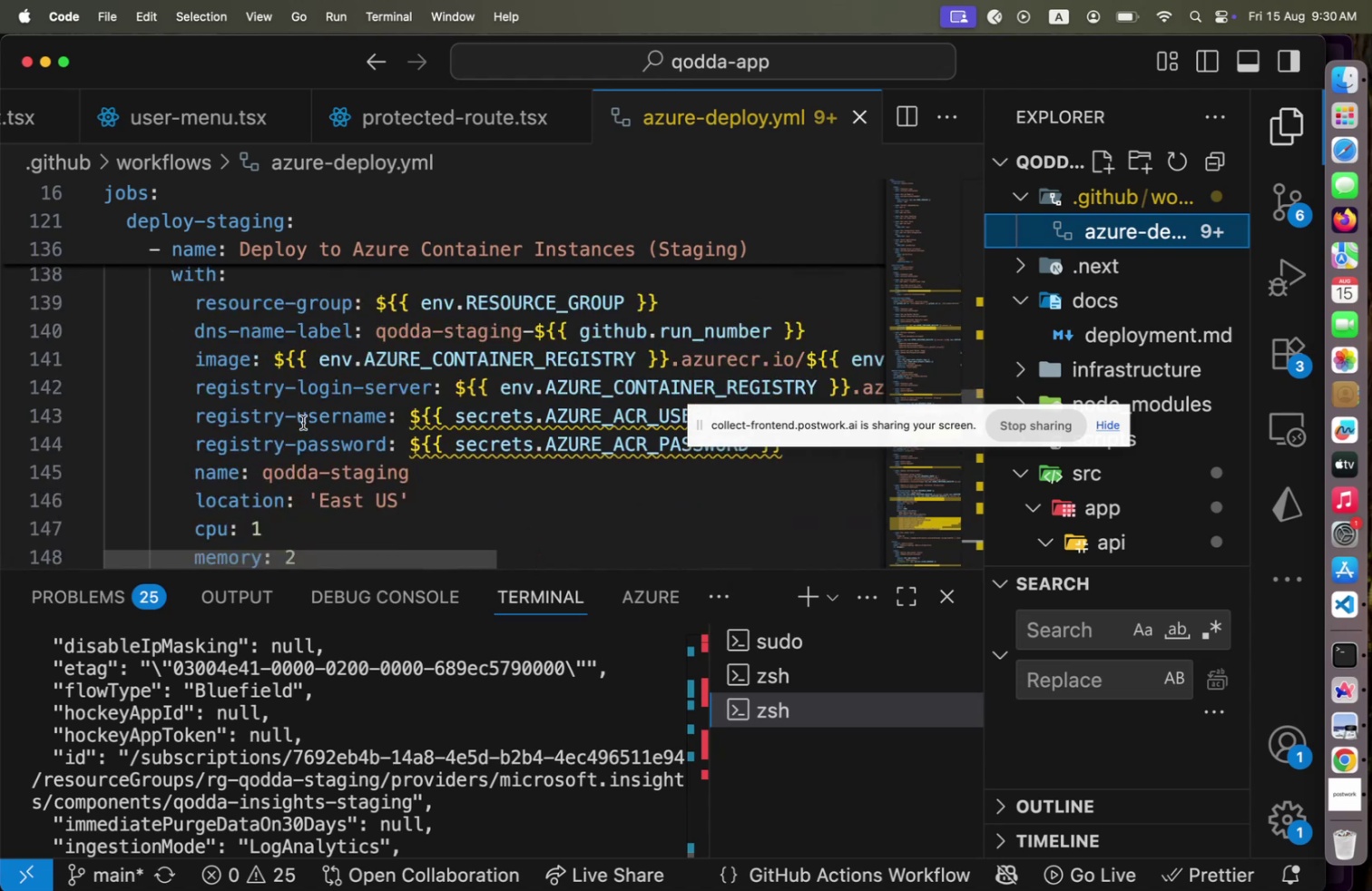 
scroll: coordinate [303, 422], scroll_direction: up, amount: 2.0
 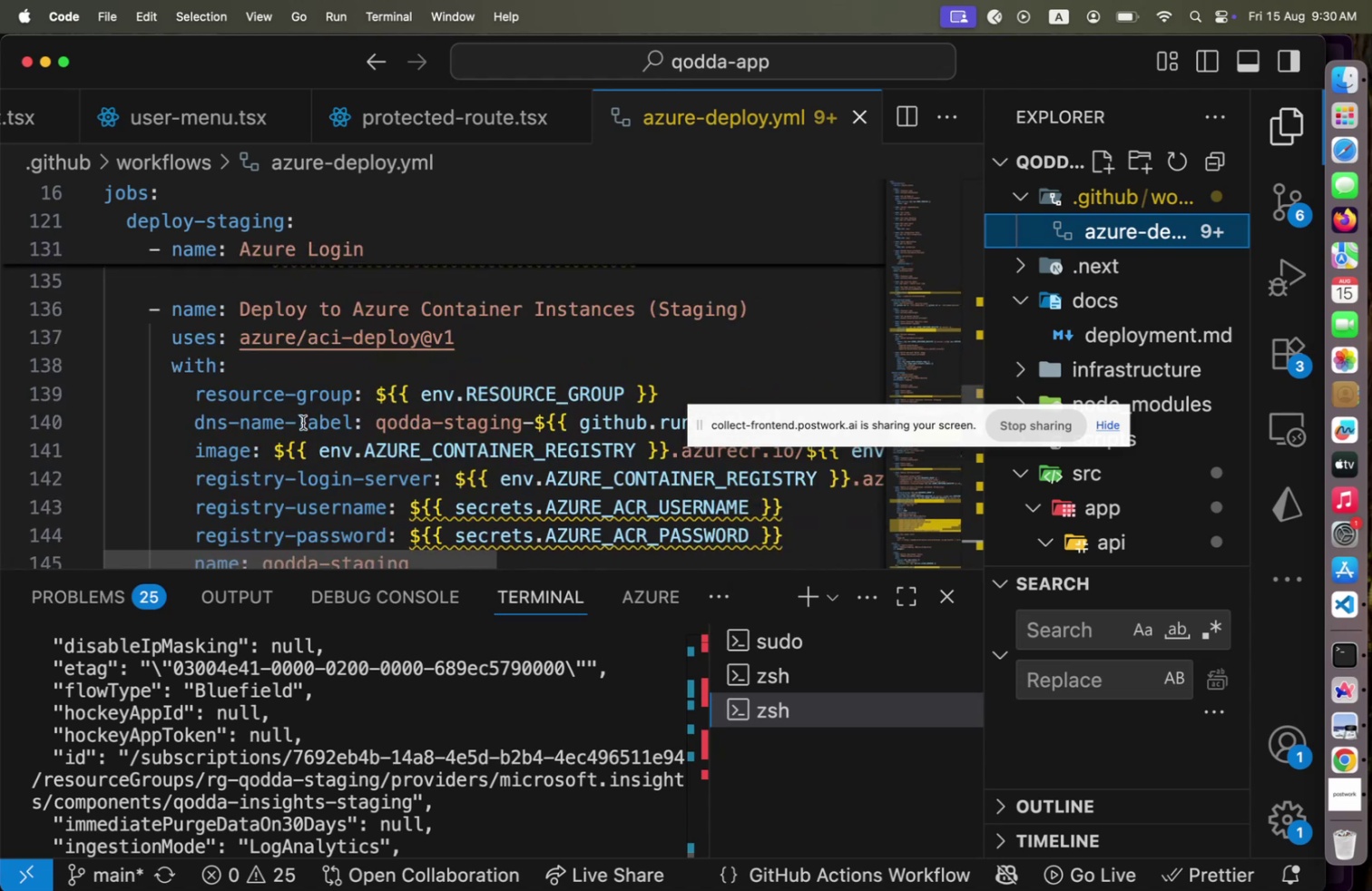 
scroll: coordinate [303, 422], scroll_direction: down, amount: 1.0
 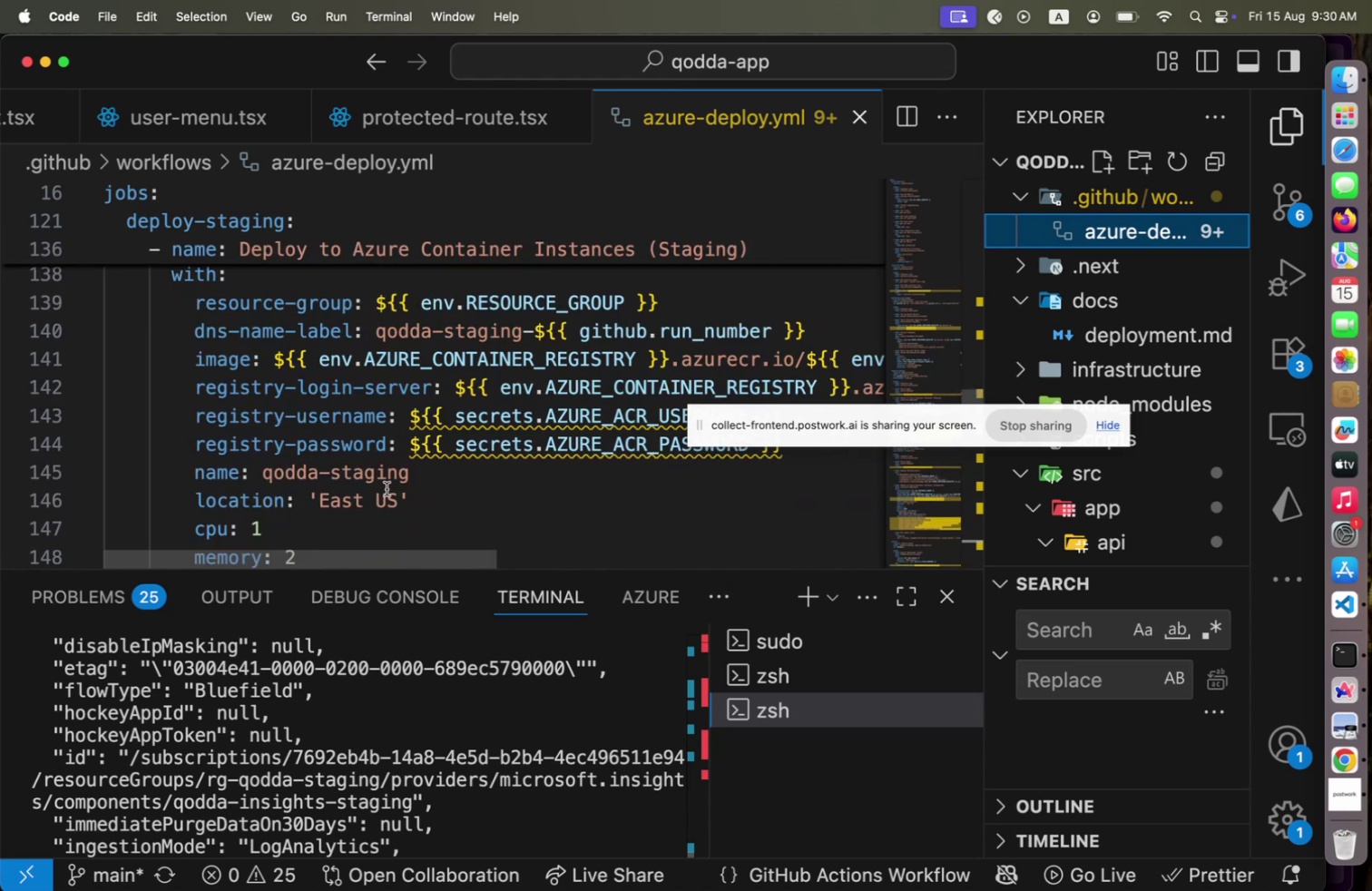 
left_click([396, 493])
 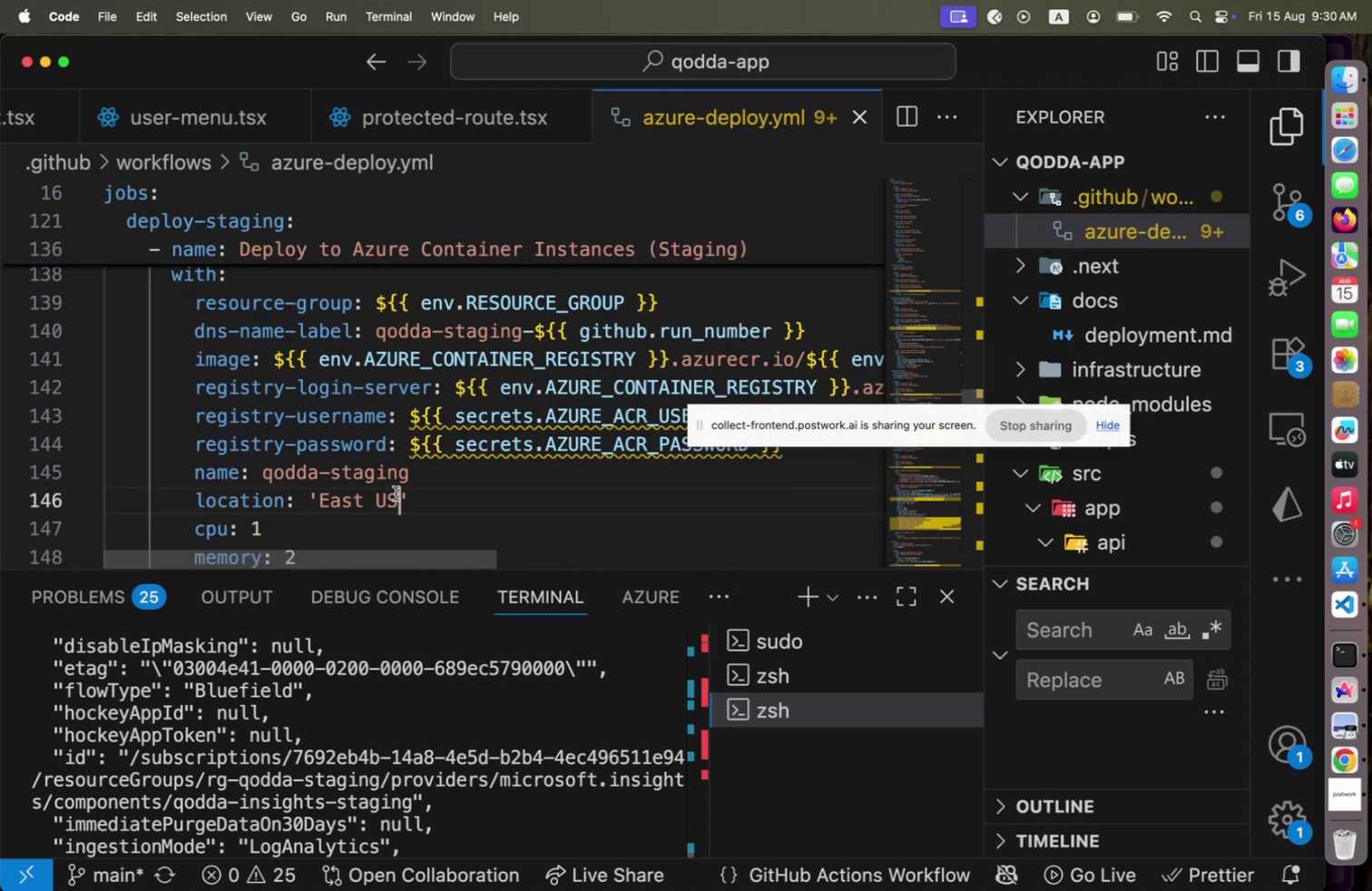 
key(Space)
 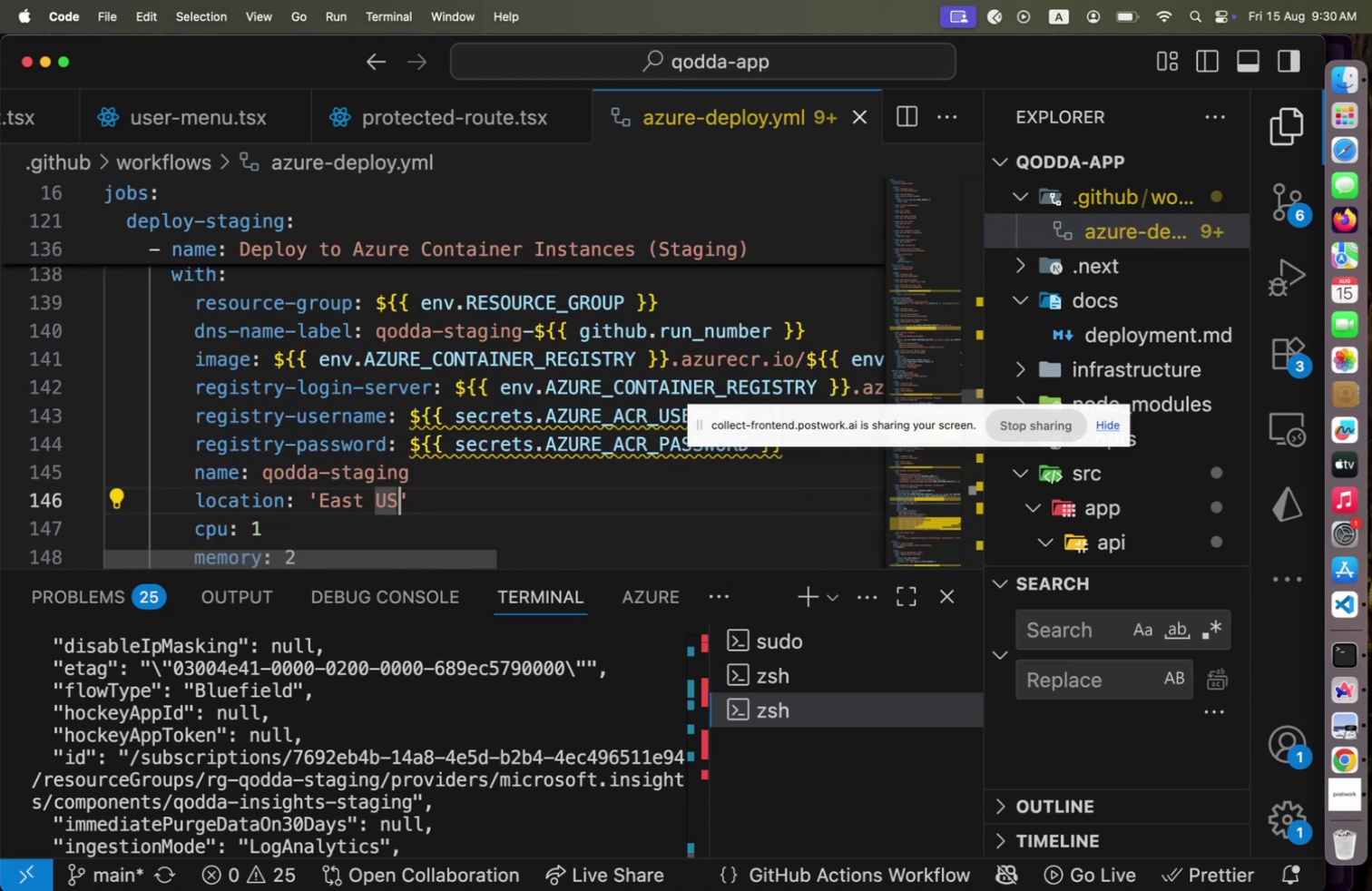 
key(2)
 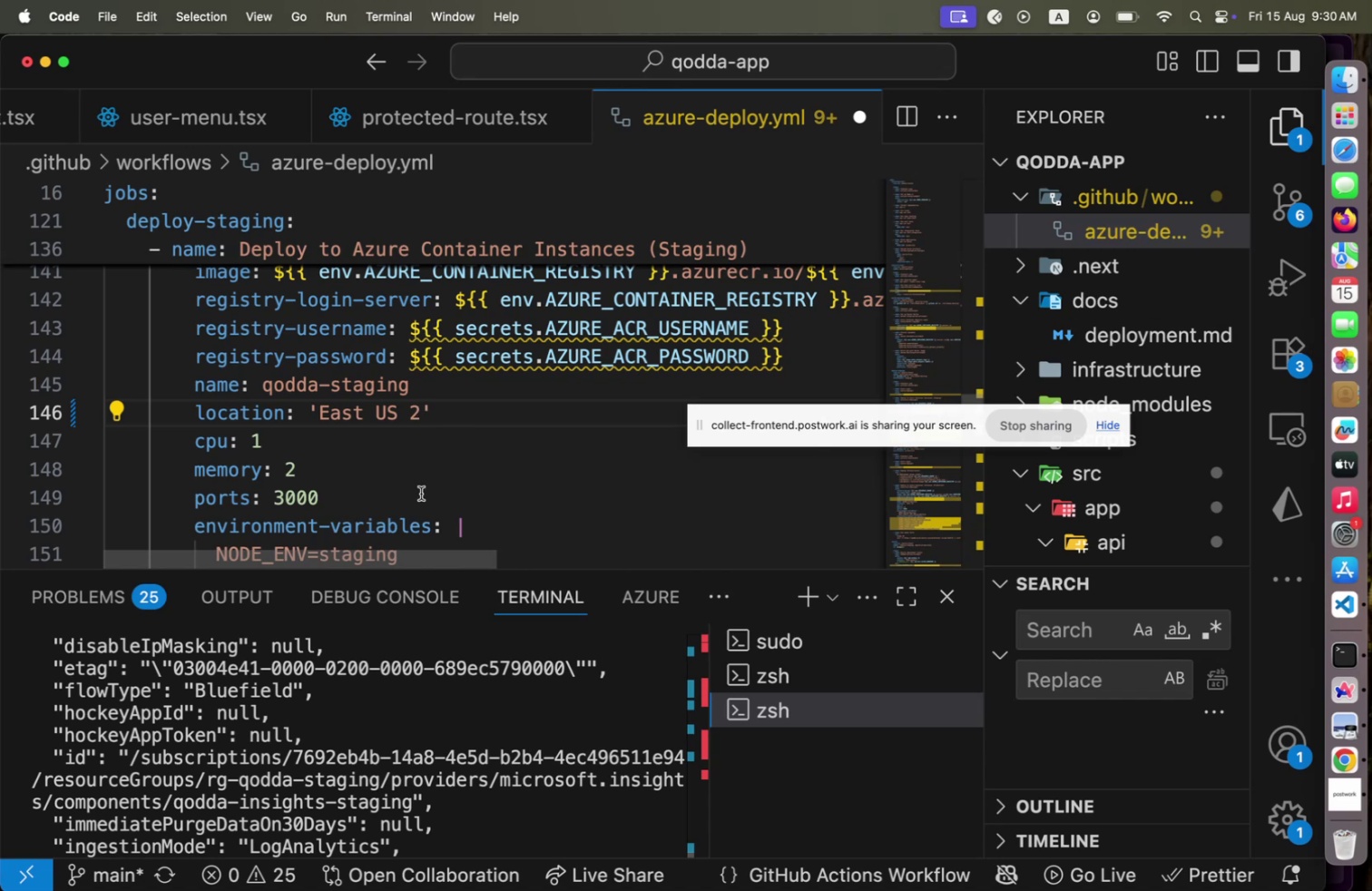 
scroll: coordinate [421, 493], scroll_direction: down, amount: 13.0
 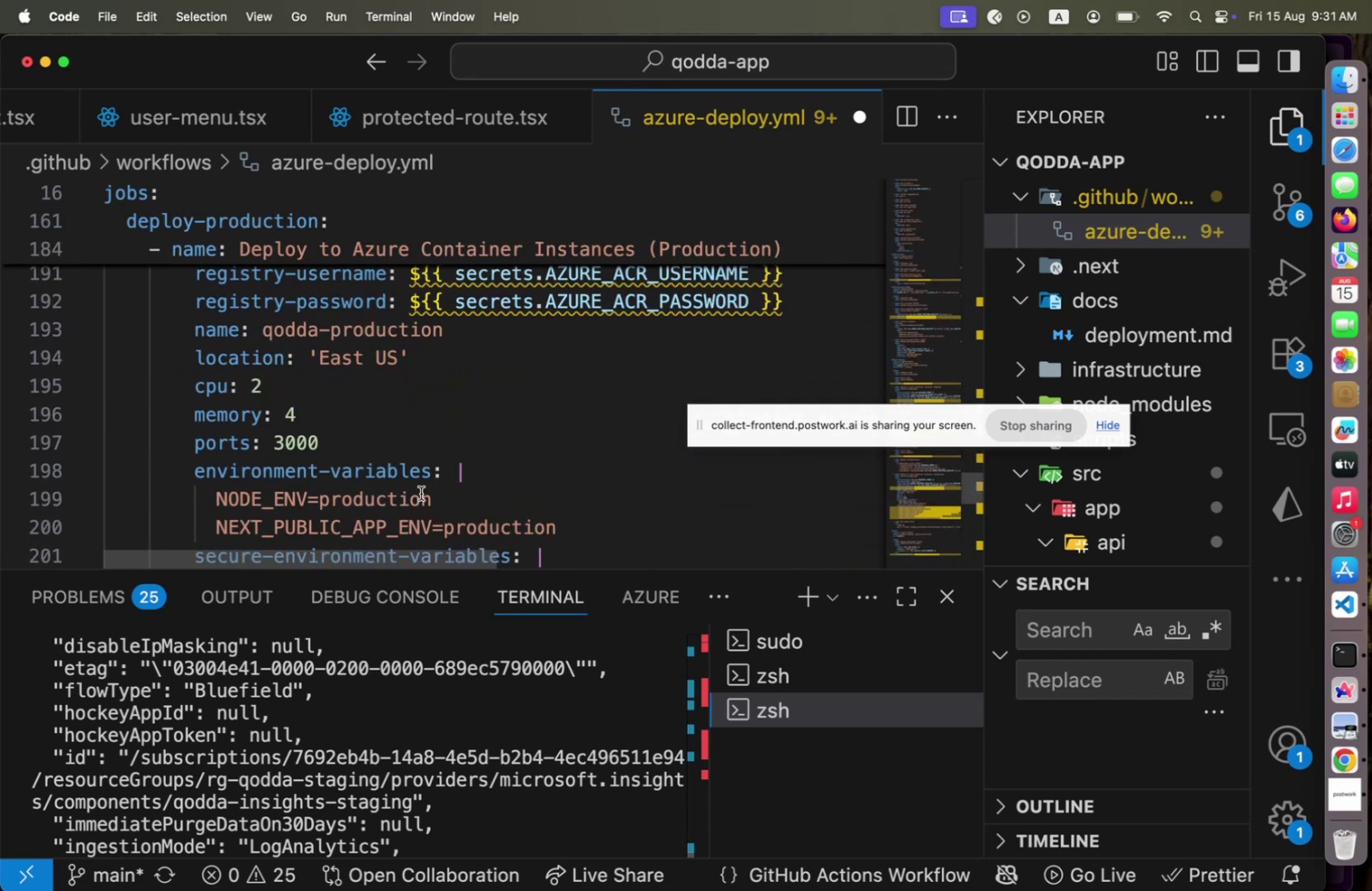 
scroll: coordinate [421, 493], scroll_direction: up, amount: 2.0
 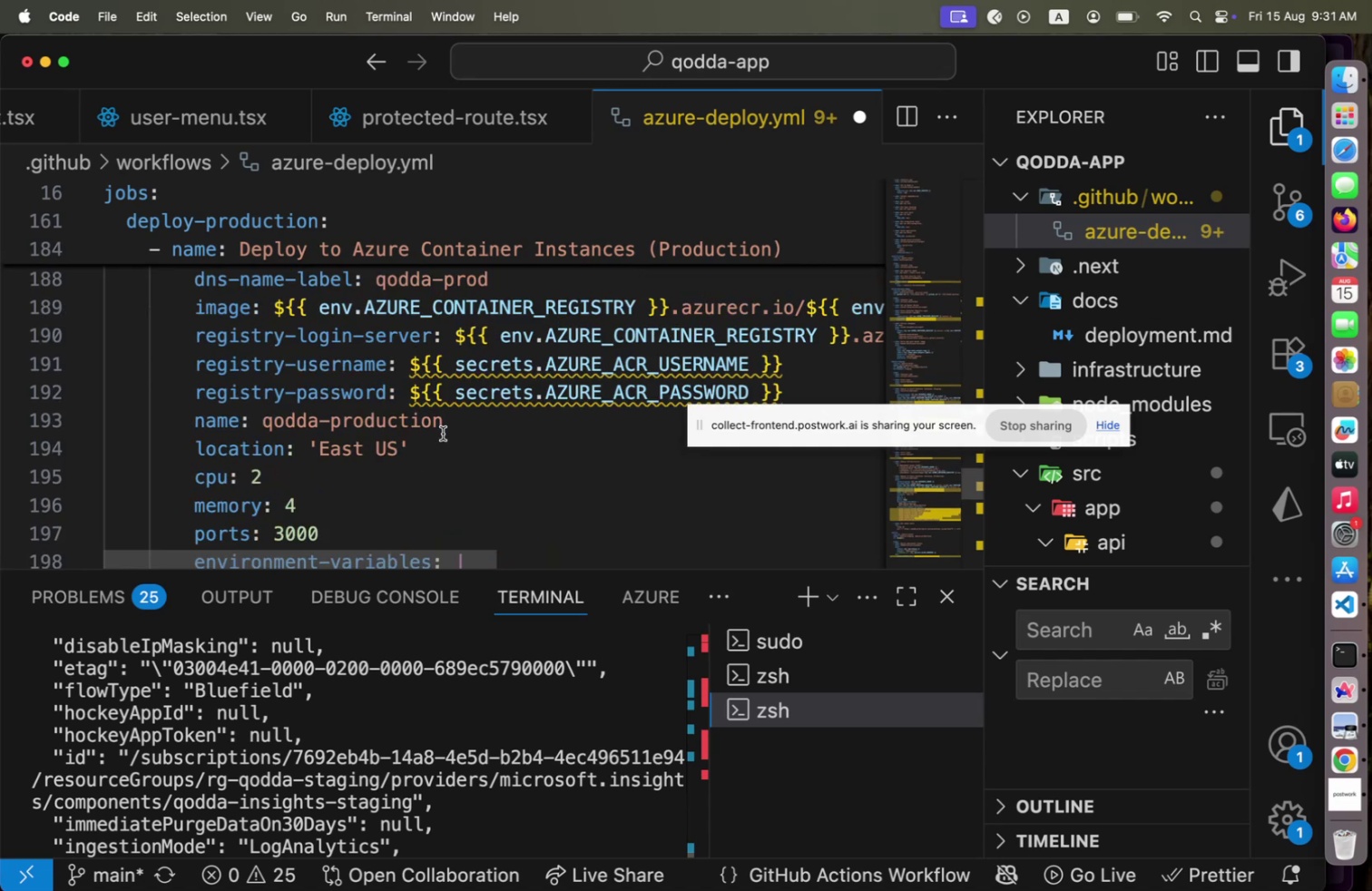 
left_click([452, 425])
 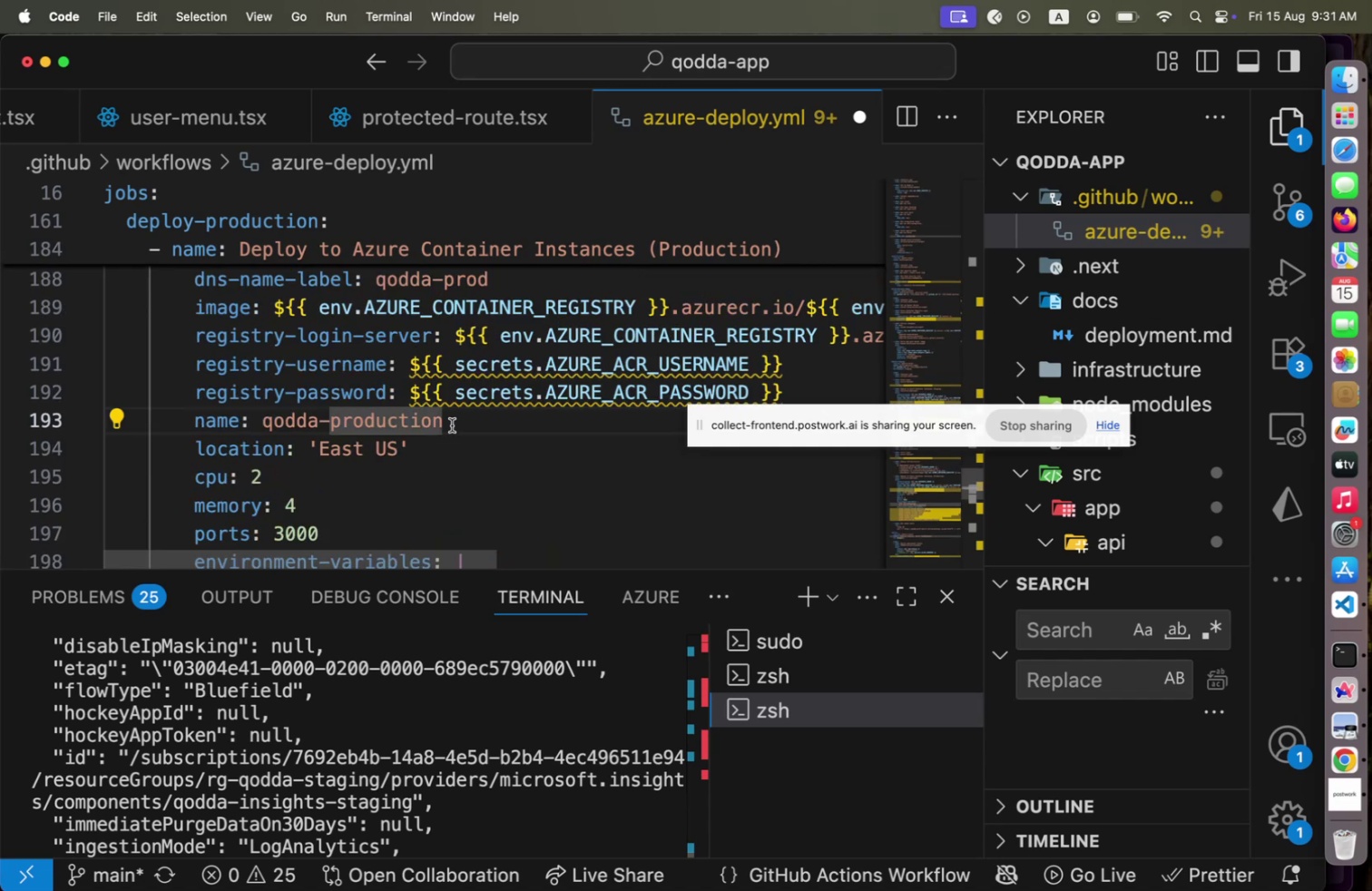 
scroll: coordinate [555, 323], scroll_direction: up, amount: 6.0
 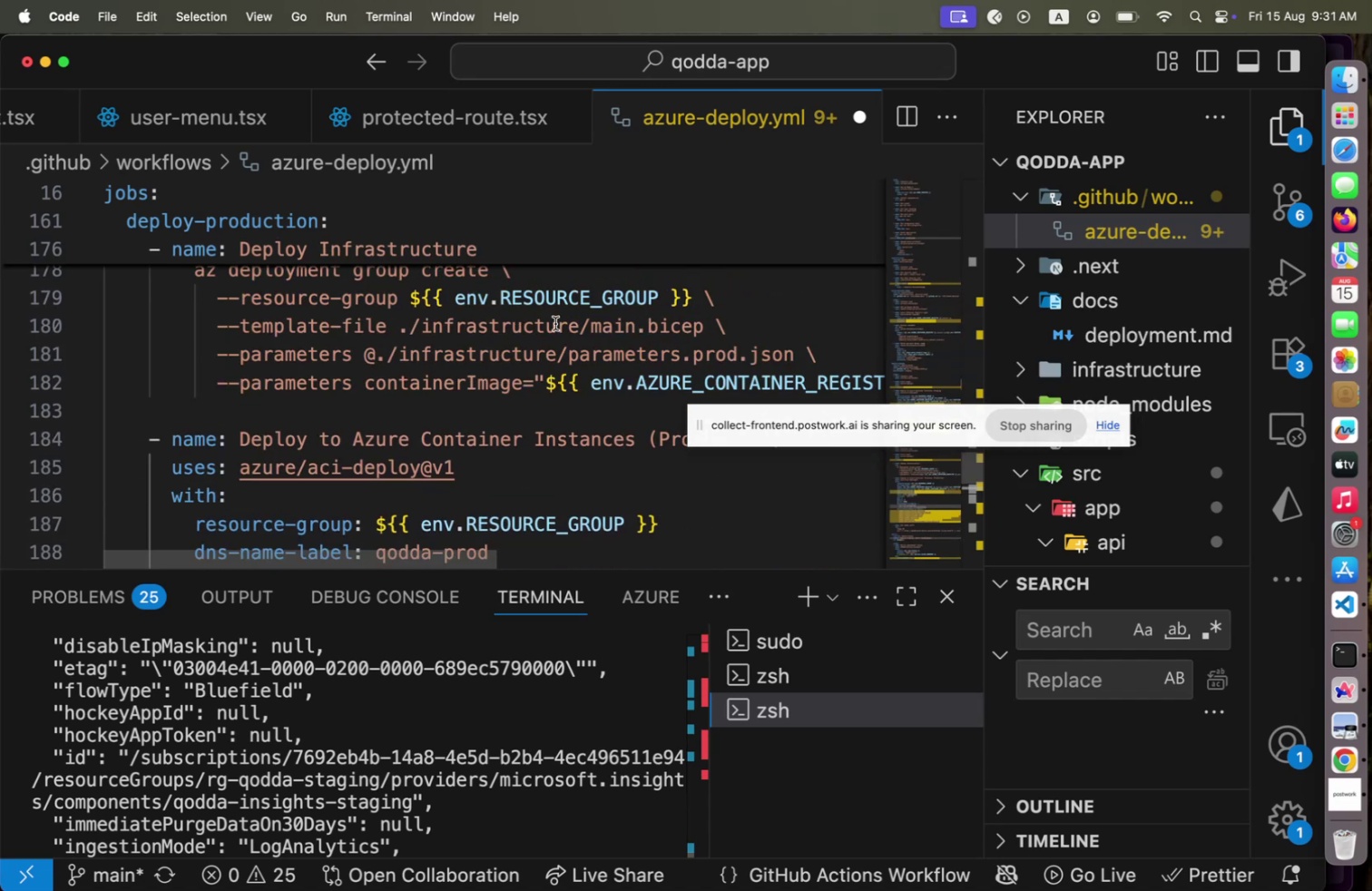 
scroll: coordinate [555, 323], scroll_direction: down, amount: 6.0
 